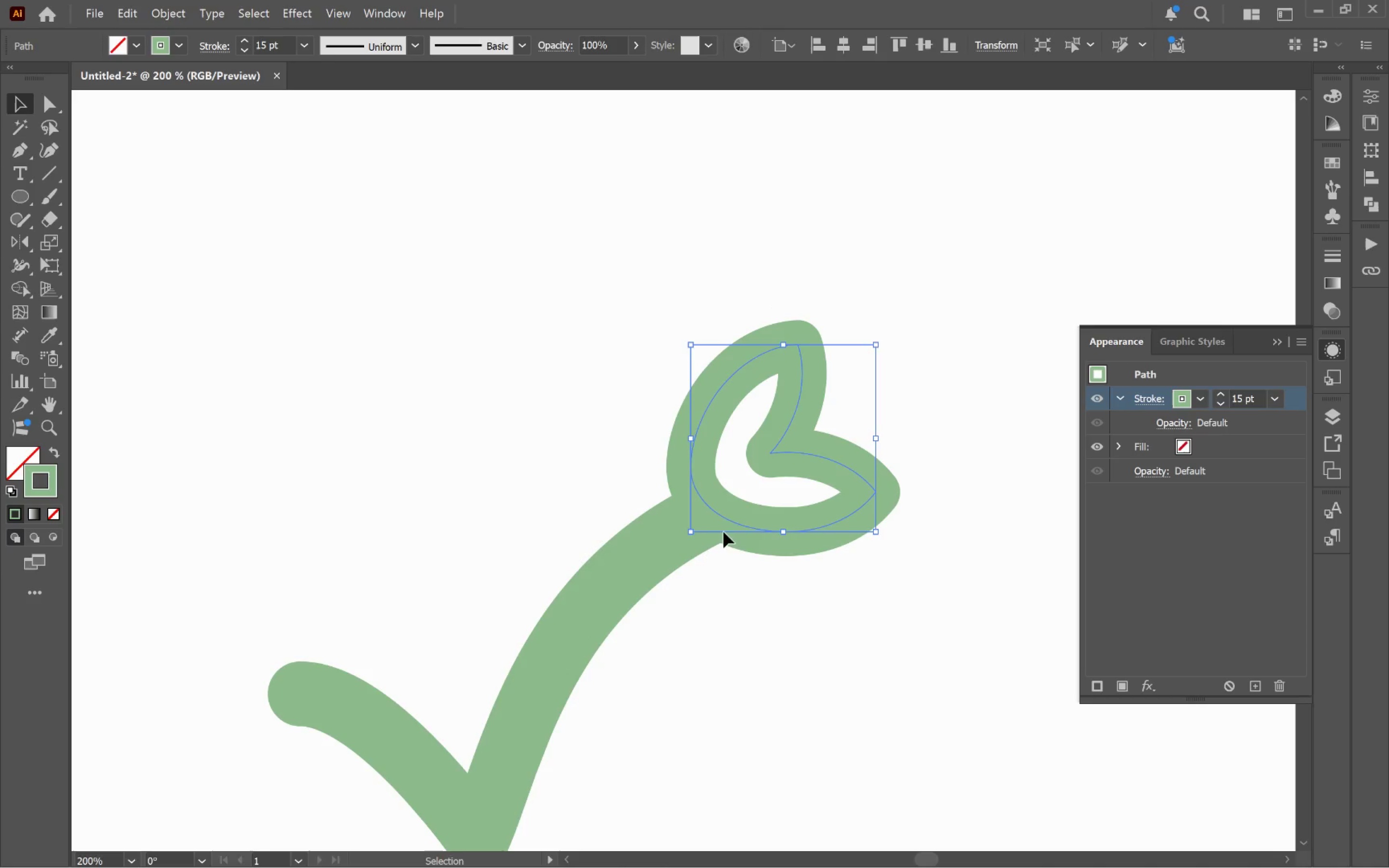 
hold_key(key=AltLeft, duration=0.45)
scroll: coordinate [730, 524], scroll_direction: up, amount: 2.0
 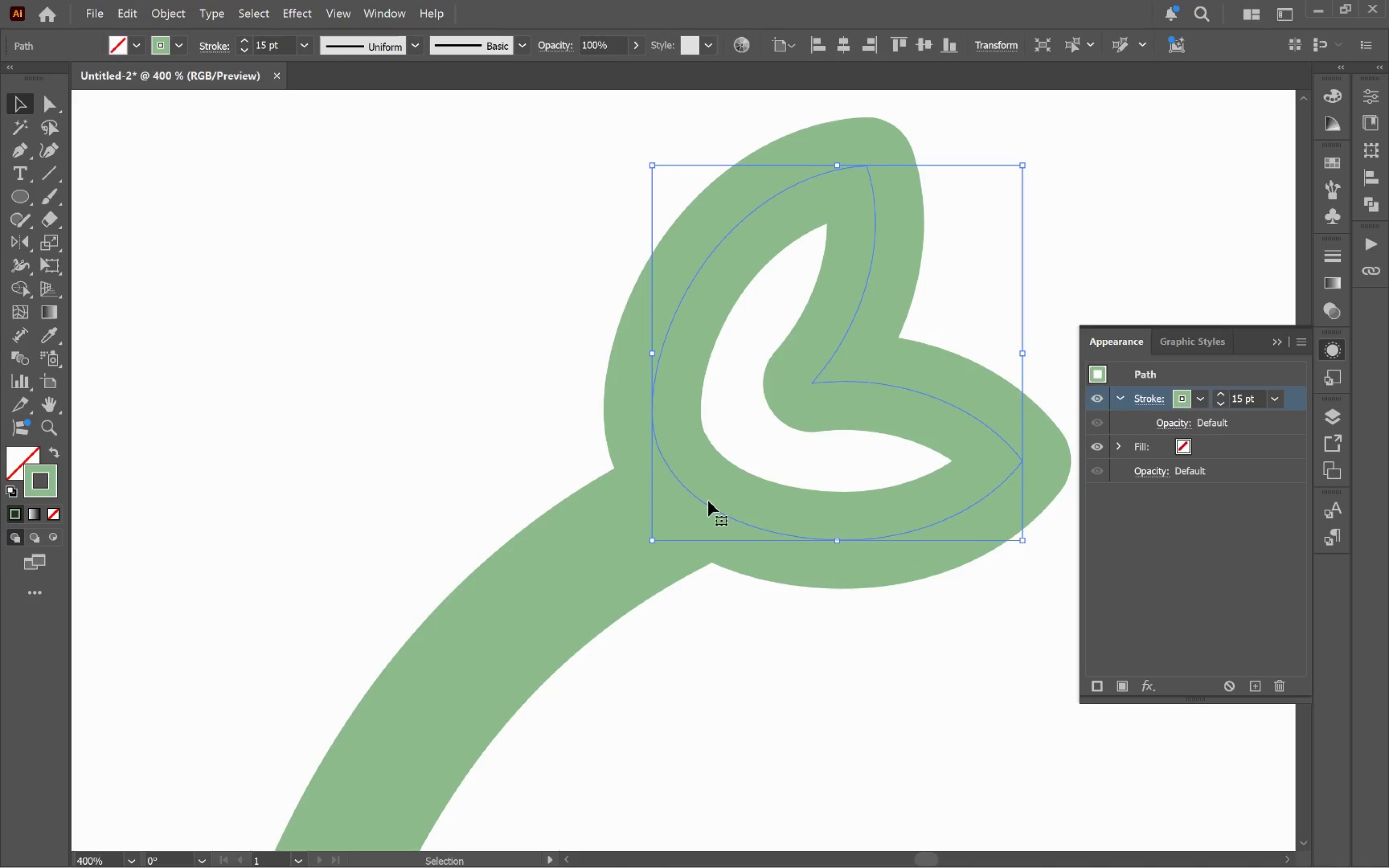 
left_click_drag(start_coordinate=[702, 499], to_coordinate=[723, 531])
 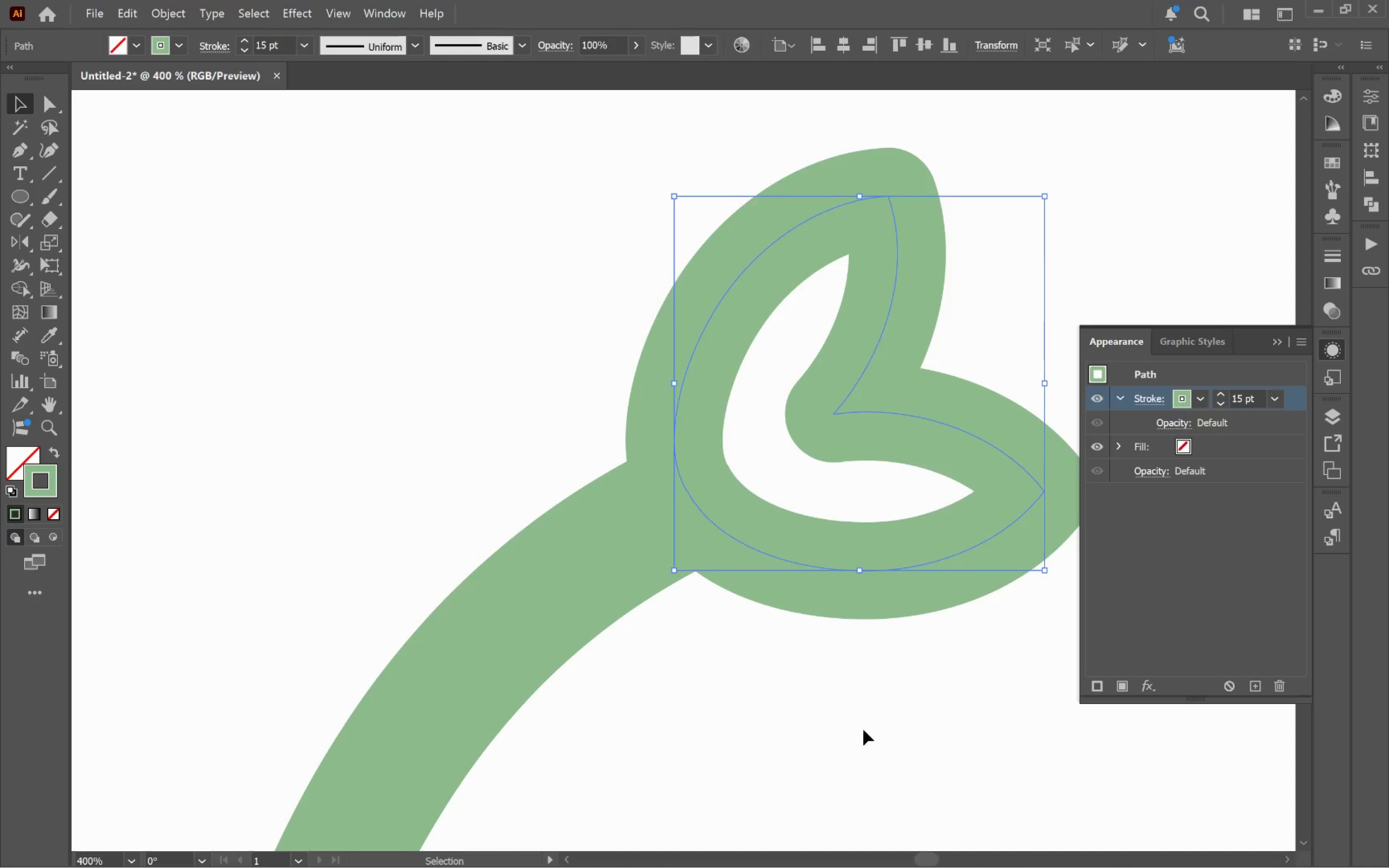 
hold_key(key=AltLeft, duration=0.92)
scroll: coordinate [815, 697], scroll_direction: down, amount: 2.0
 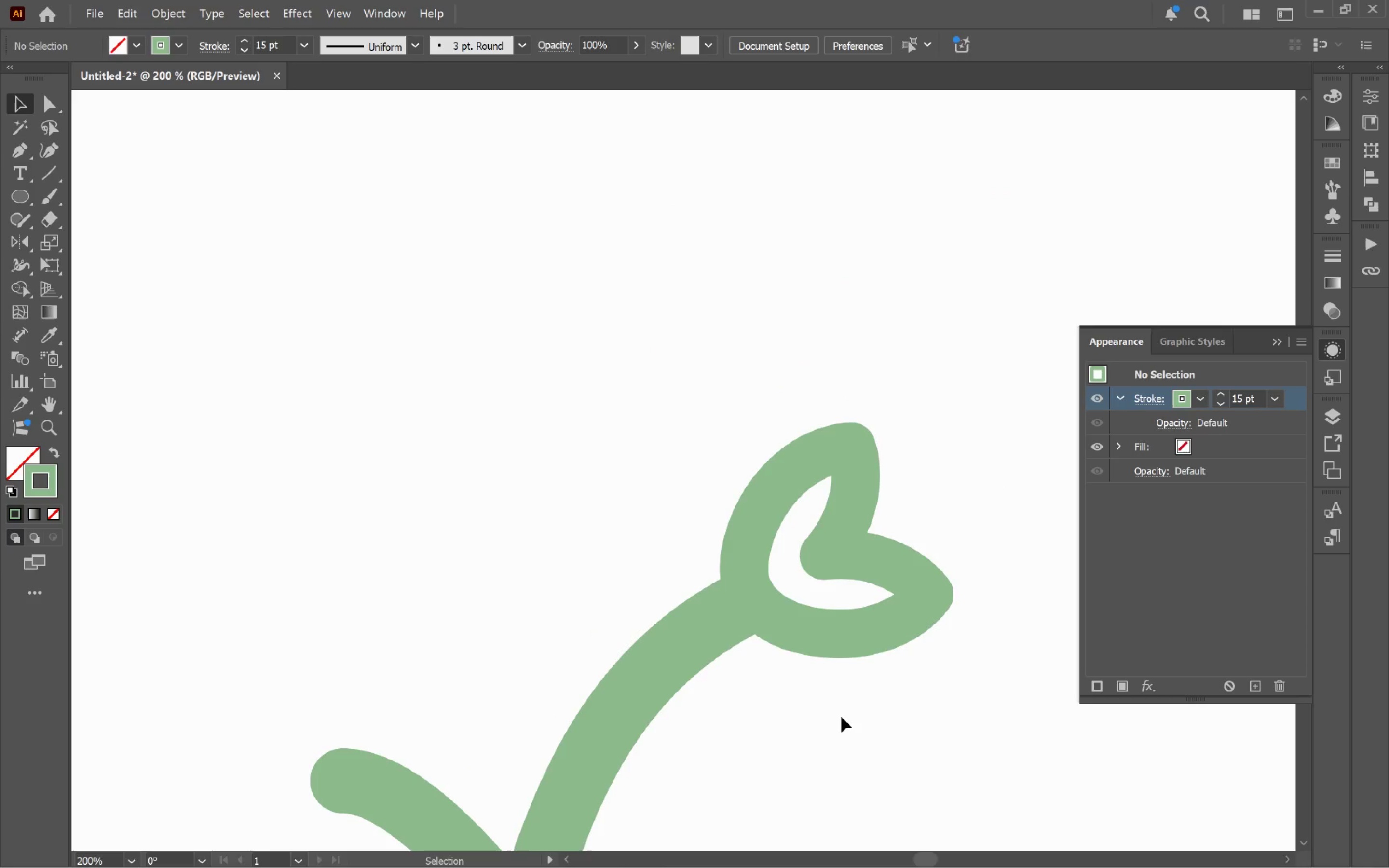 
hold_key(key=Space, duration=0.64)
 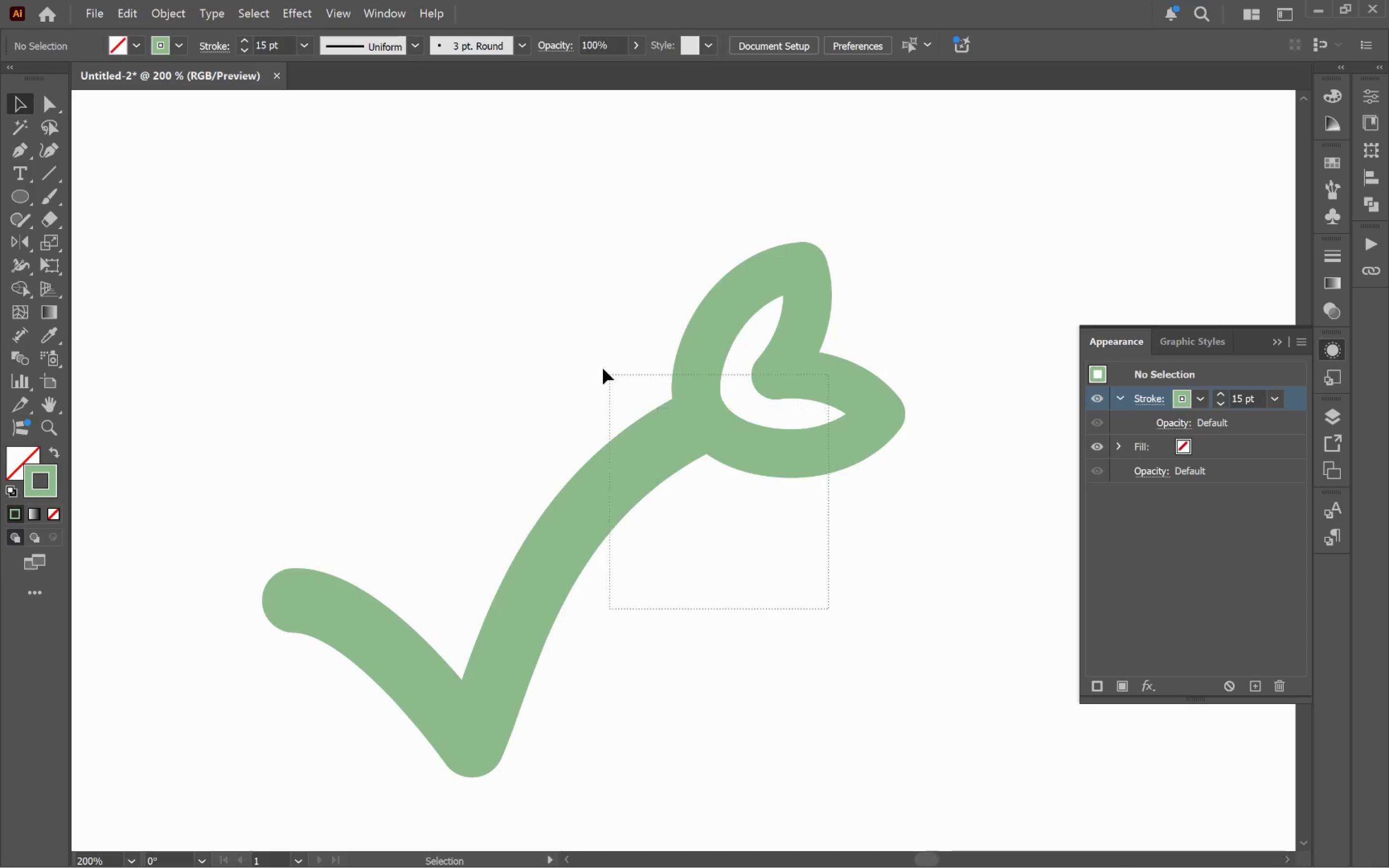 
left_click_drag(start_coordinate=[849, 731], to_coordinate=[800, 550])
 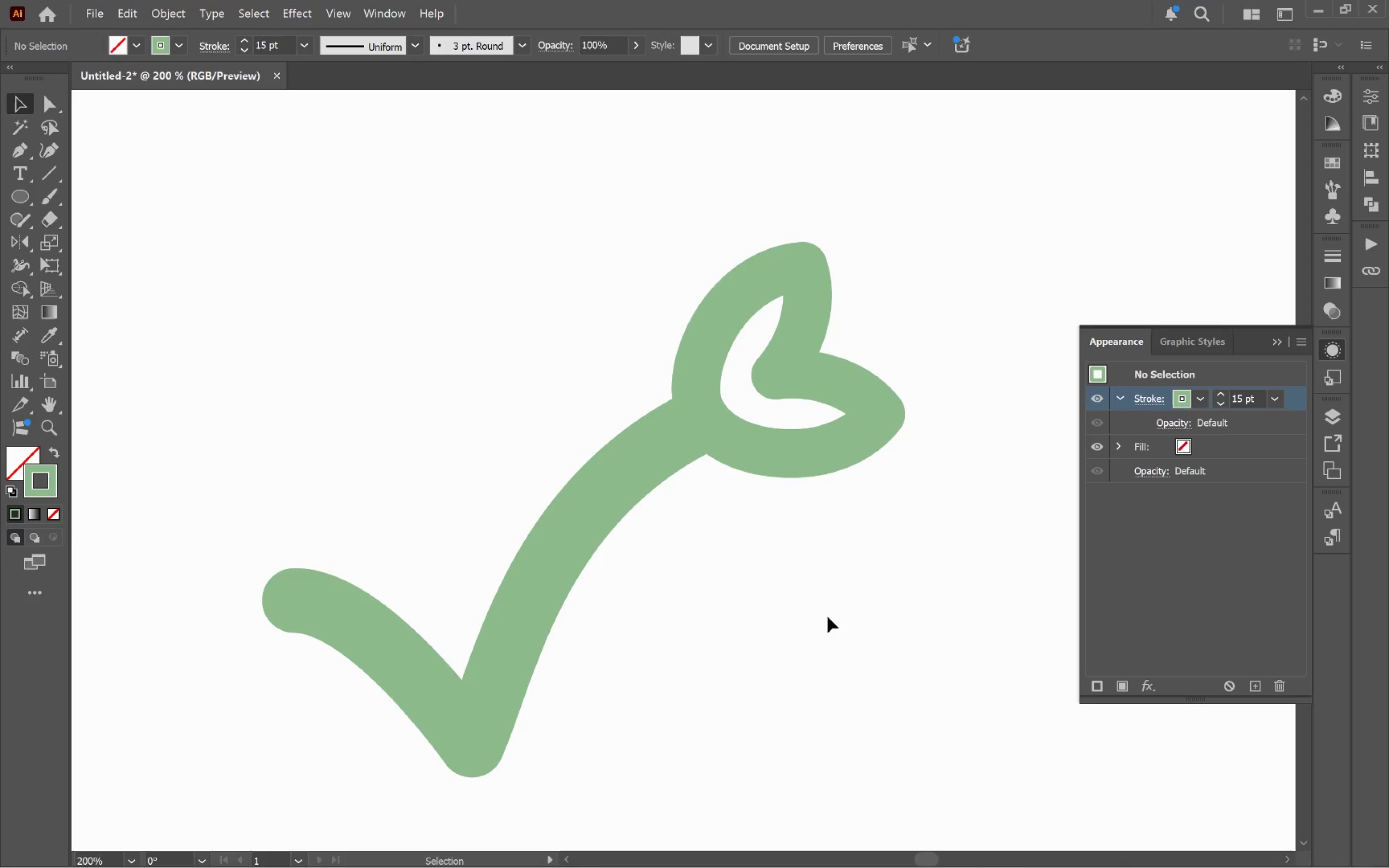 
left_click_drag(start_coordinate=[829, 610], to_coordinate=[594, 363])
 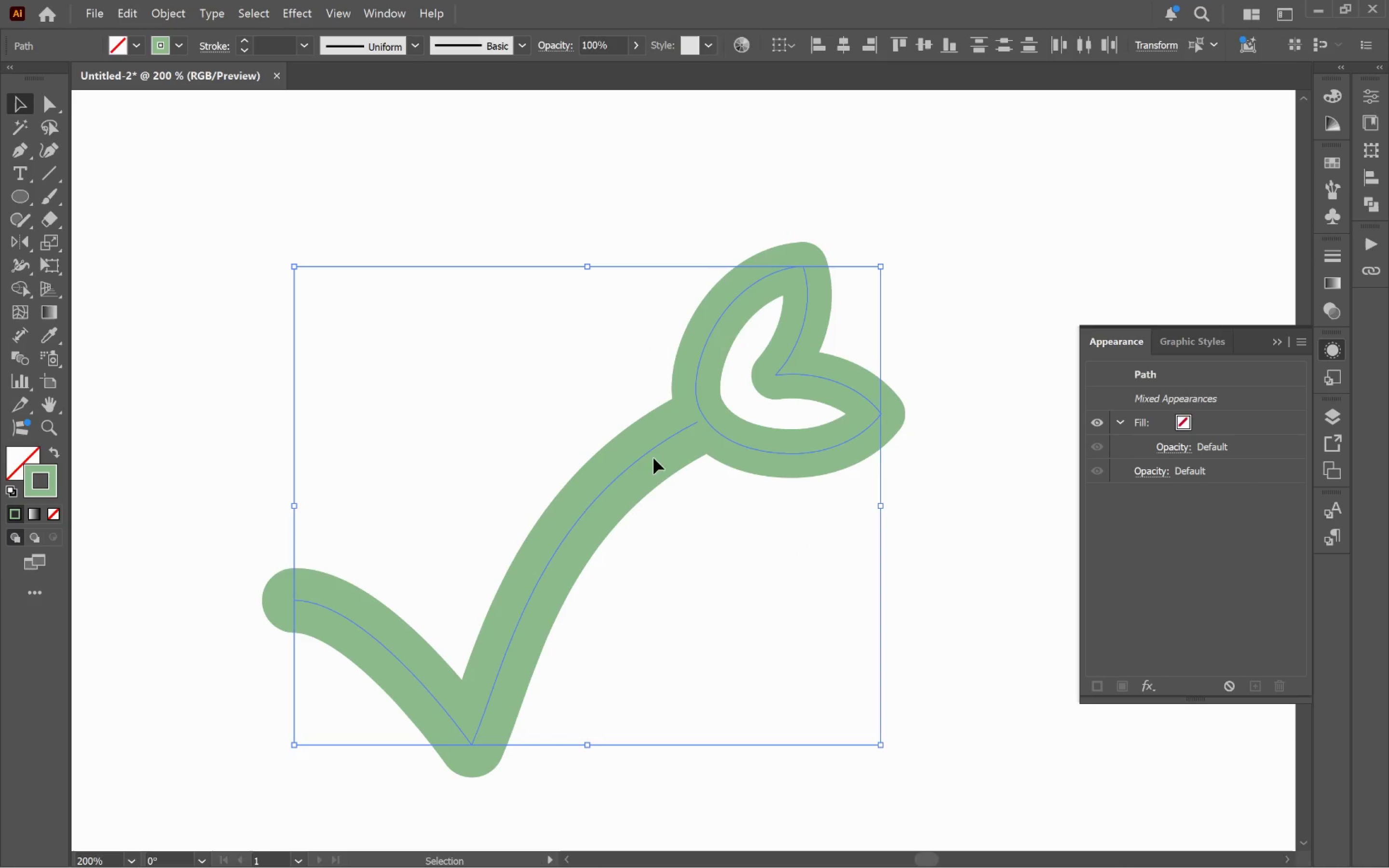 
hold_key(key=AltLeft, duration=1.31)
scroll: coordinate [713, 547], scroll_direction: down, amount: 3.0
 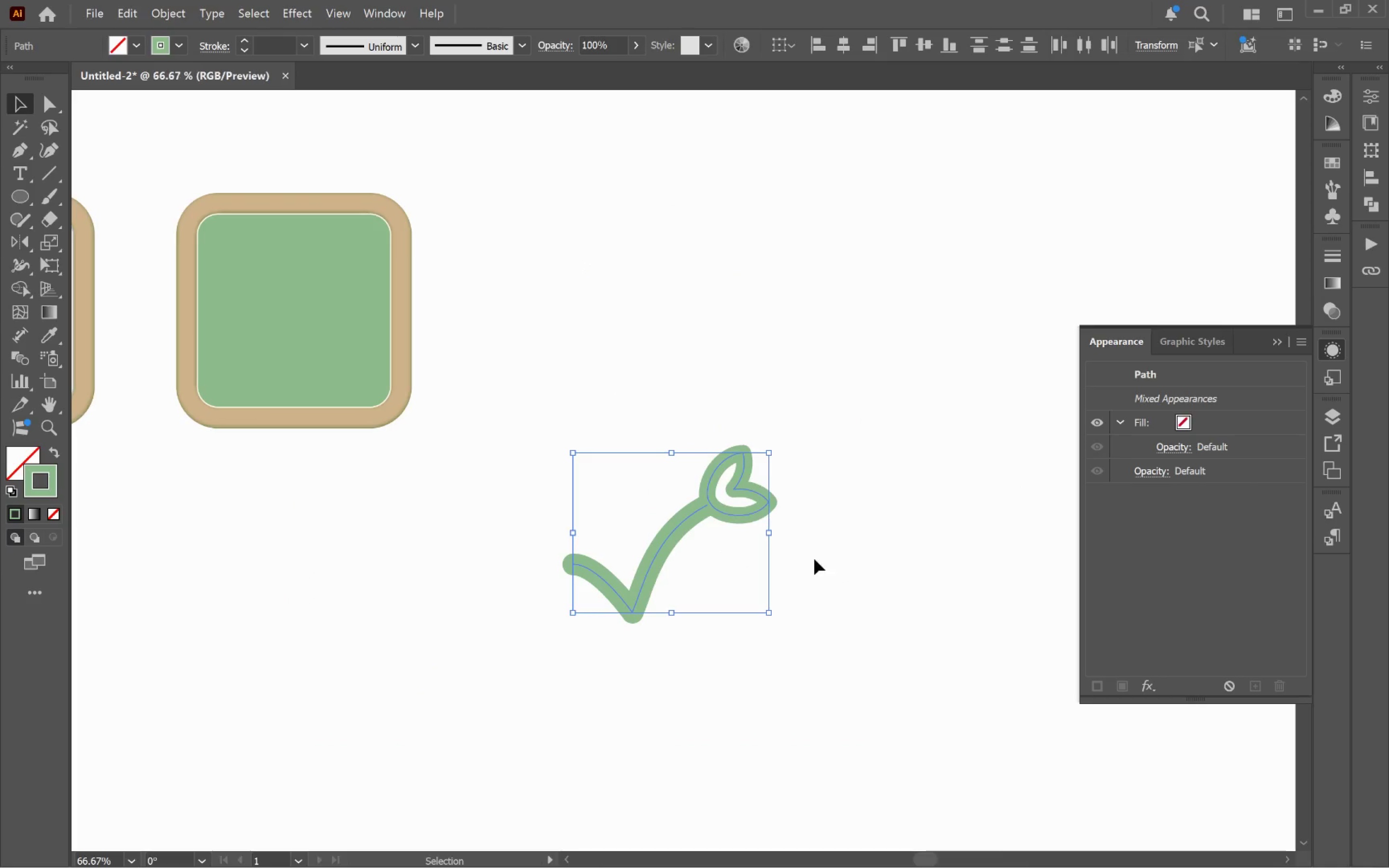 
hold_key(key=Space, duration=1.12)
 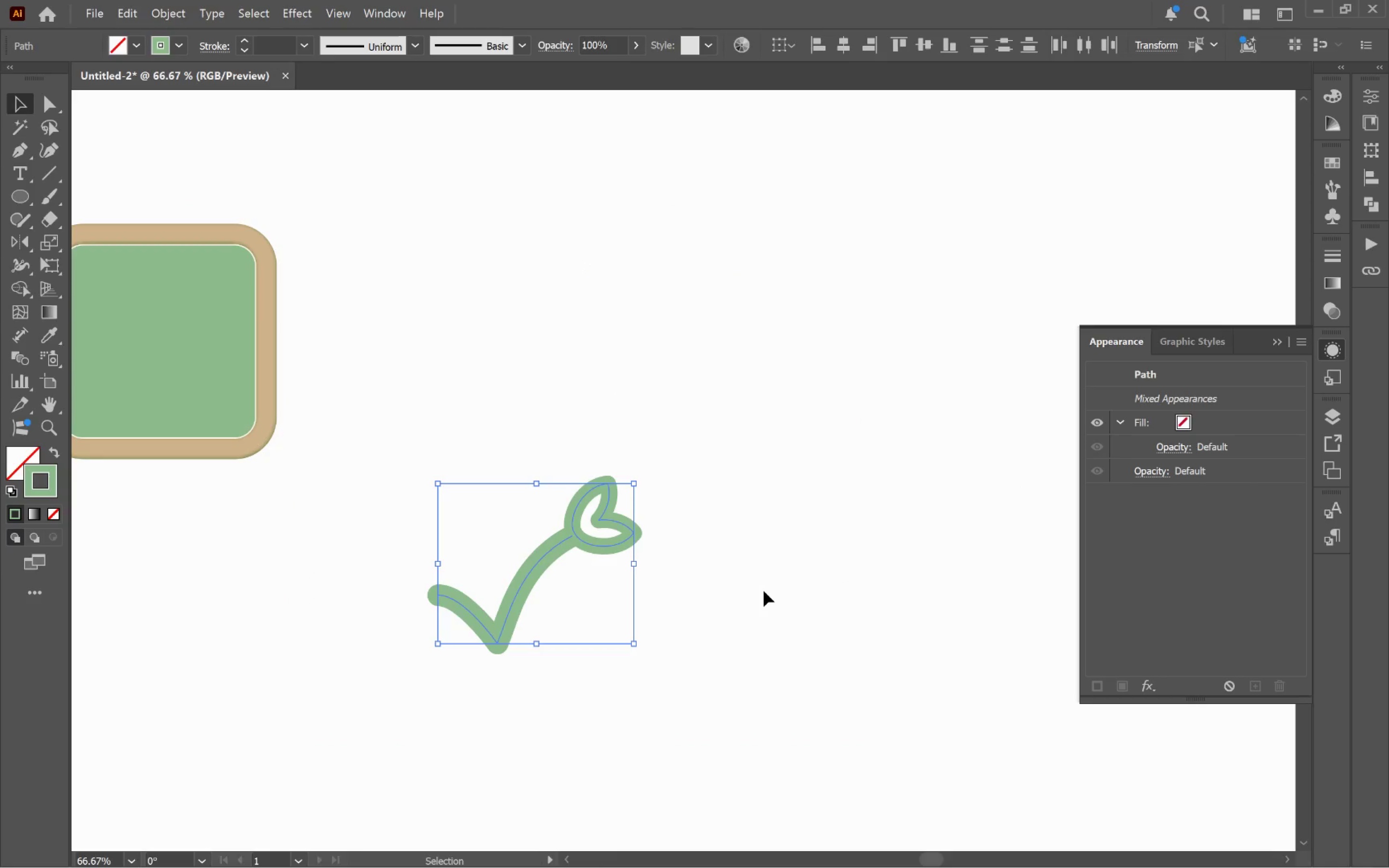 
left_click_drag(start_coordinate=[898, 560], to_coordinate=[763, 591])
 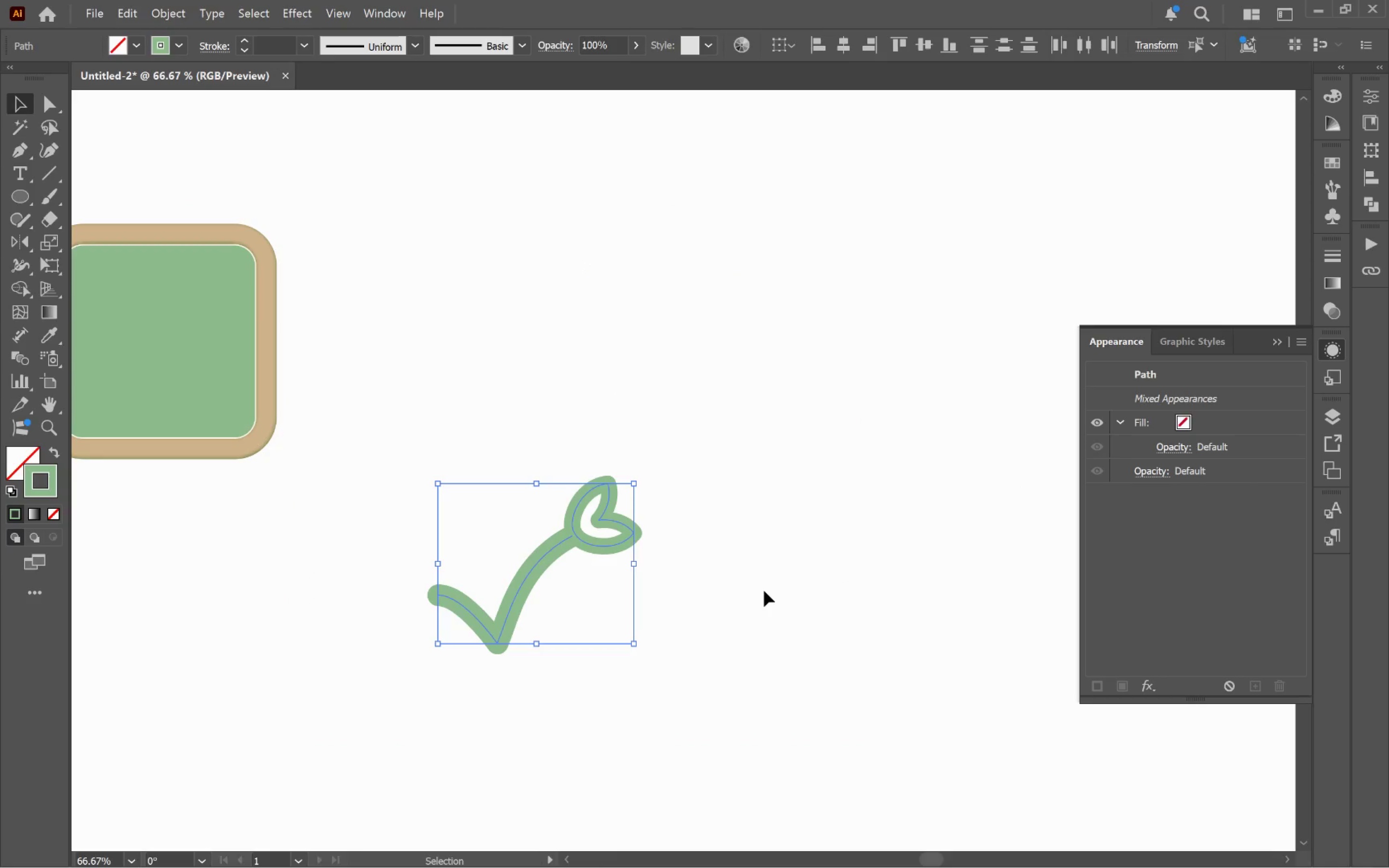 
wait(5.78)
 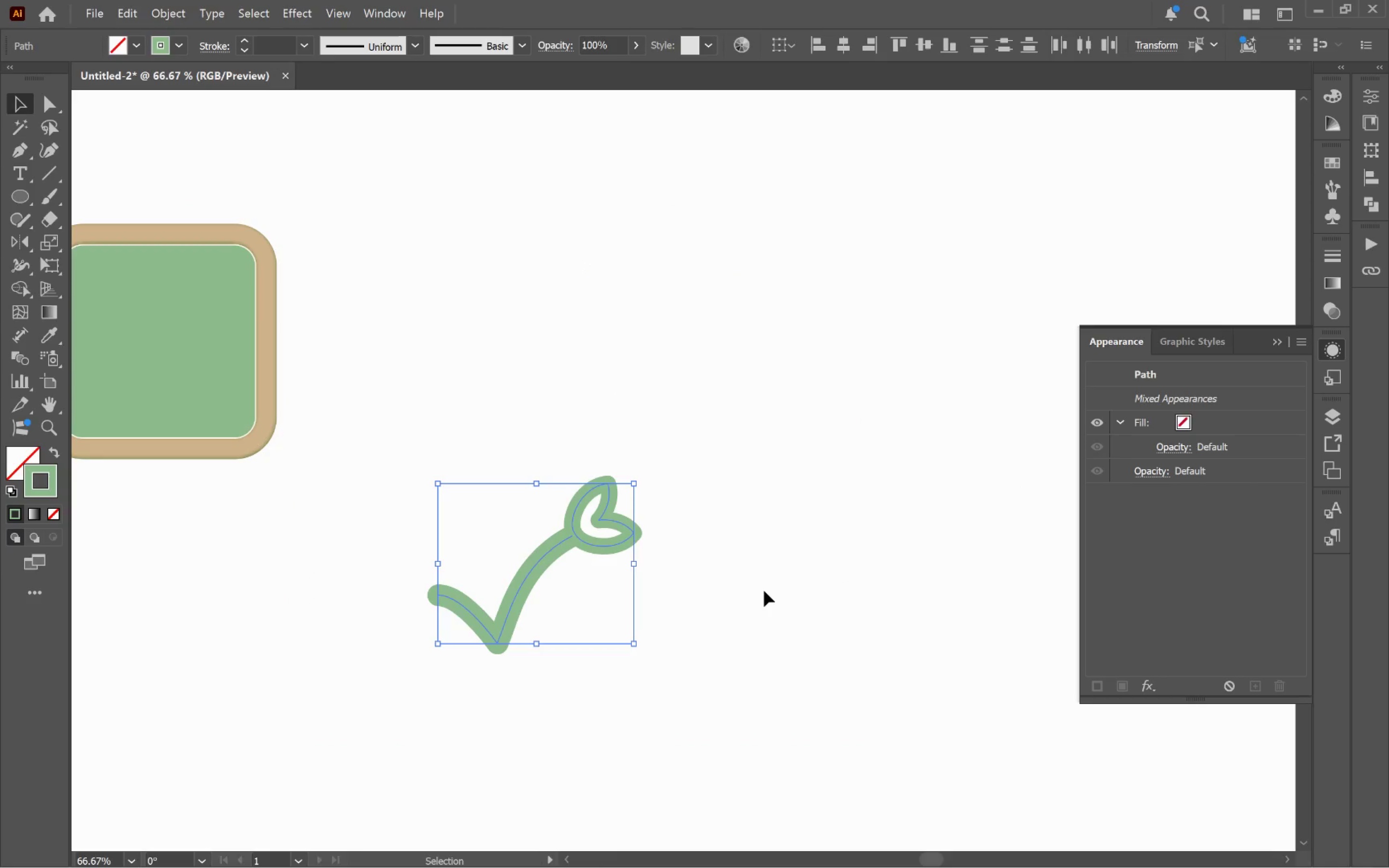 
key(Control+G)
 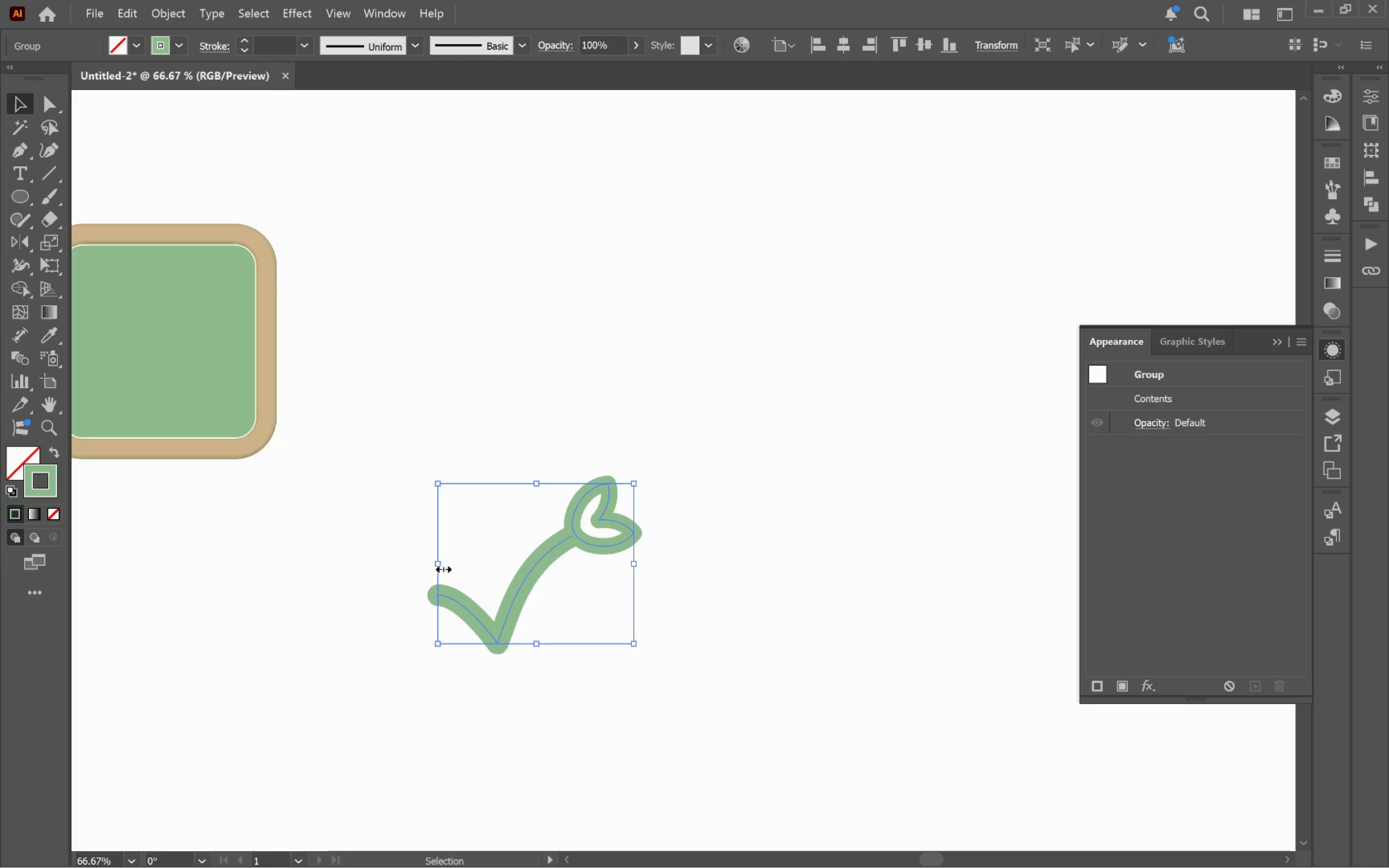 
hold_key(key=Space, duration=0.7)
 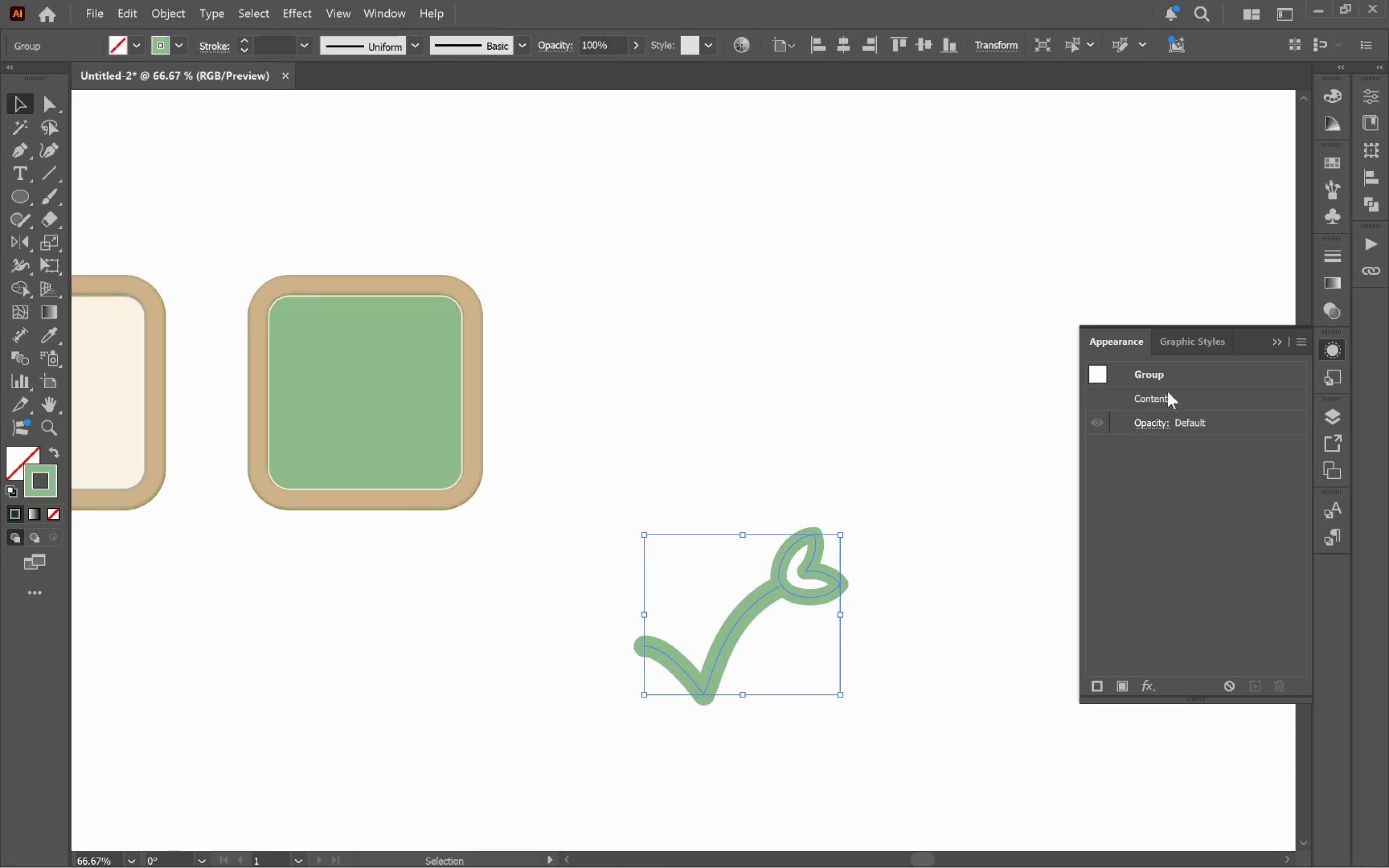 
left_click_drag(start_coordinate=[397, 505], to_coordinate=[603, 556])
 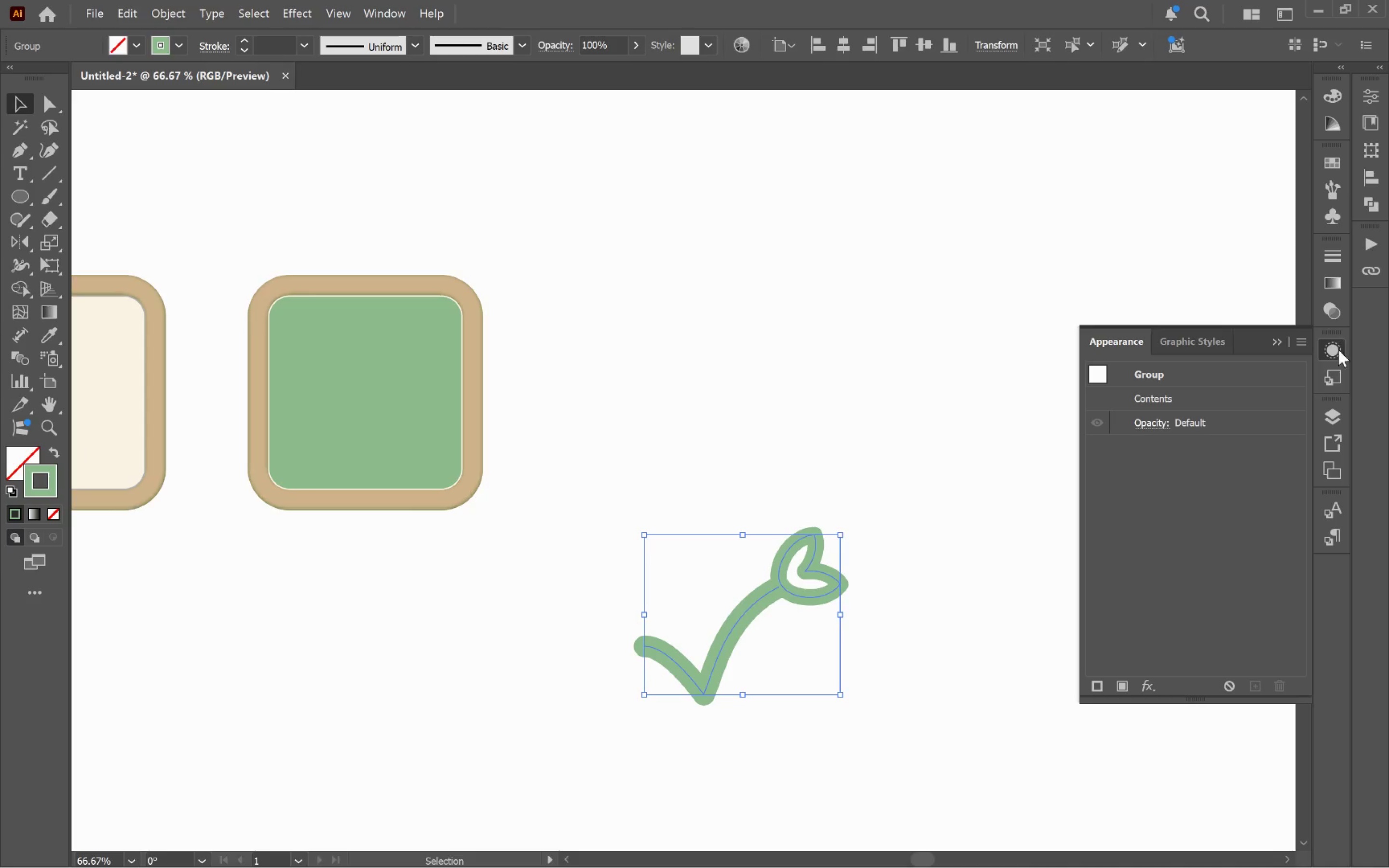 
left_click([1335, 420])
 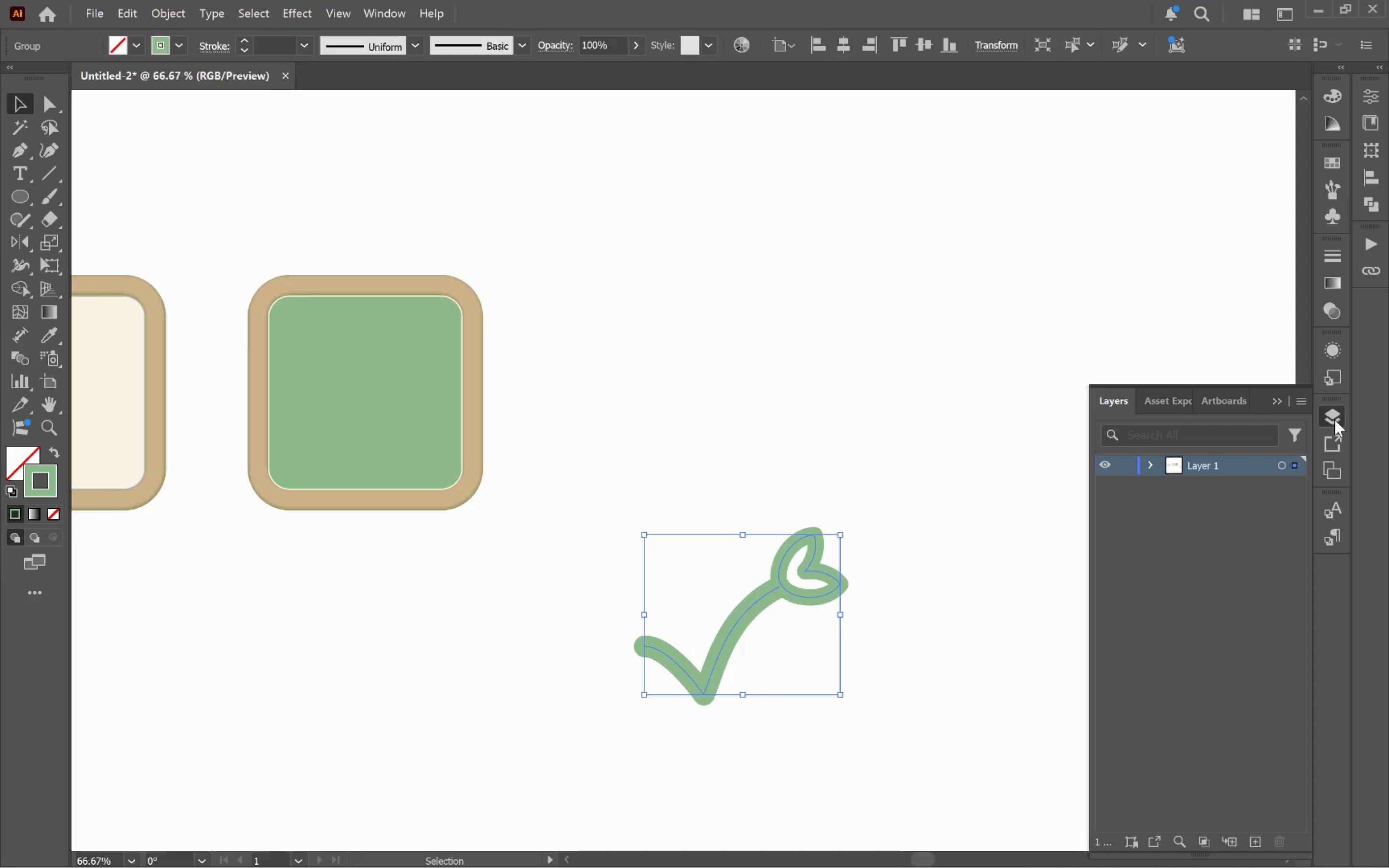 
left_click([1335, 420])
 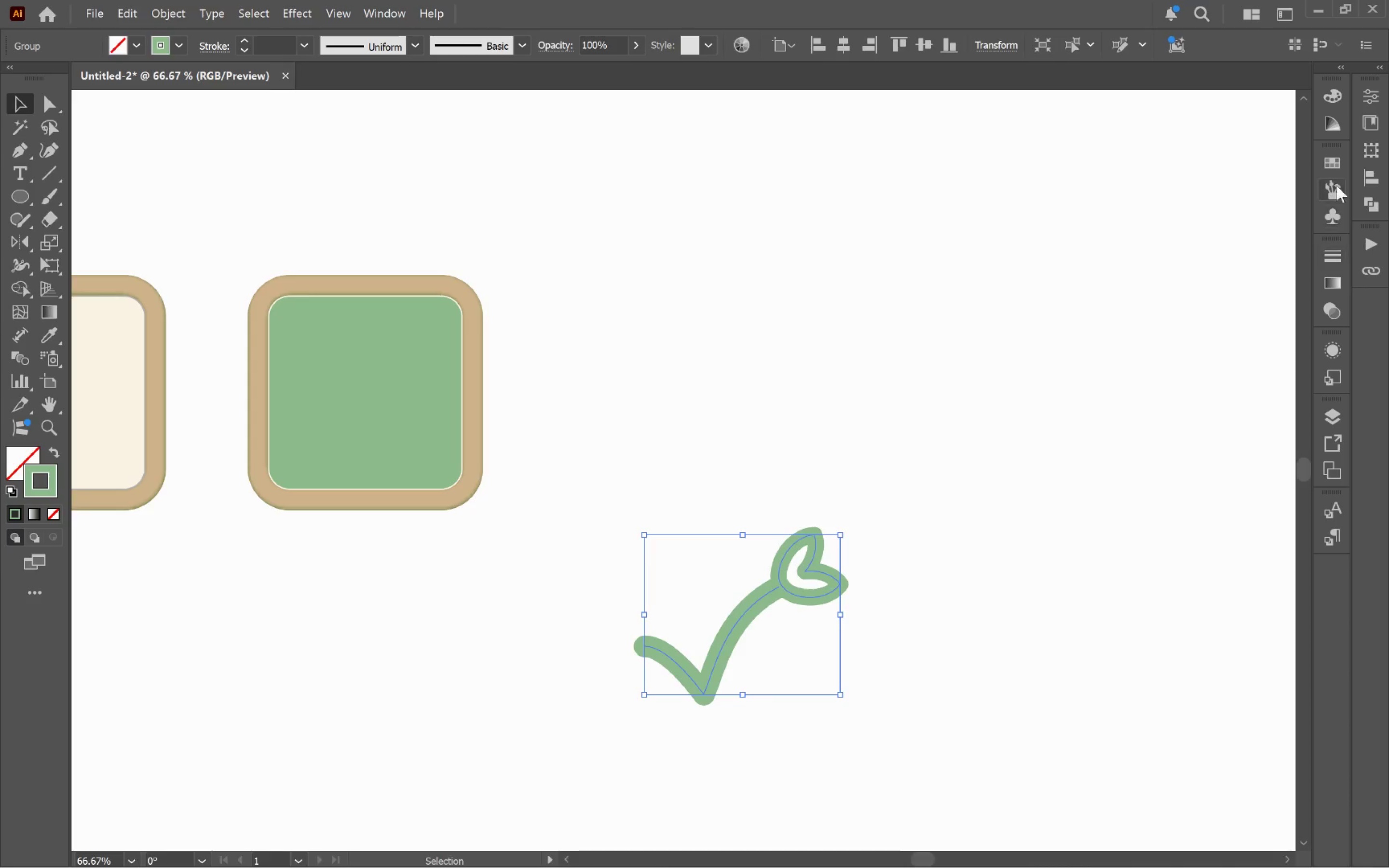 
left_click([1332, 167])
 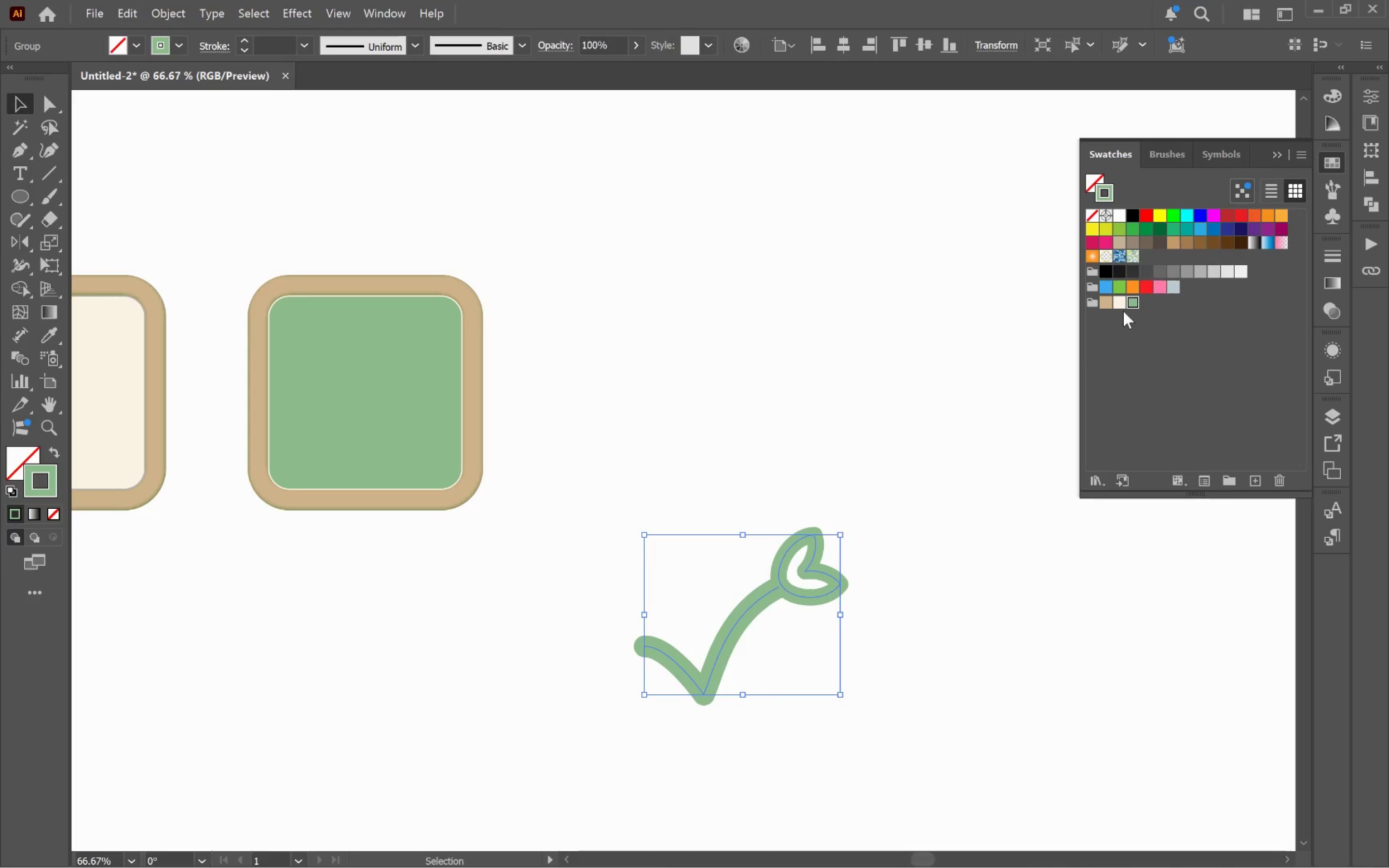 
left_click([1124, 300])
 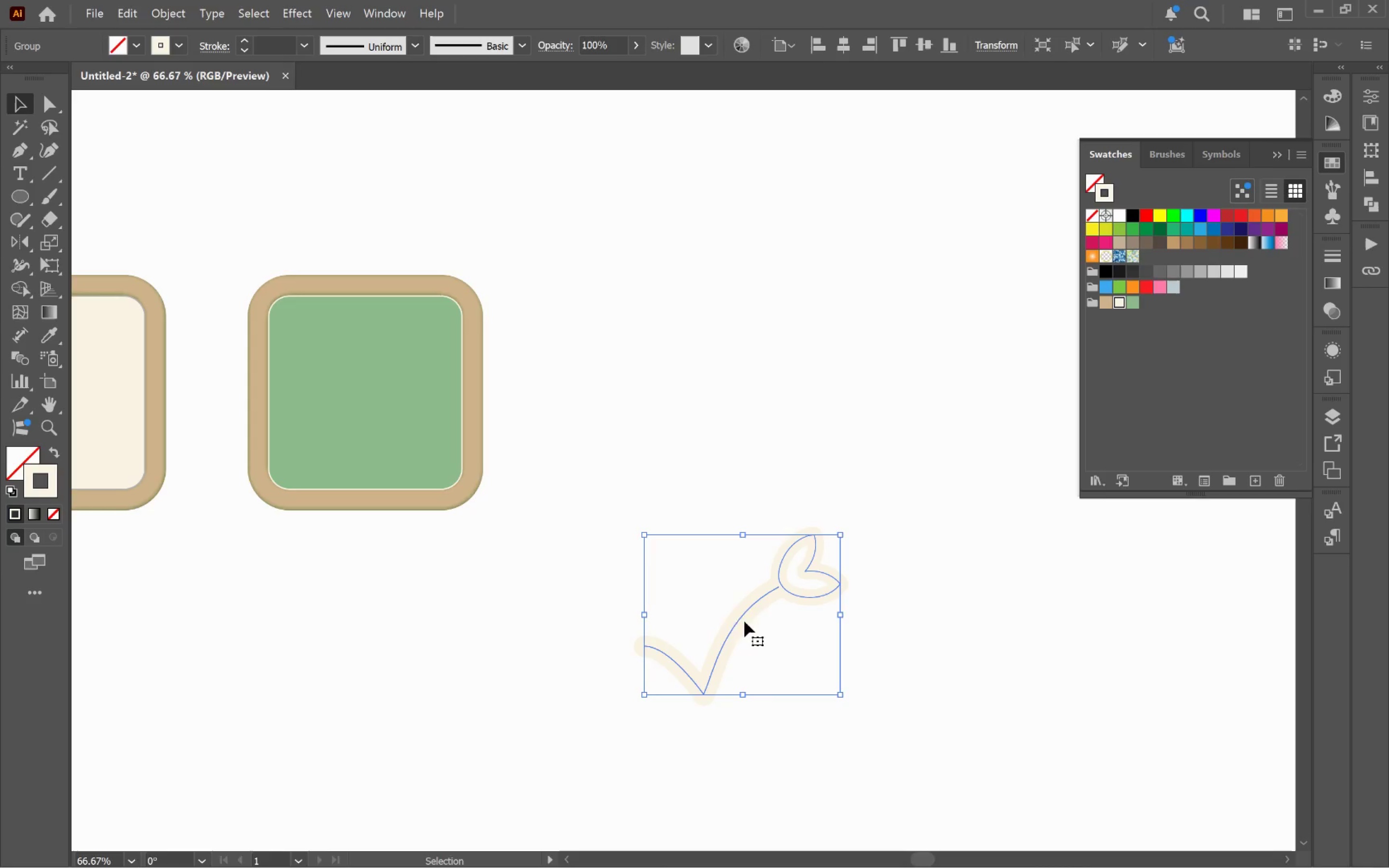 
hold_key(key=ShiftLeft, duration=0.36)
left_click([334, 393])
 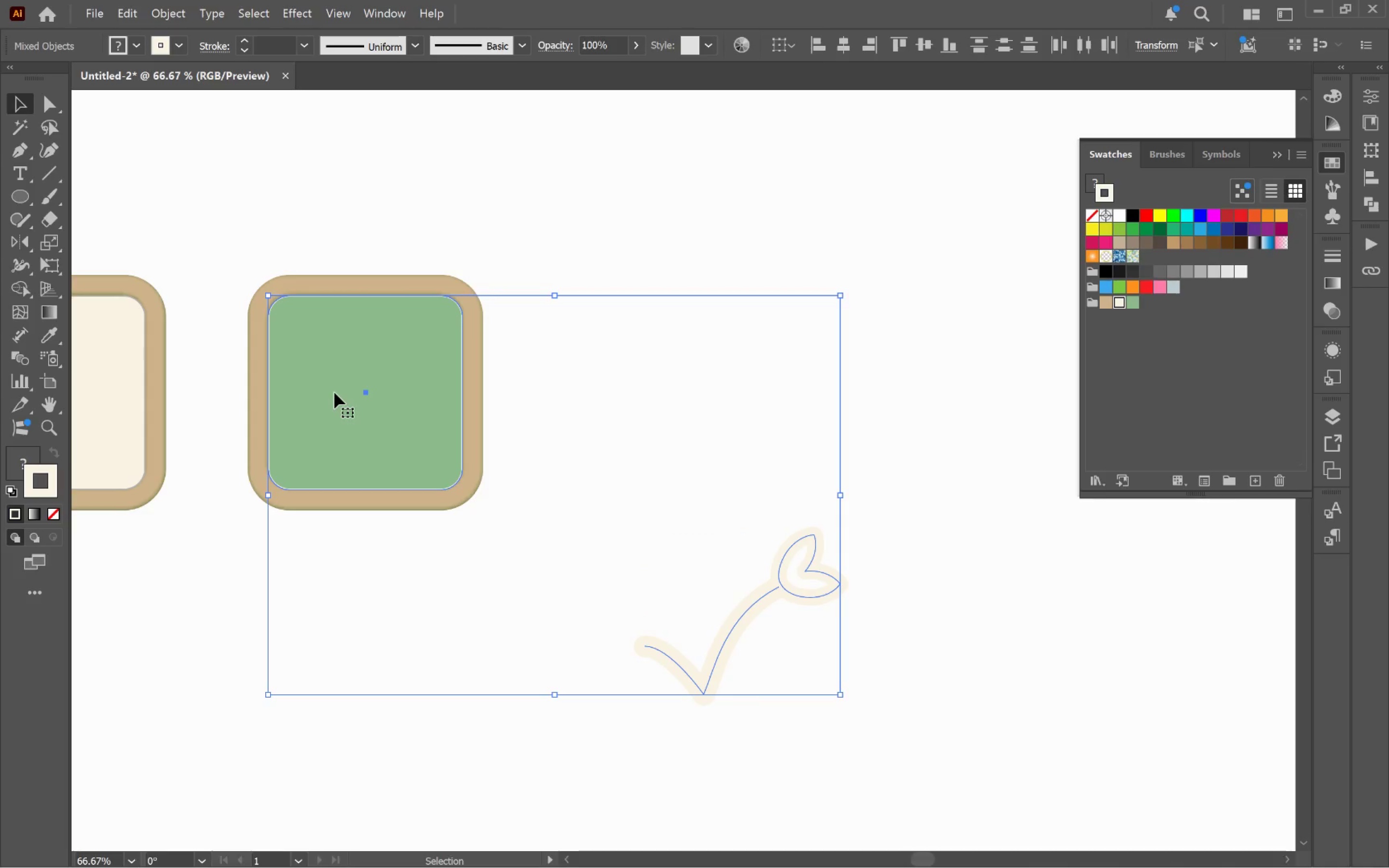 
left_click([334, 393])
 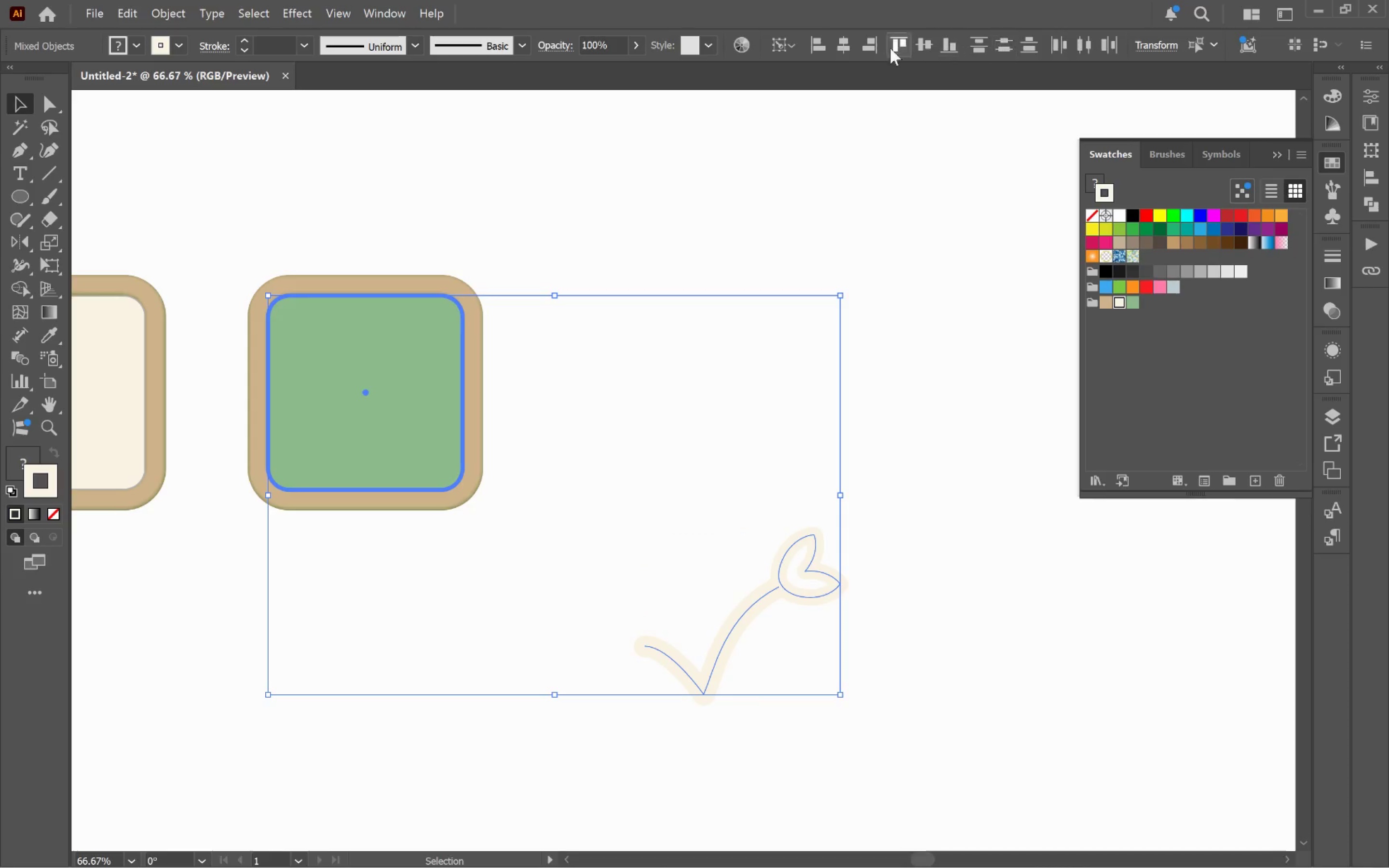 
left_click([839, 41])
 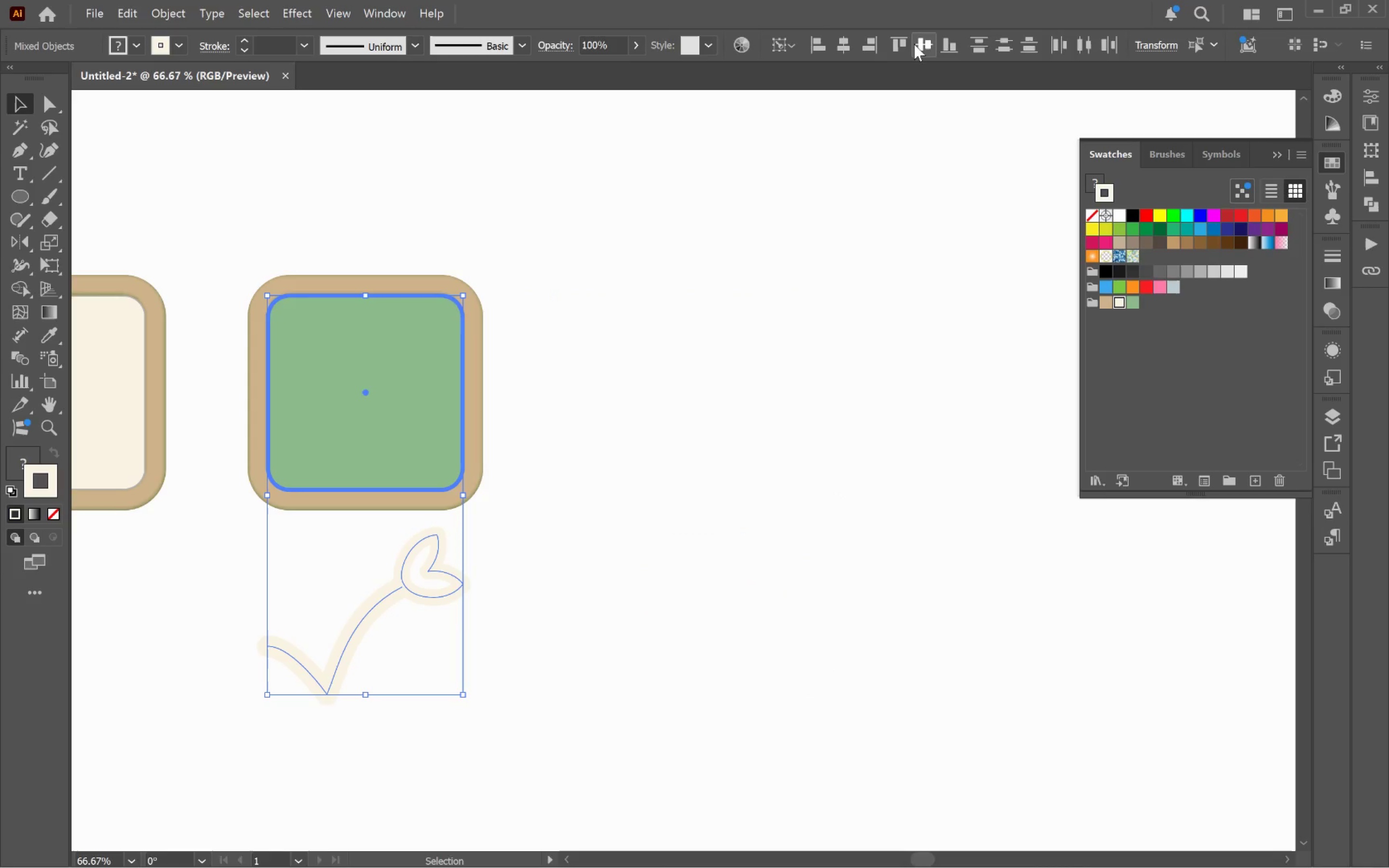 
left_click([919, 44])
 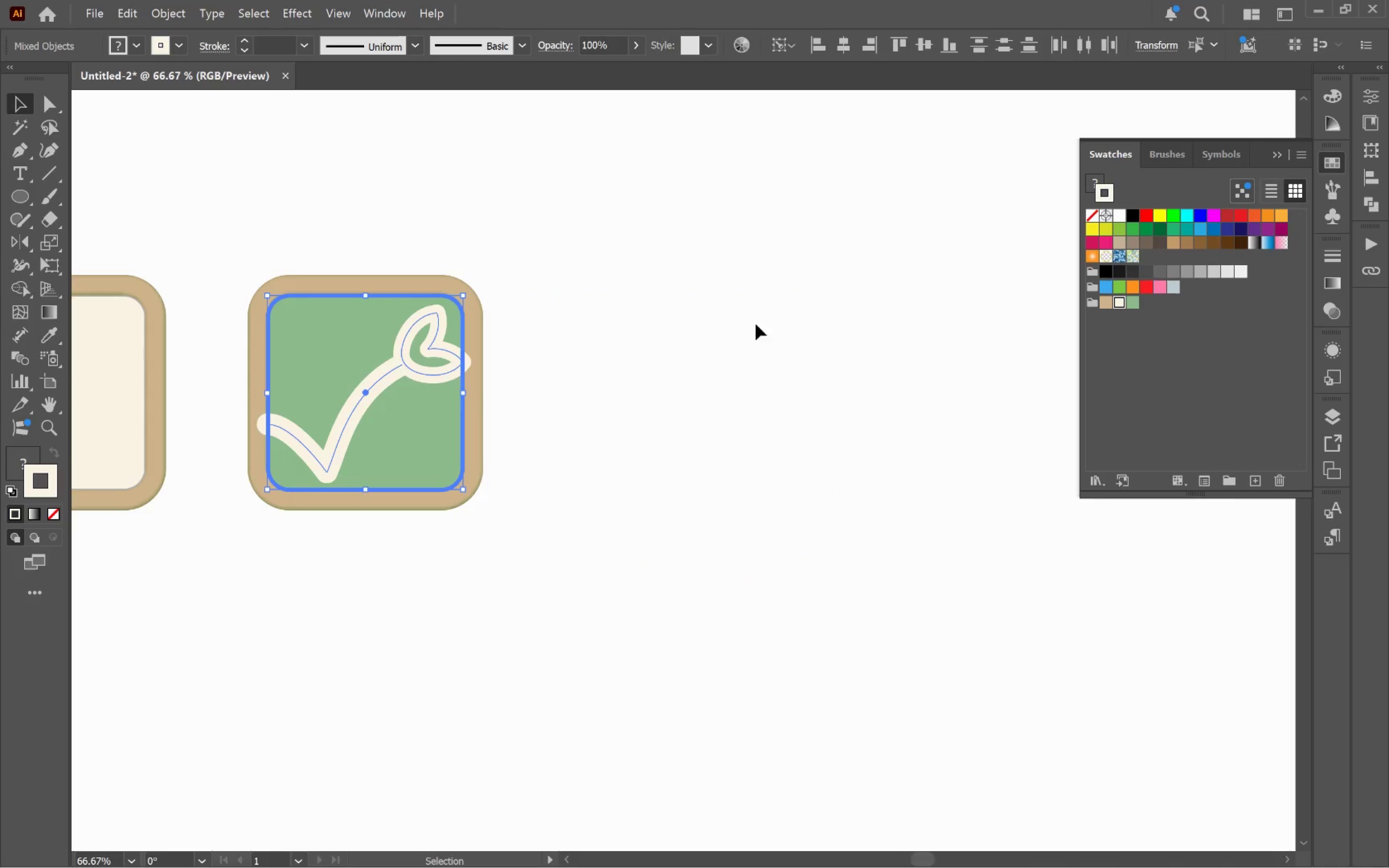 
left_click([755, 336])
 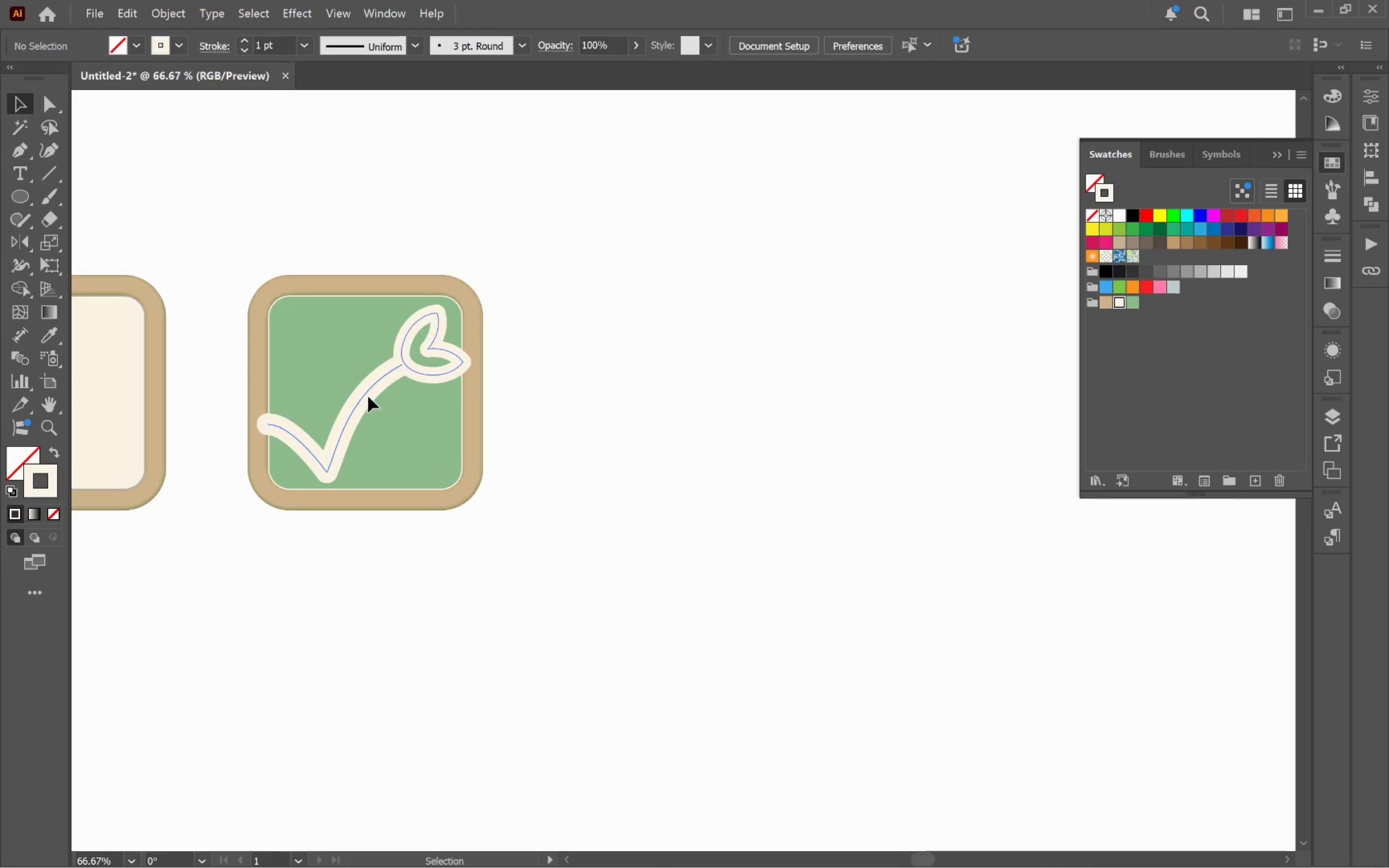 
hold_key(key=Space, duration=0.72)
 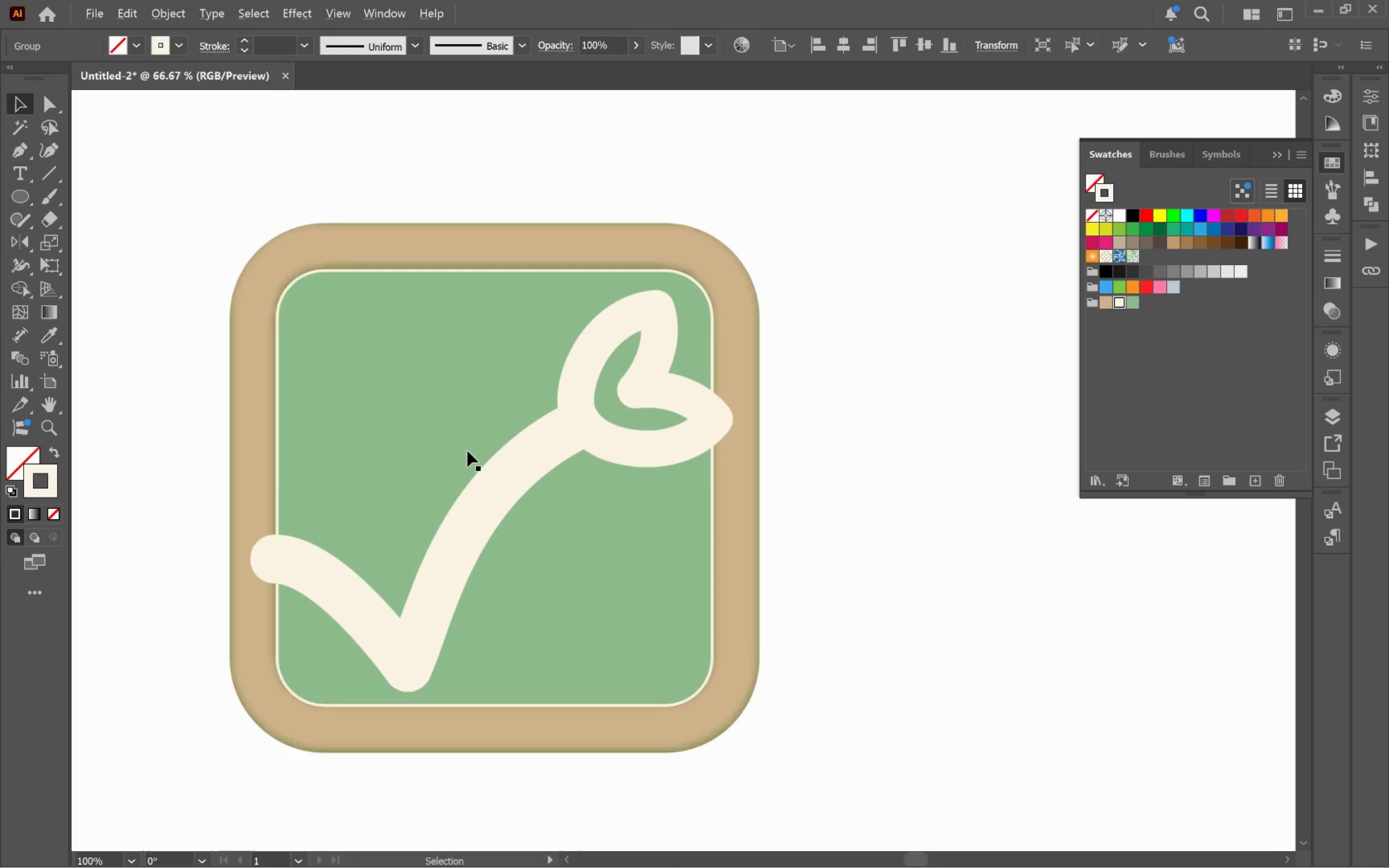 
left_click_drag(start_coordinate=[343, 390], to_coordinate=[456, 464])
 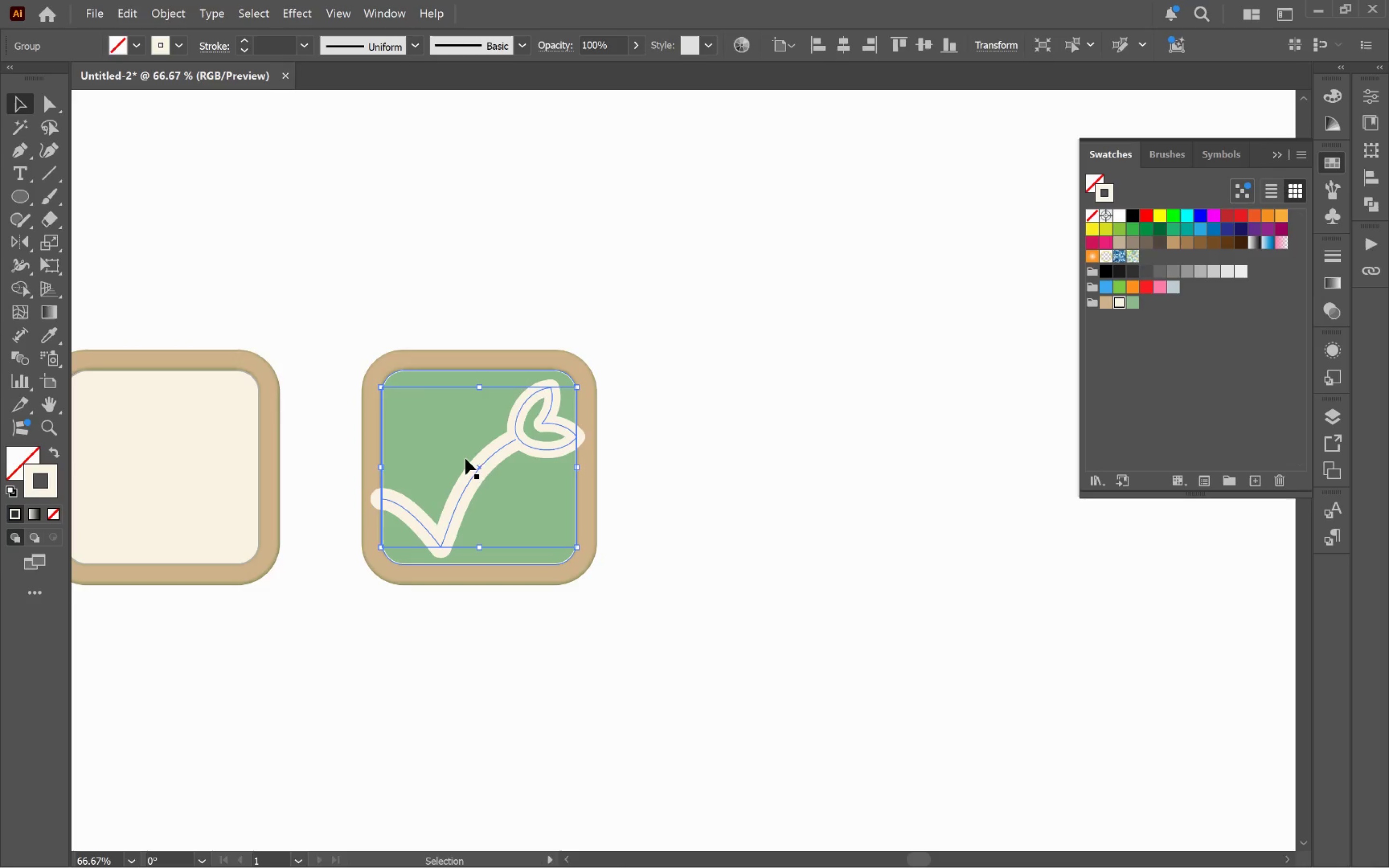 
hold_key(key=AltLeft, duration=0.68)
scroll: coordinate [467, 451], scroll_direction: up, amount: 3.0
 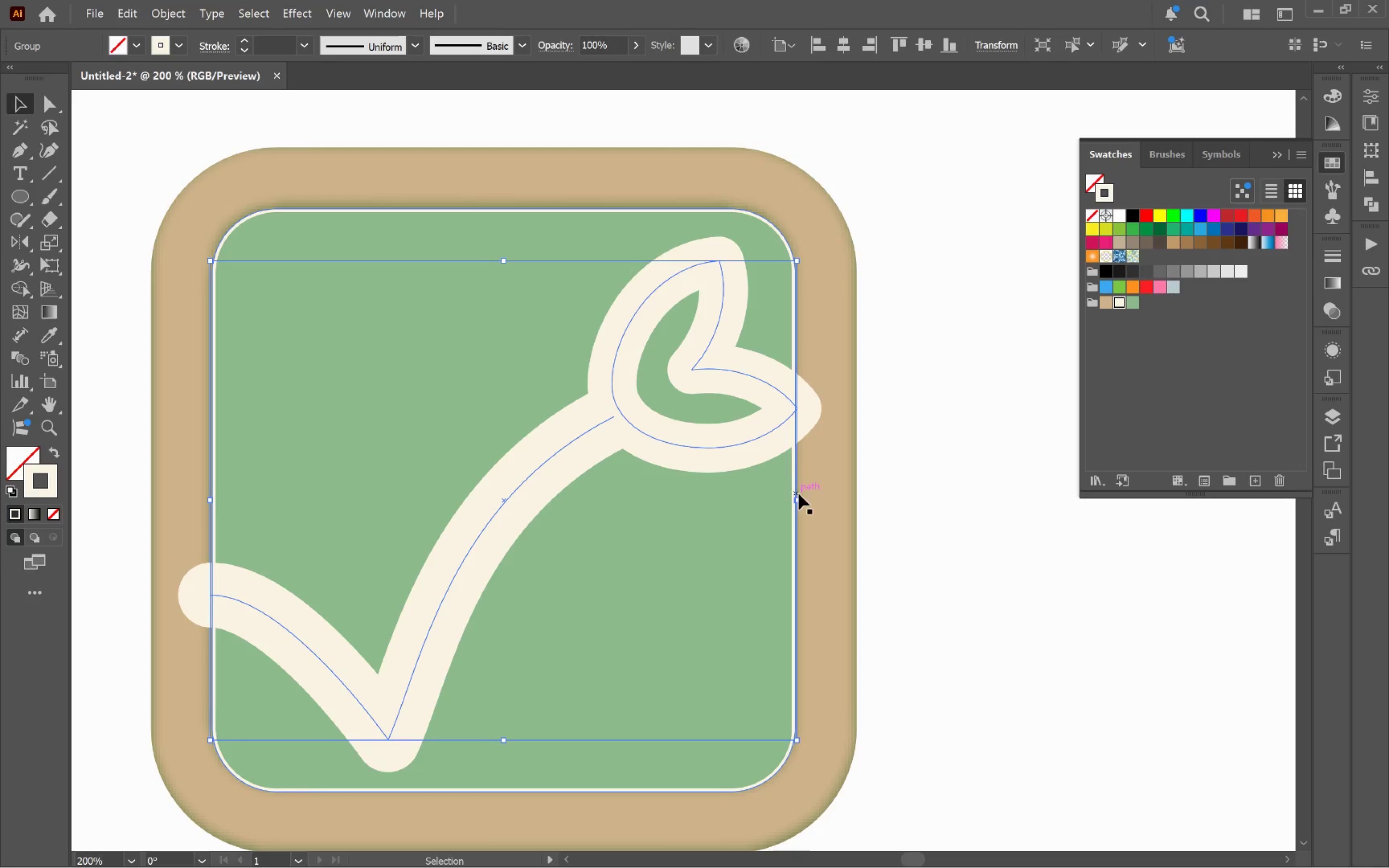 
left_click_drag(start_coordinate=[795, 498], to_coordinate=[675, 534])
 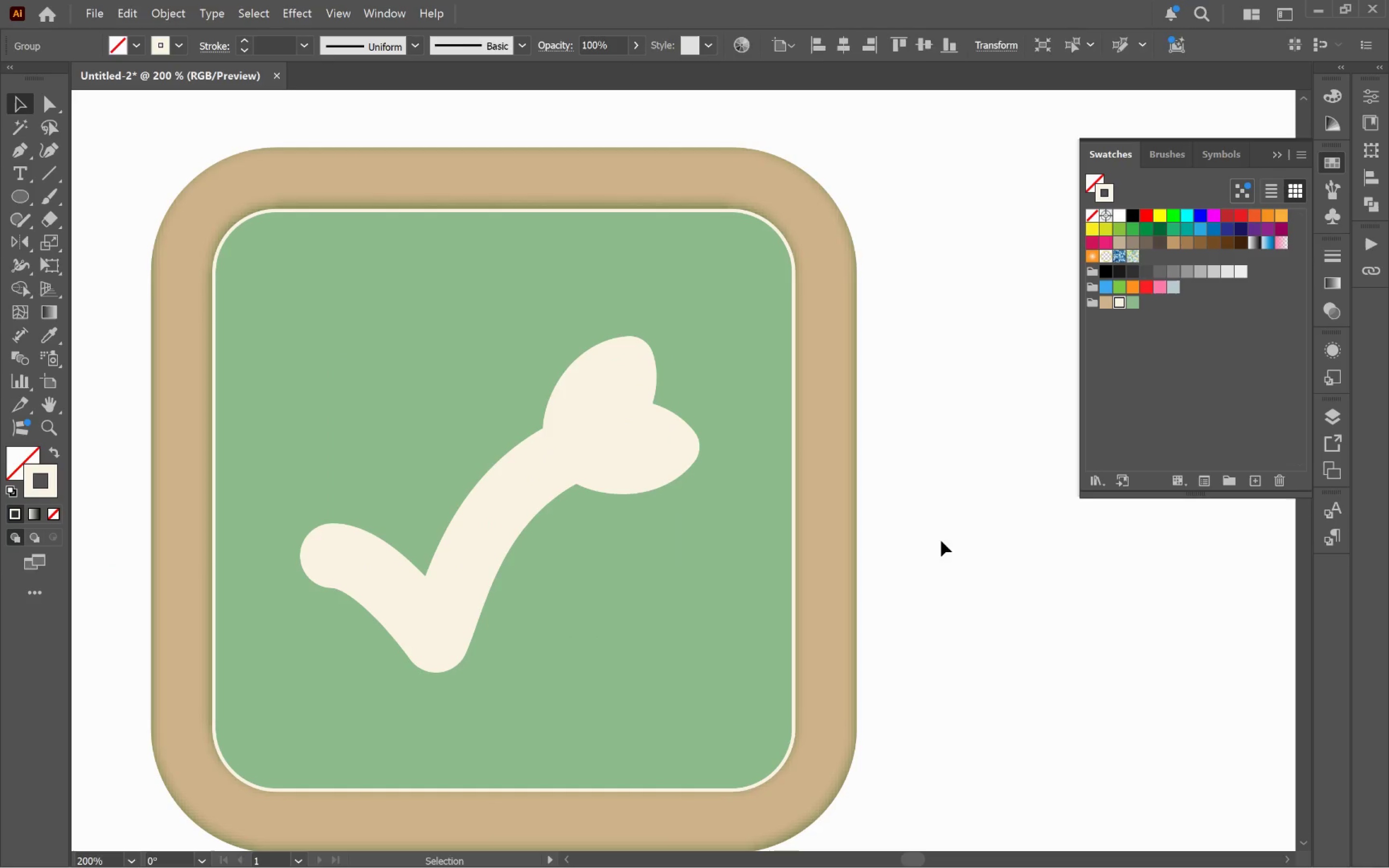 
hold_key(key=AltLeft, duration=3.44)
 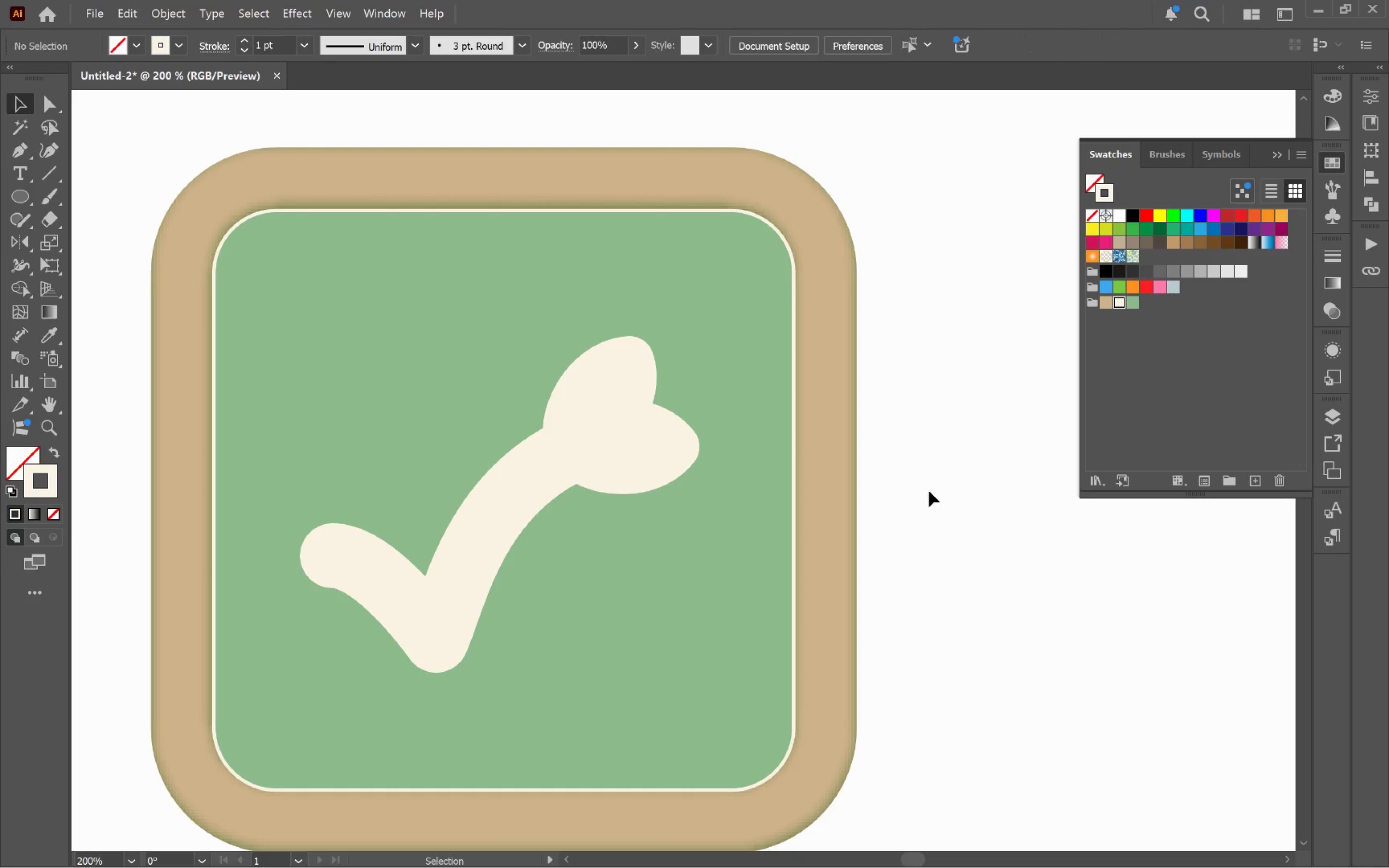 
hold_key(key=ShiftLeft, duration=3.4)
 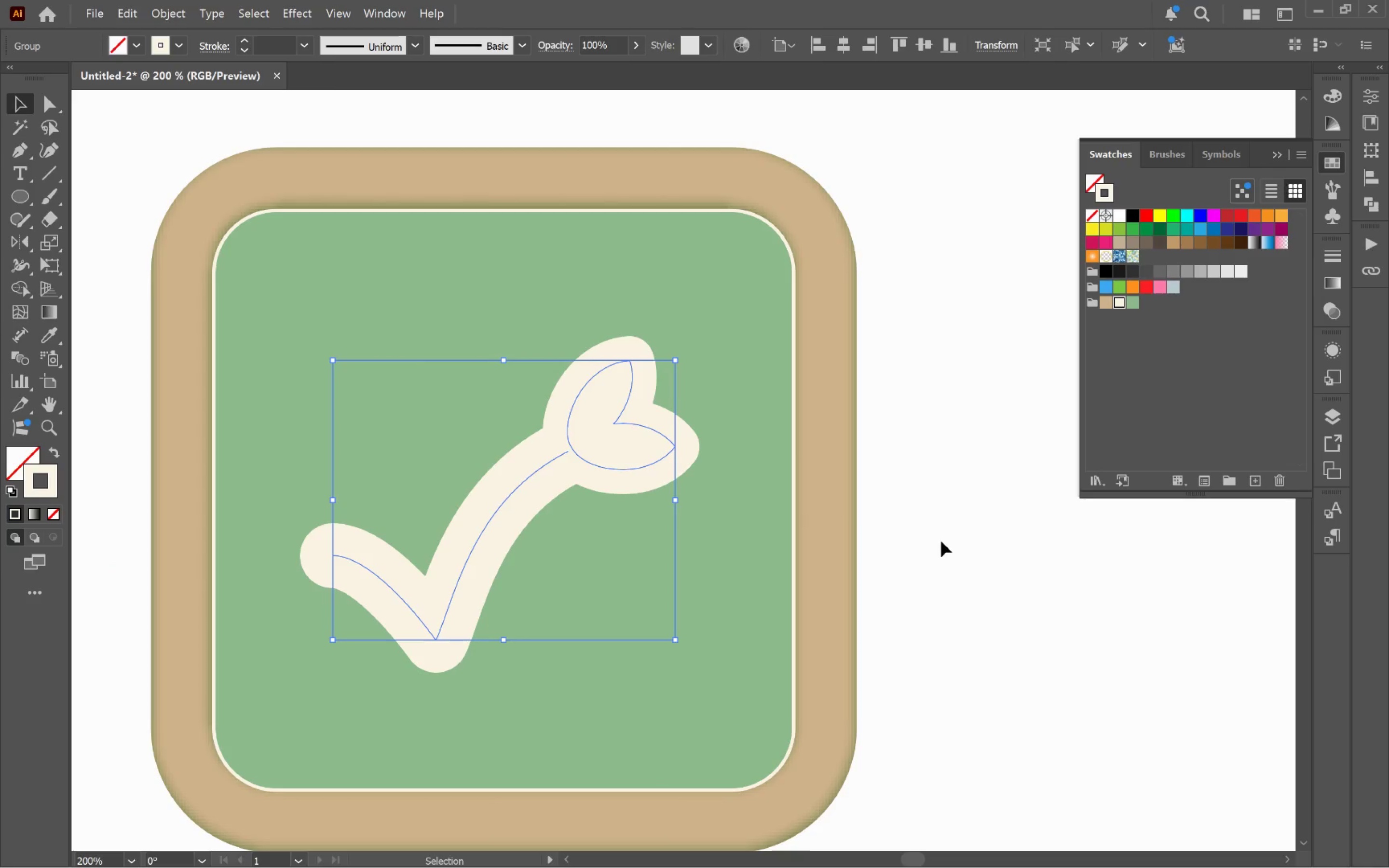 
left_click([941, 541])
 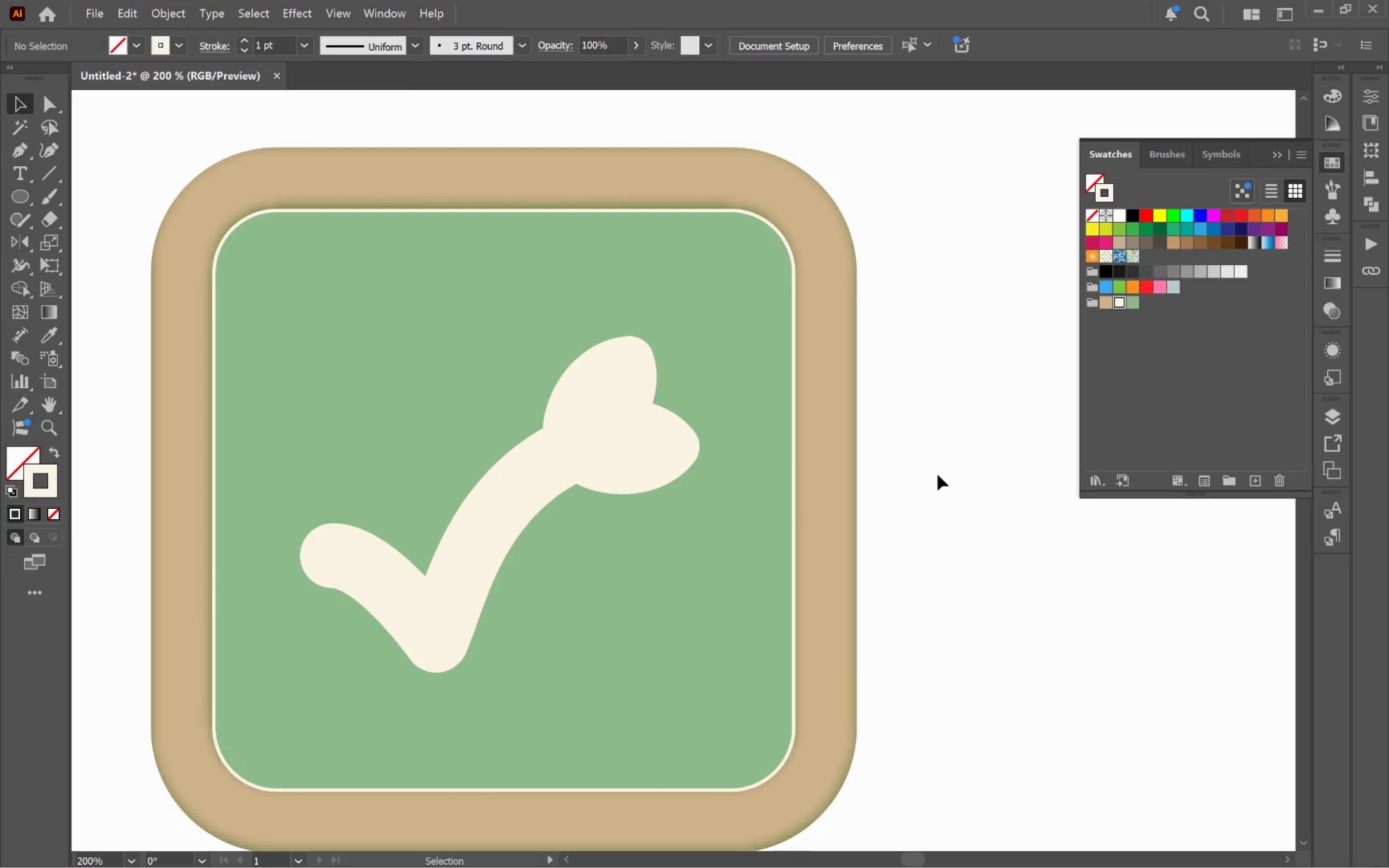 
hold_key(key=AltLeft, duration=1.3)
scroll: coordinate [940, 474], scroll_direction: down, amount: 2.0
 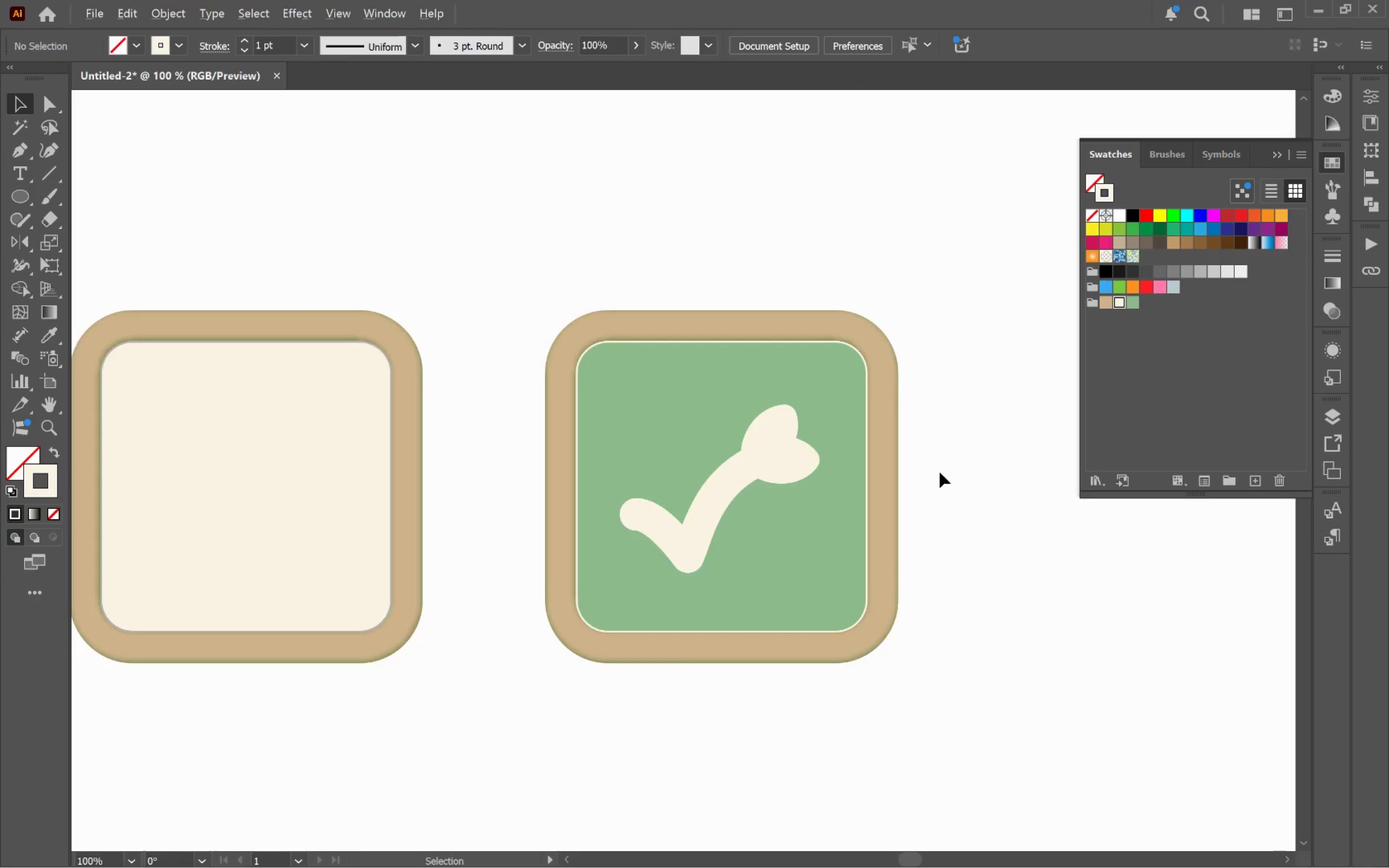 
hold_key(key=Space, duration=1.33)
 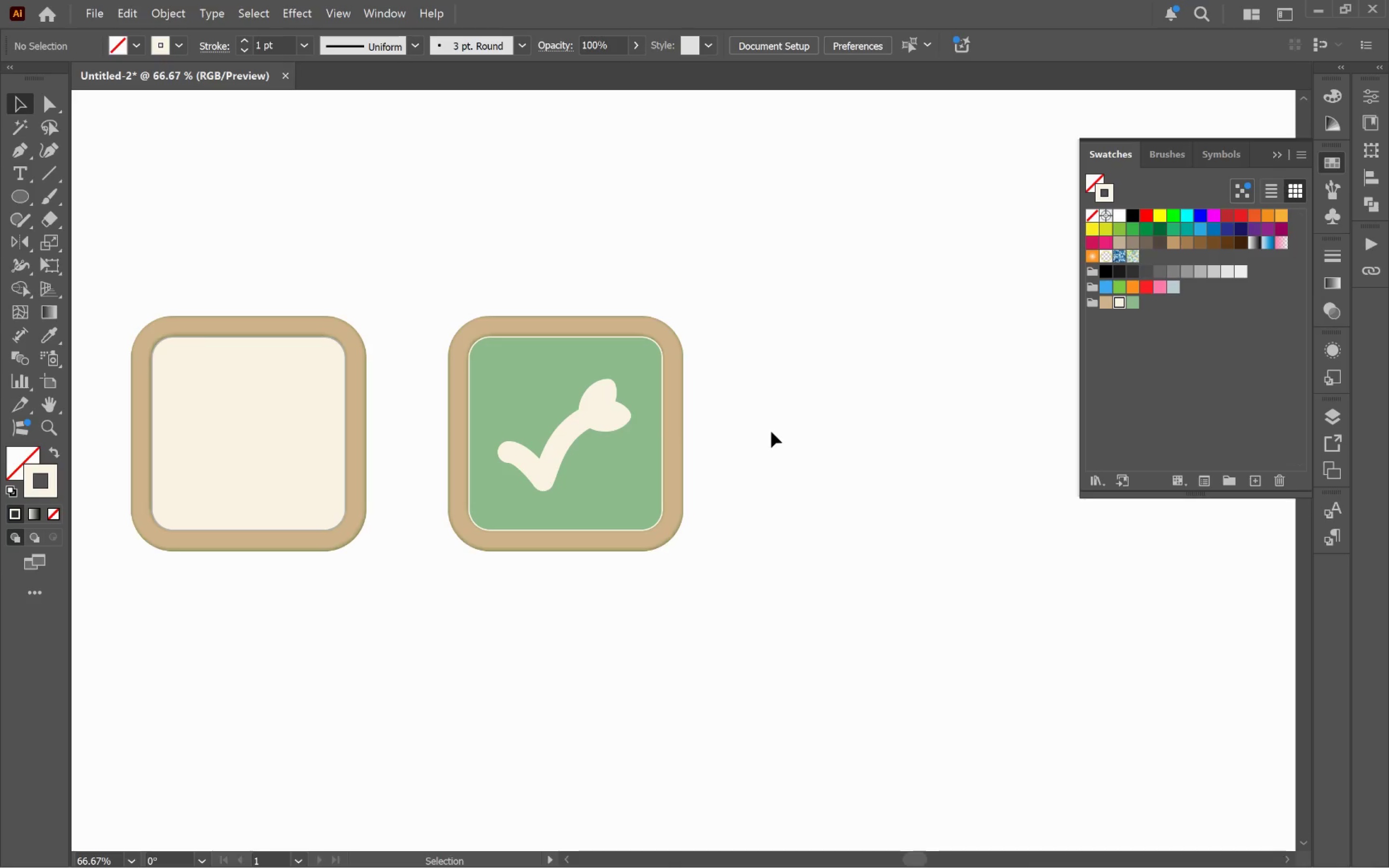 
scroll: coordinate [940, 472], scroll_direction: down, amount: 1.0
 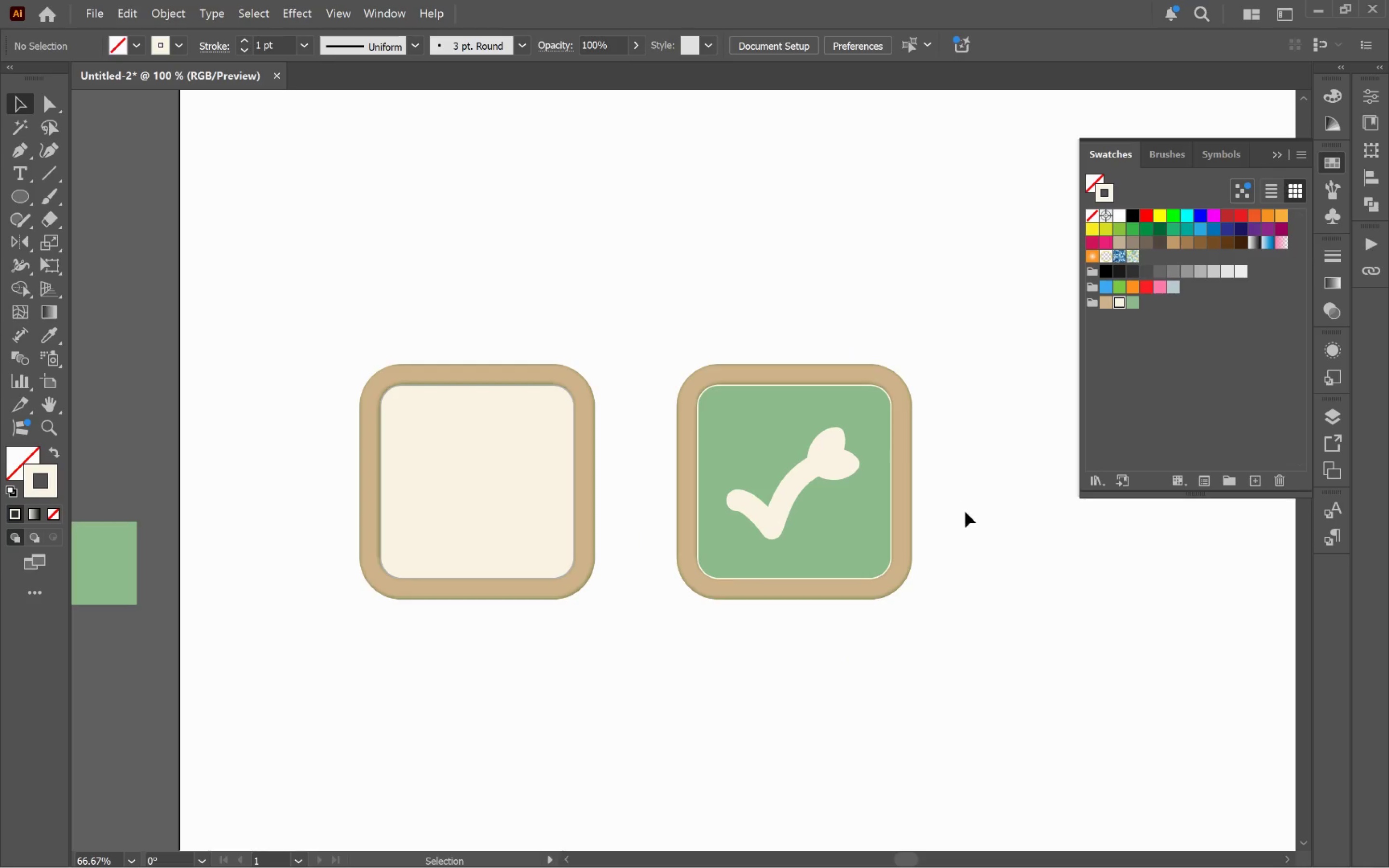 
left_click_drag(start_coordinate=[954, 512], to_coordinate=[725, 463])
 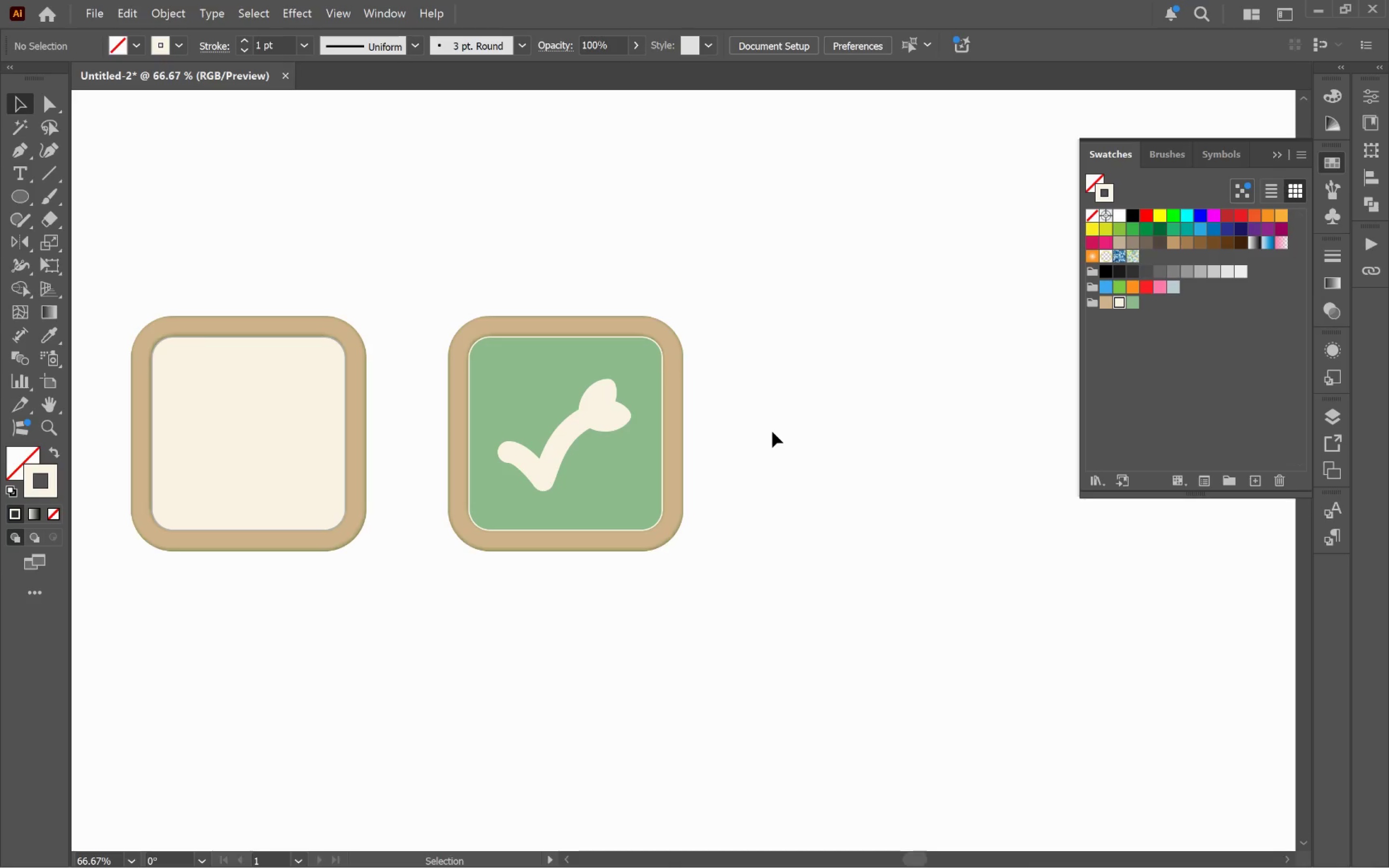 
hold_key(key=AltLeft, duration=0.54)
 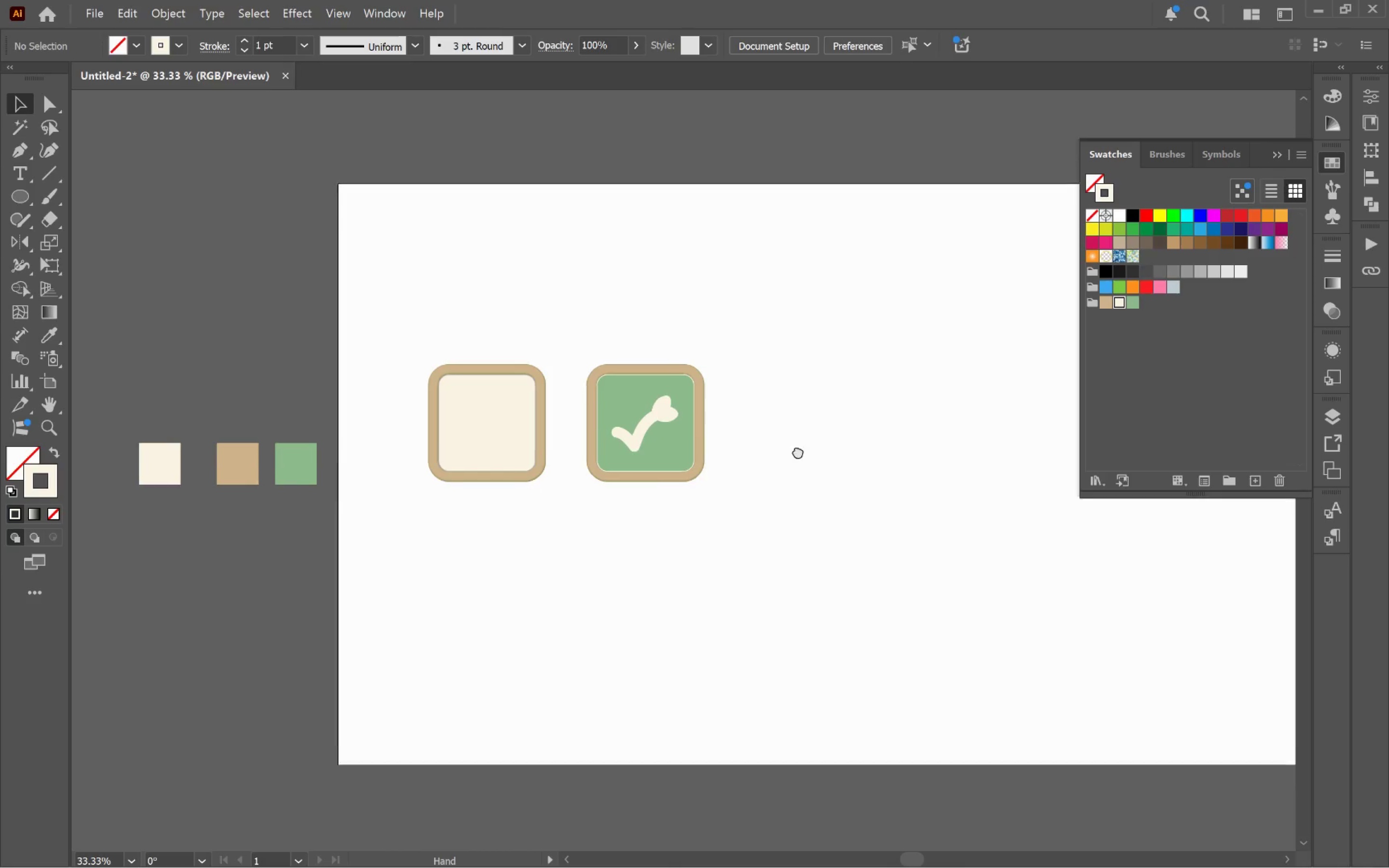 
hold_key(key=Space, duration=1.41)
 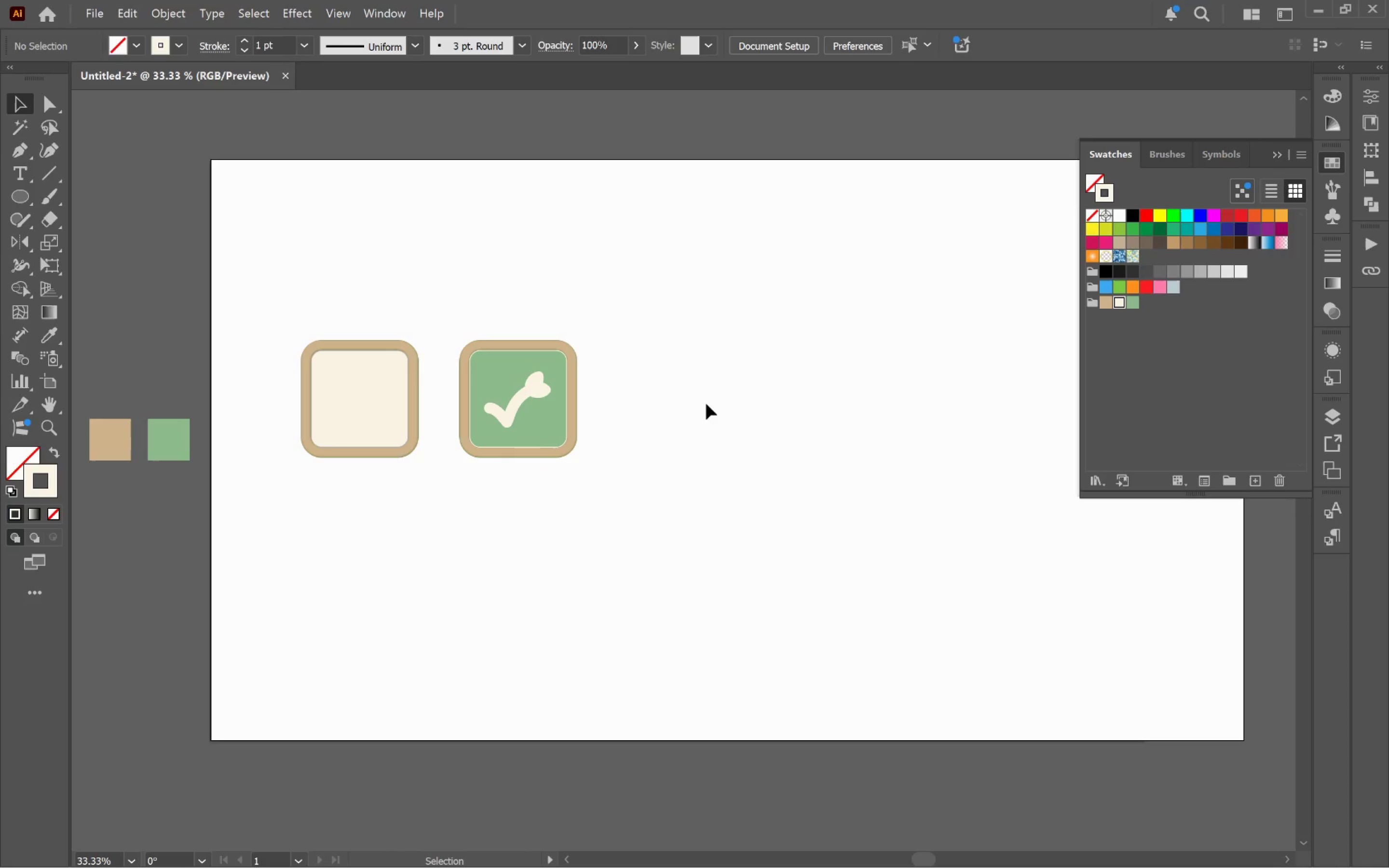 
scroll: coordinate [774, 429], scroll_direction: down, amount: 2.0
 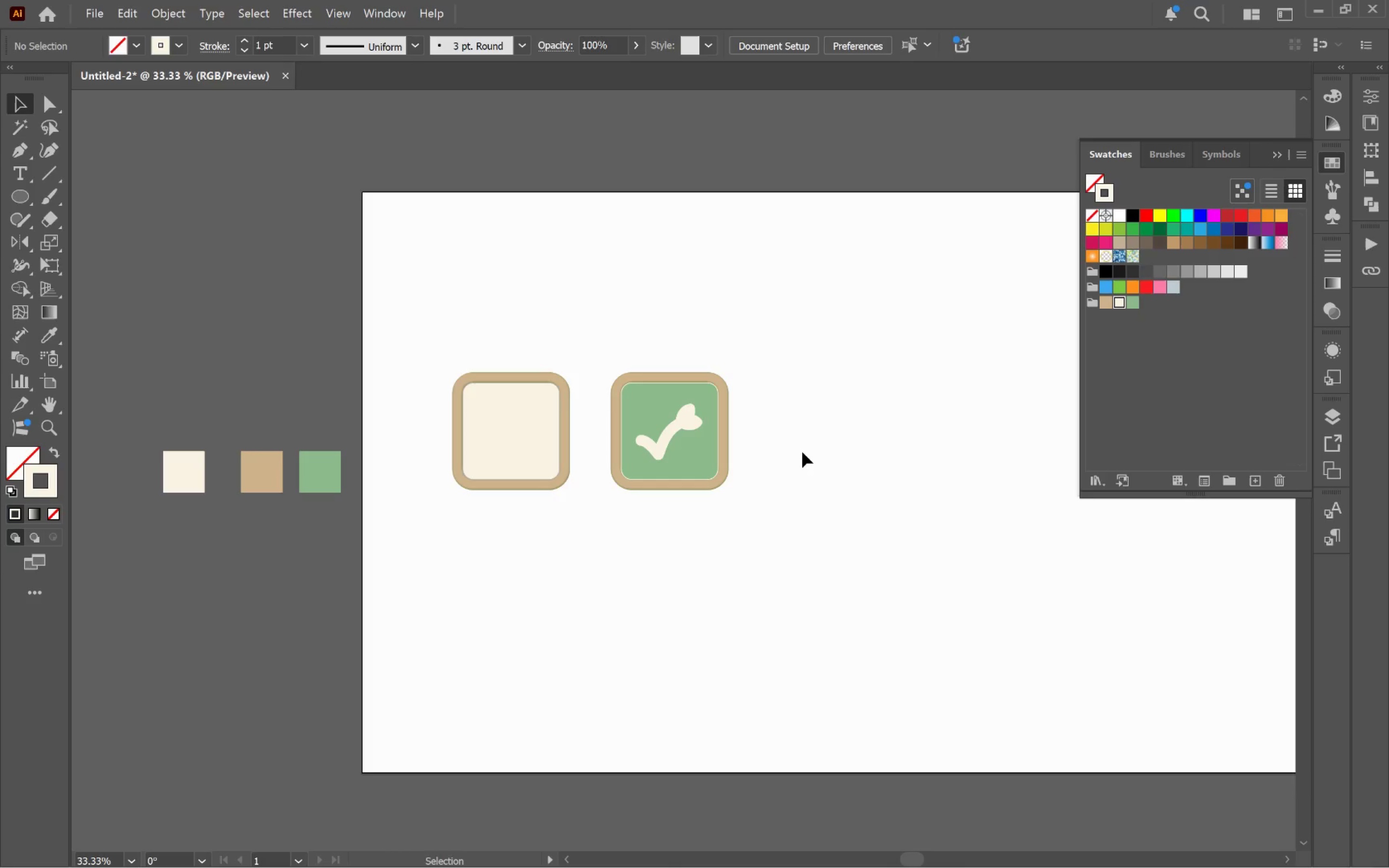 
left_click_drag(start_coordinate=[831, 463], to_coordinate=[680, 430])
 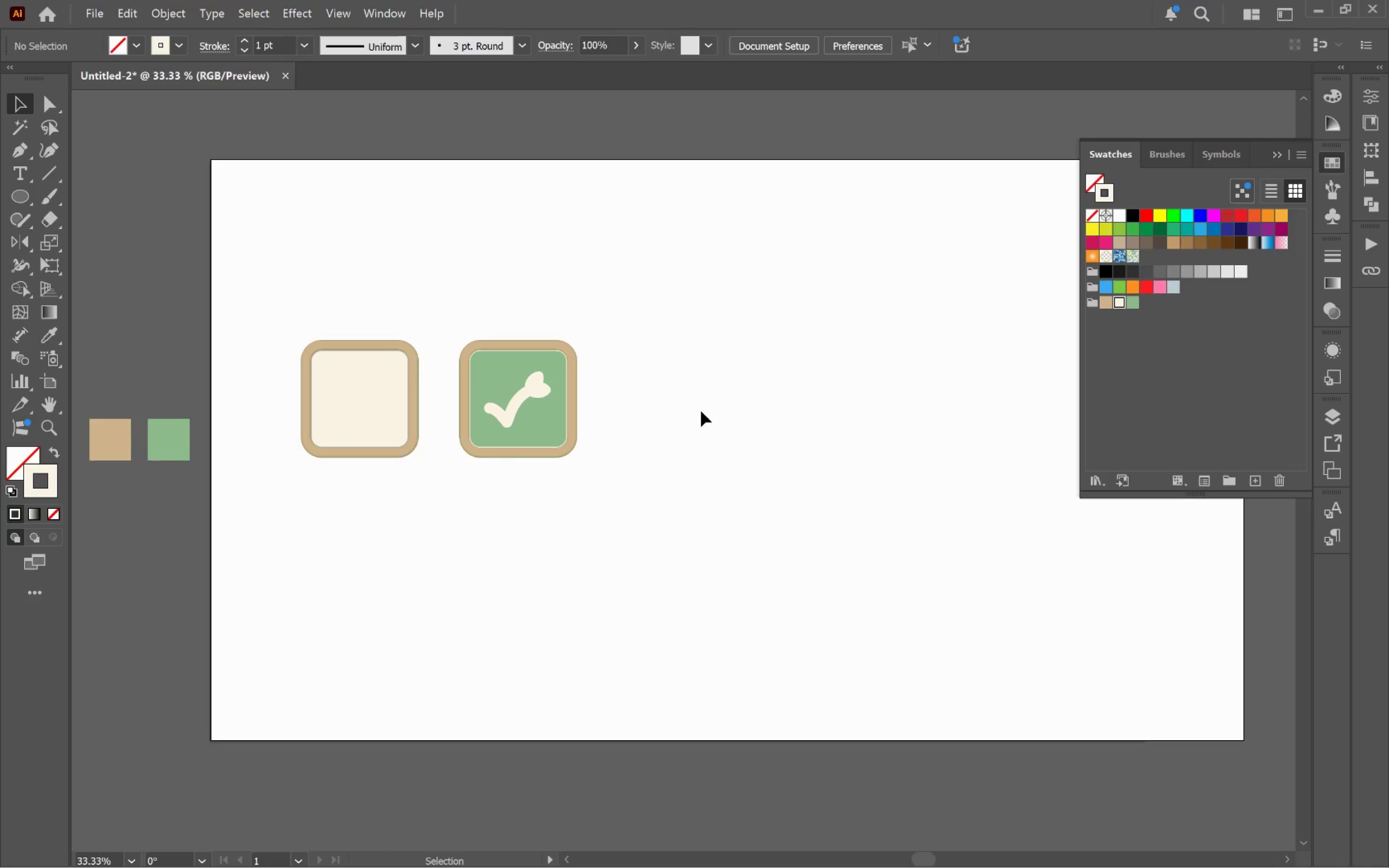 
left_click([706, 404])
 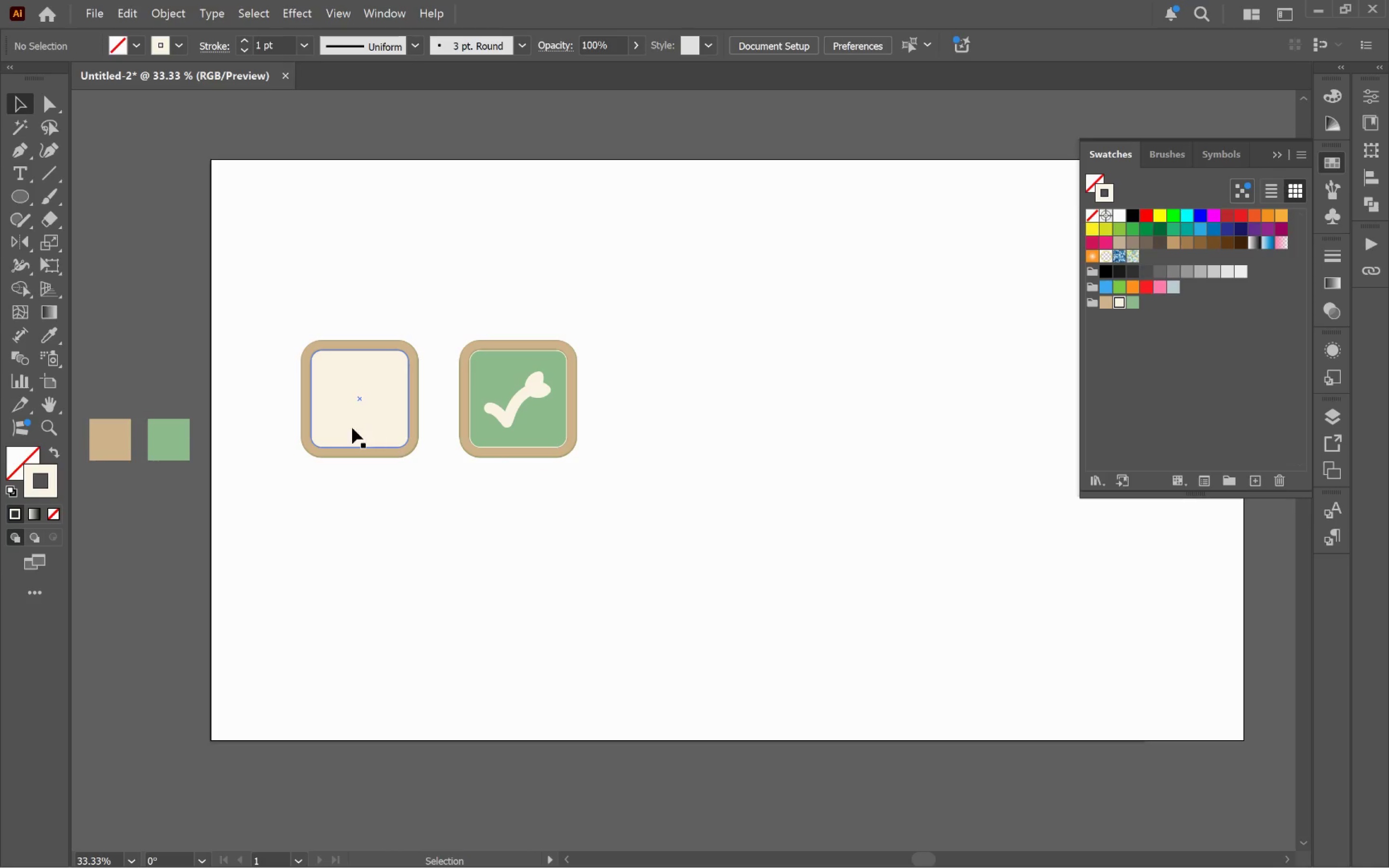 
left_click_drag(start_coordinate=[352, 428], to_coordinate=[668, 454])
 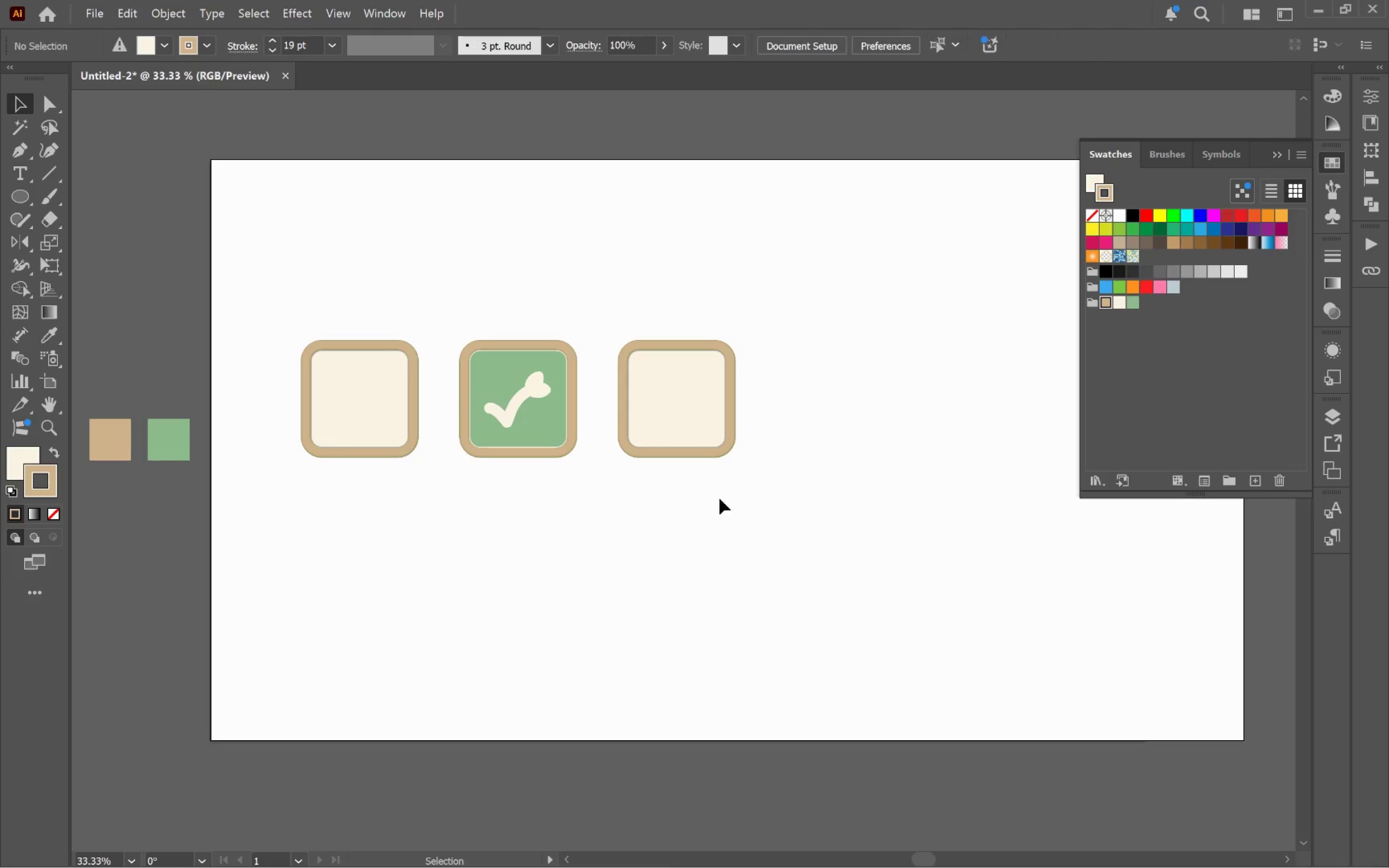 
hold_key(key=AltLeft, duration=3.16)
 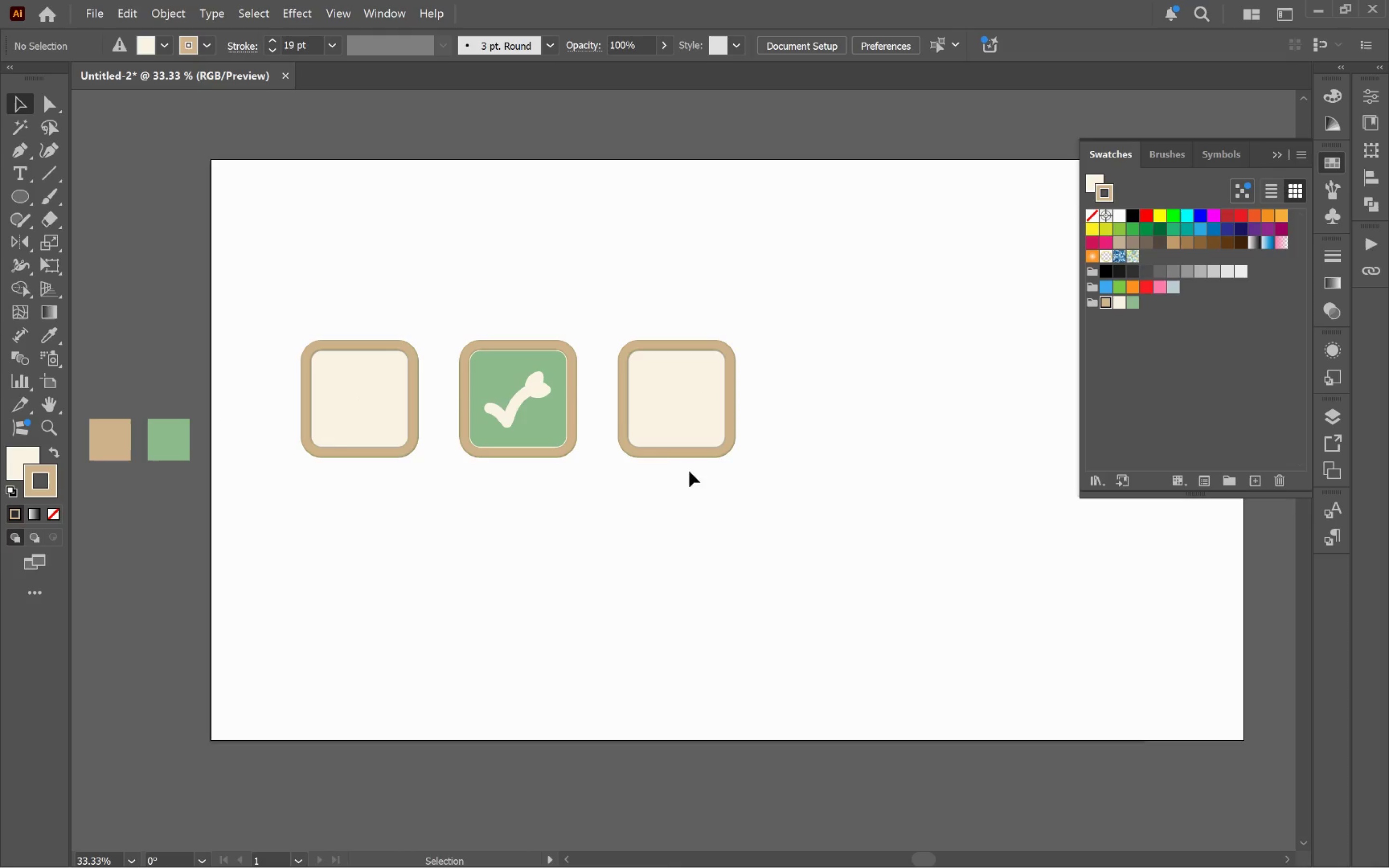 
hold_key(key=ShiftLeft, duration=3.01)
 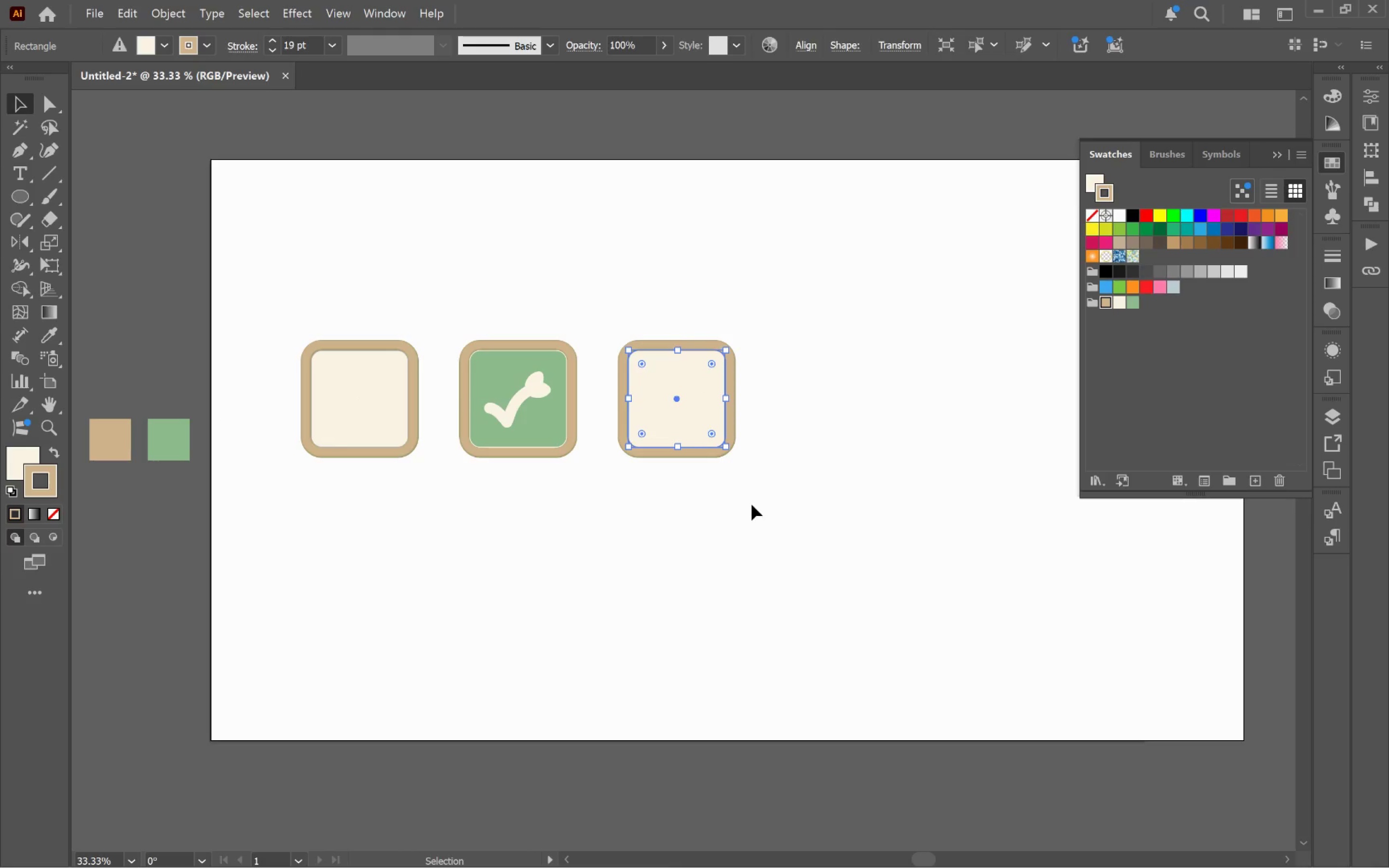 
left_click([751, 504])
 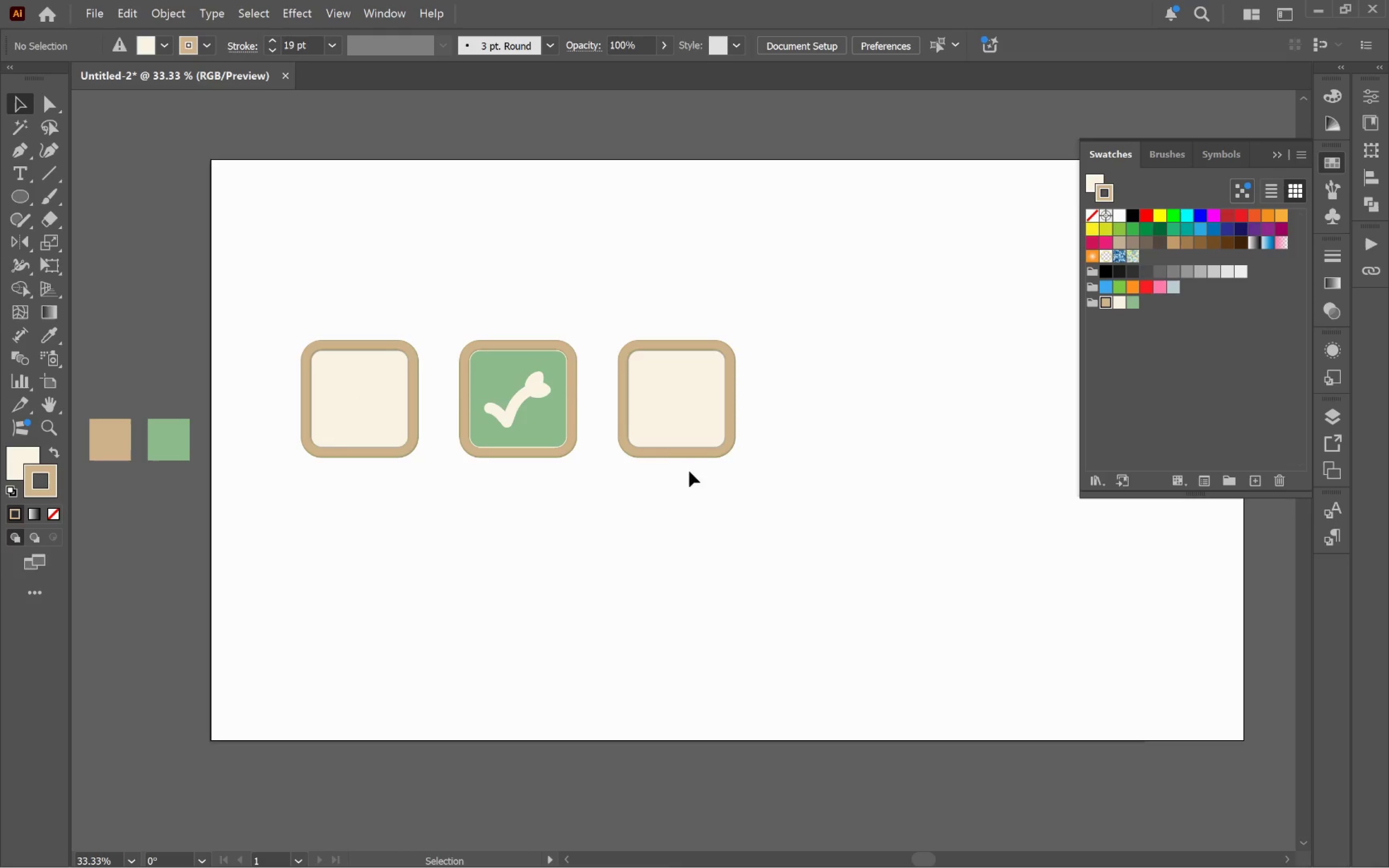 
hold_key(key=AltLeft, duration=0.62)
left_click([695, 445])
 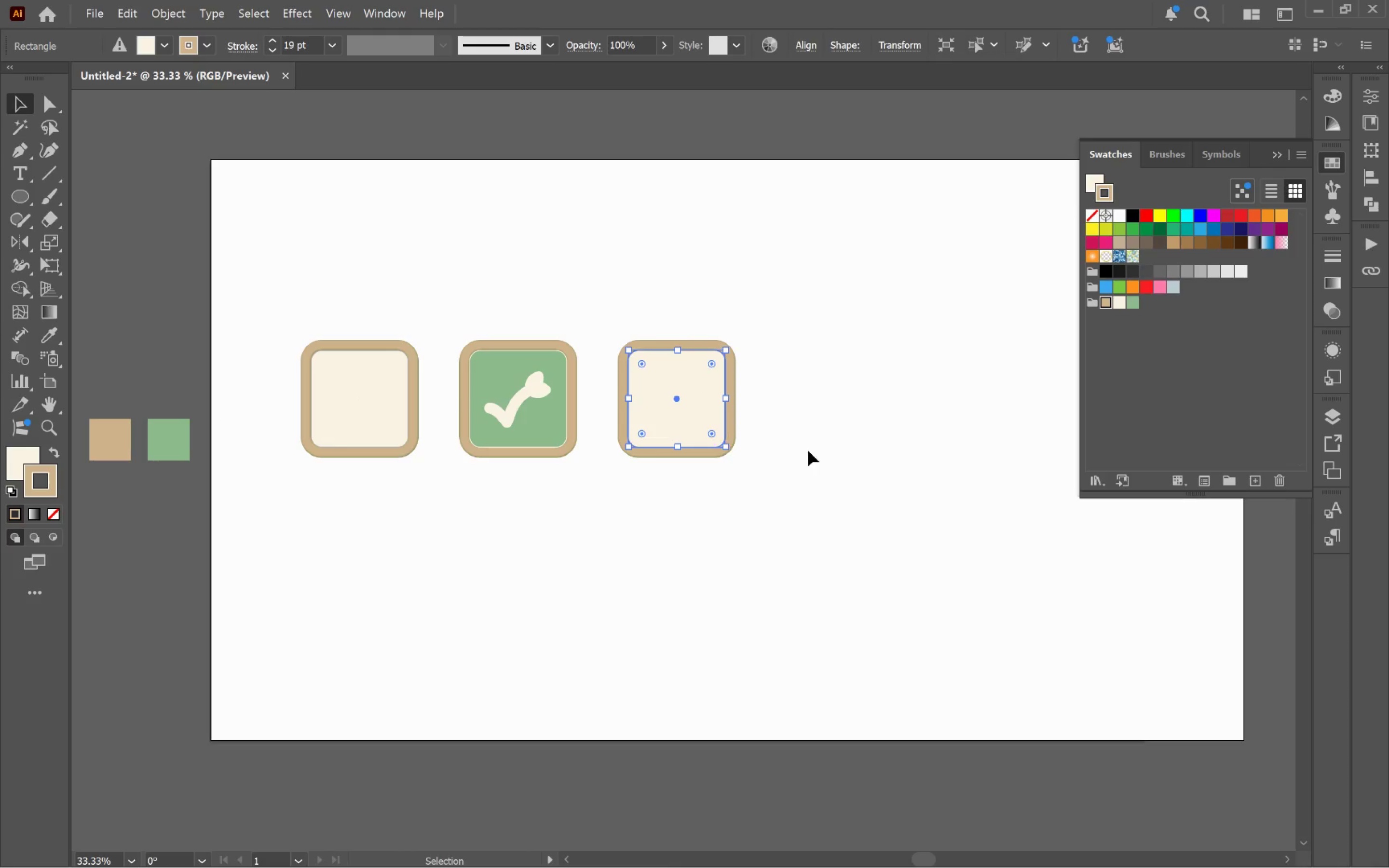 
hold_key(key=AltLeft, duration=0.86)
 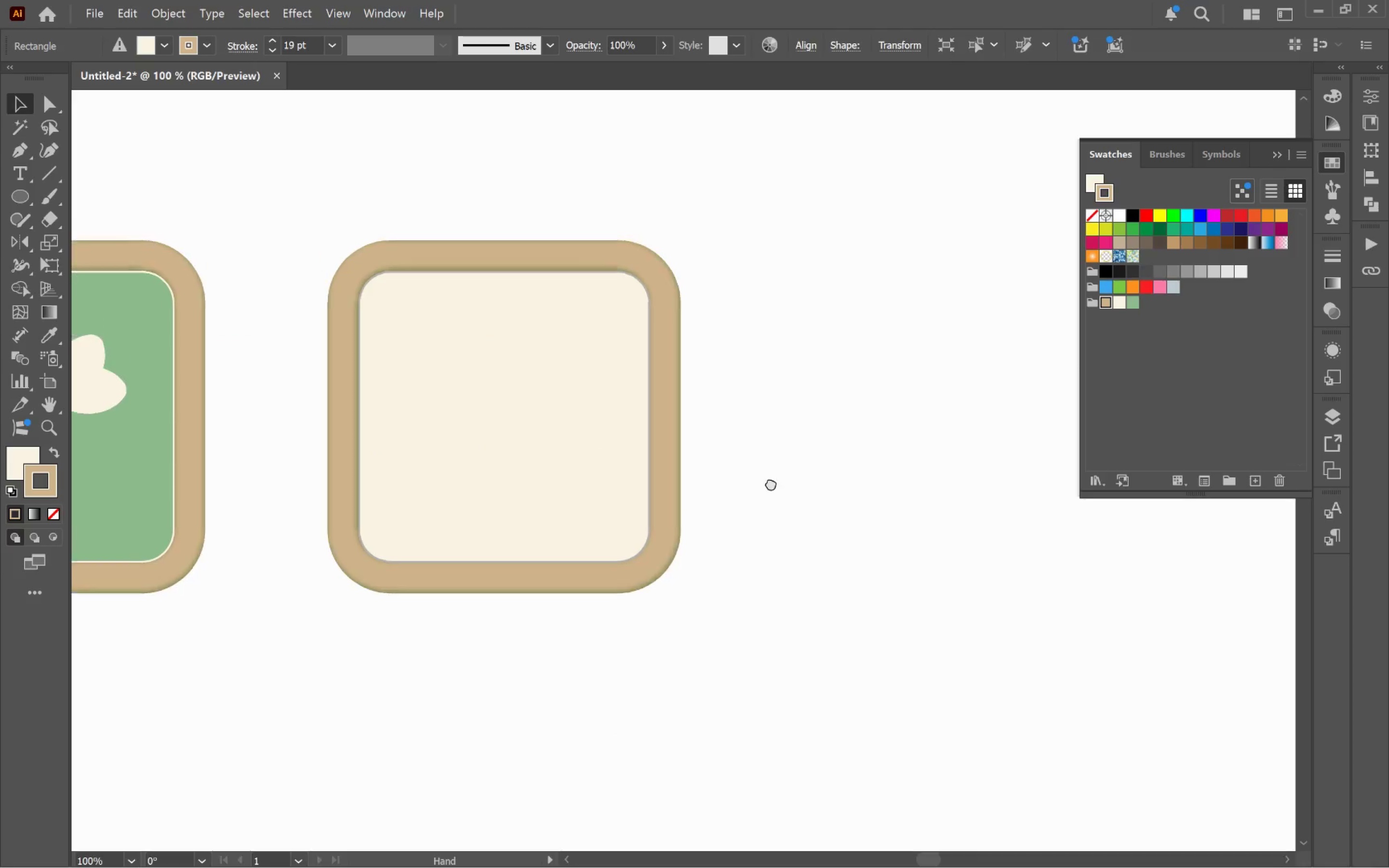 
hold_key(key=Space, duration=0.87)
 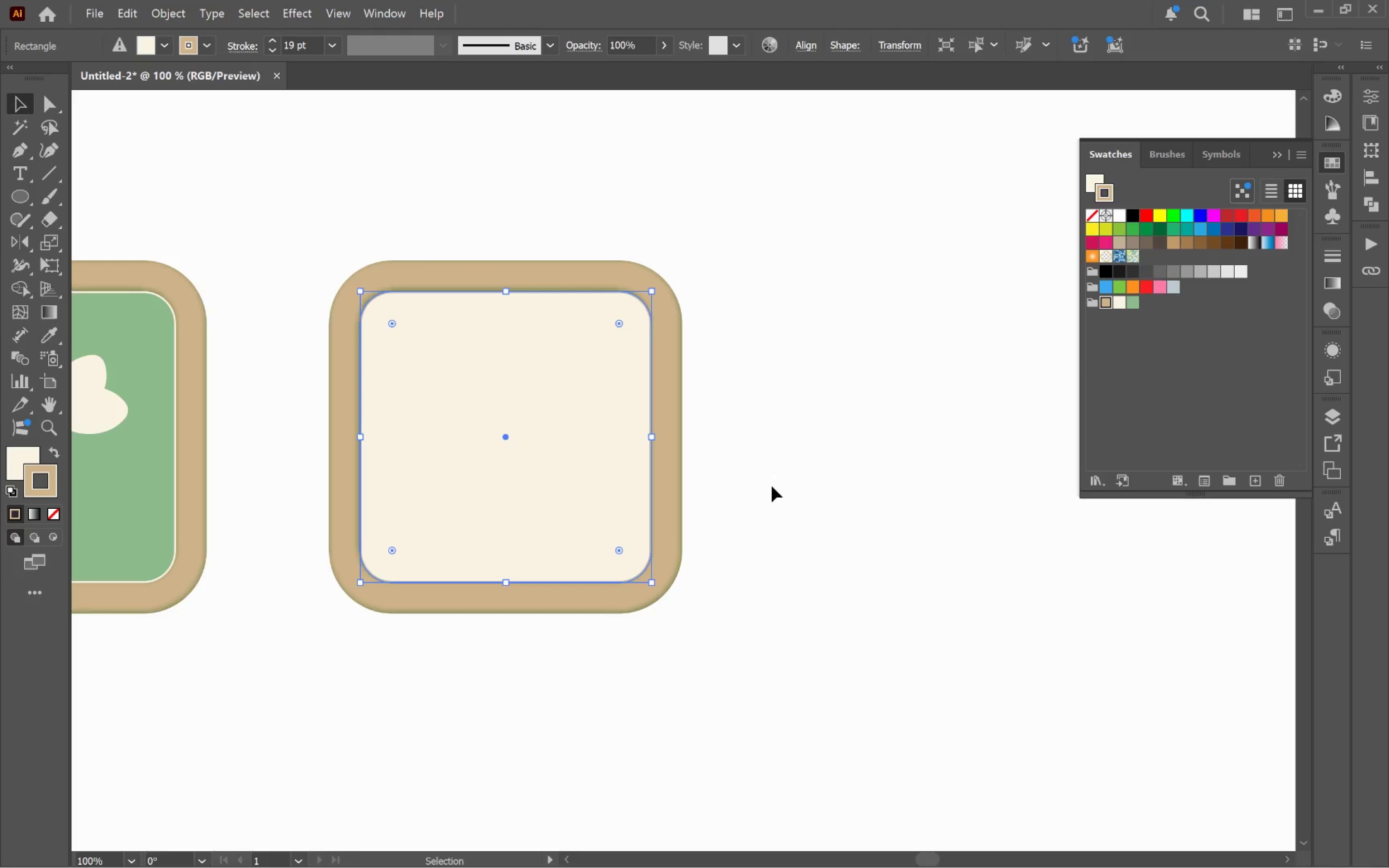 
scroll: coordinate [773, 429], scroll_direction: up, amount: 3.0
 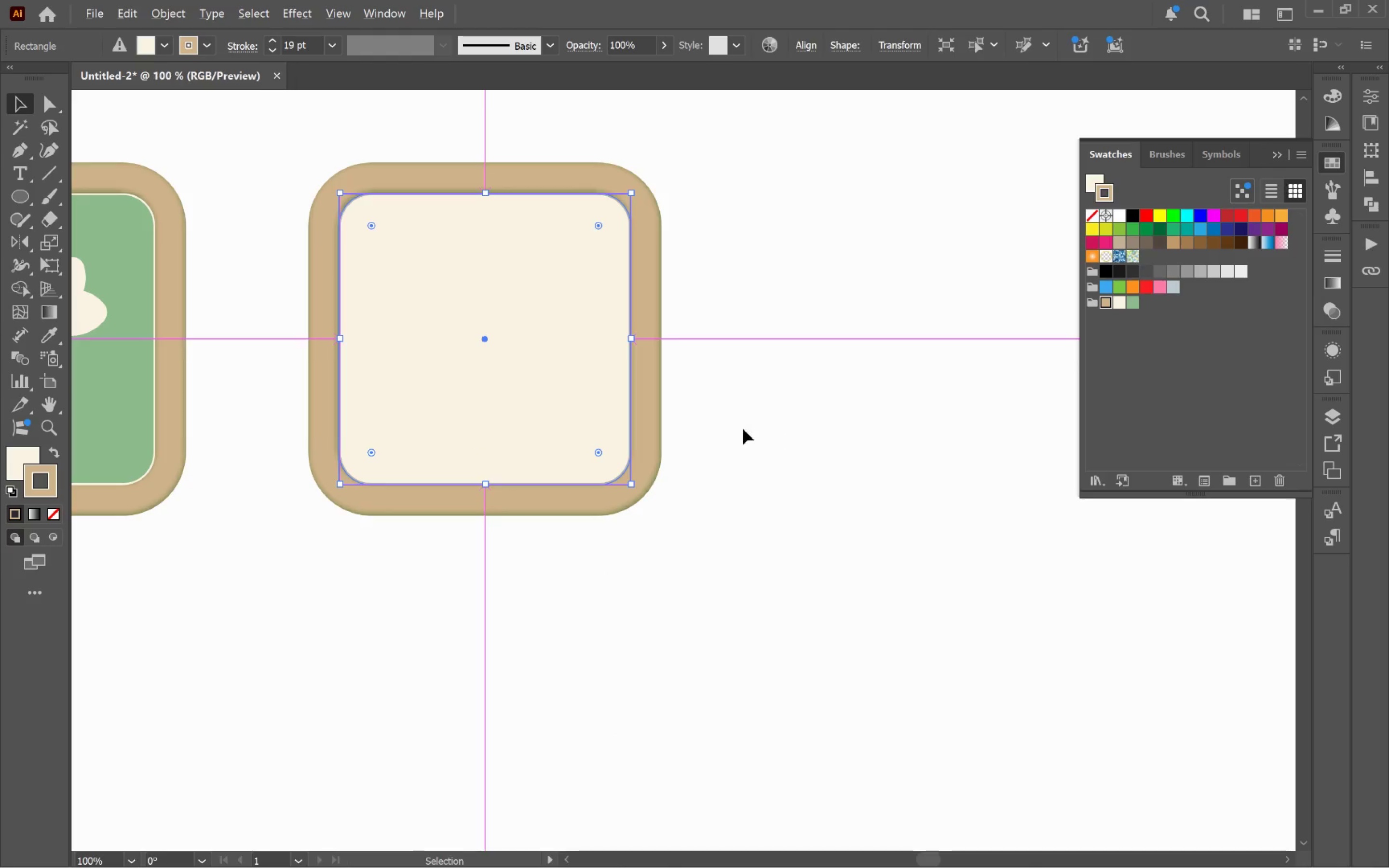 
left_click_drag(start_coordinate=[749, 395], to_coordinate=[771, 494])
 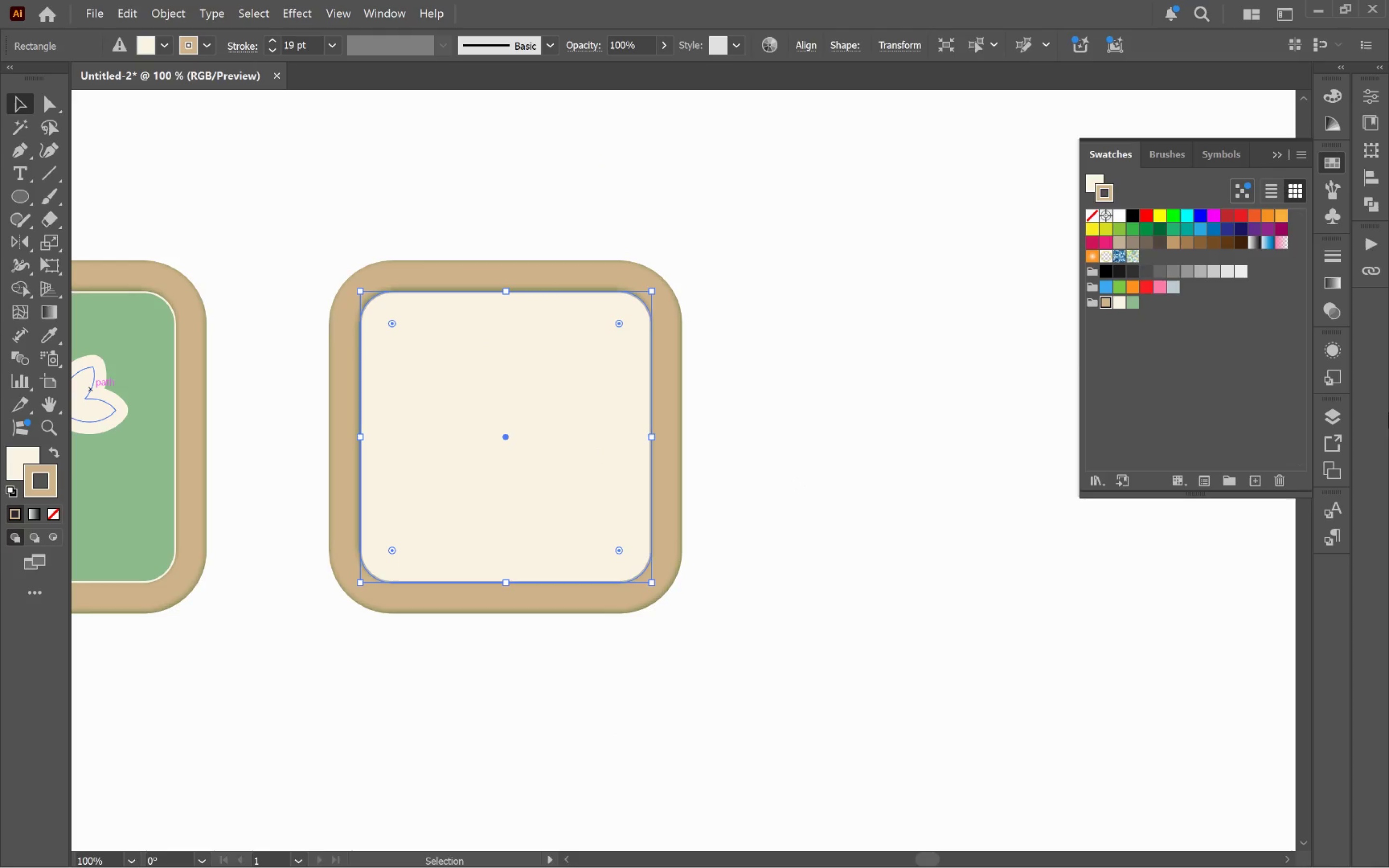 
left_click([1330, 421])
 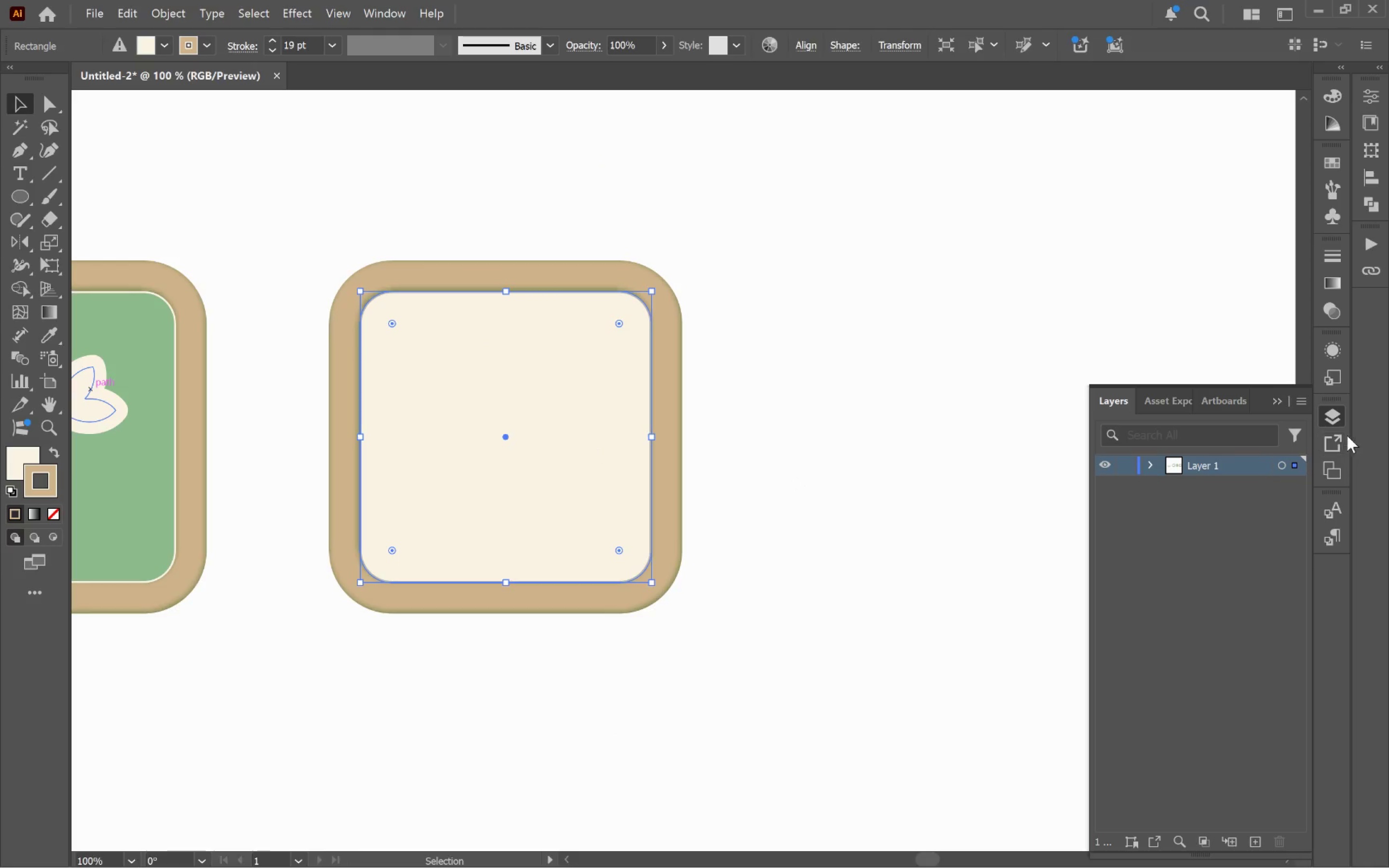 
left_click([1335, 356])
 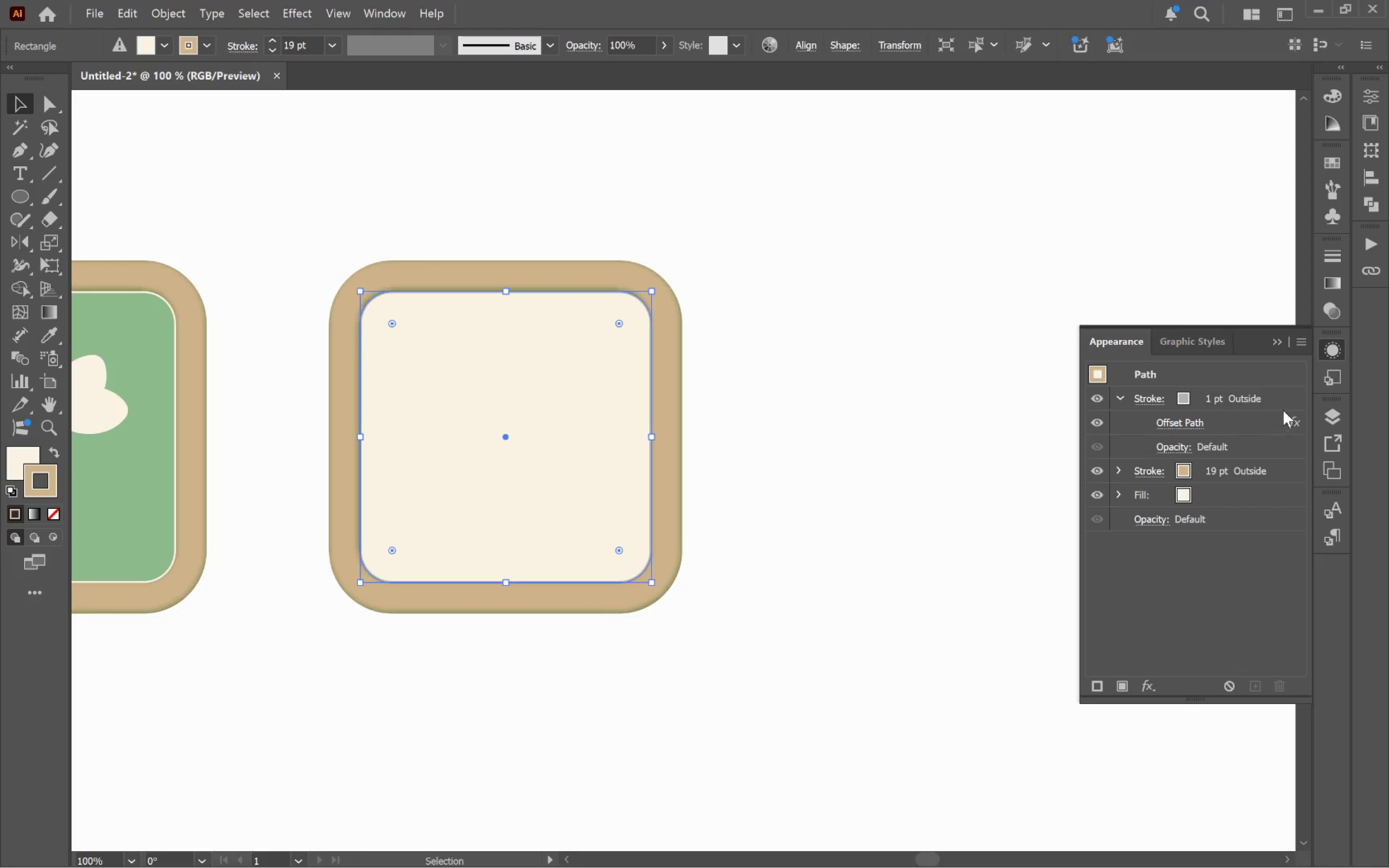 
left_click([1289, 399])
 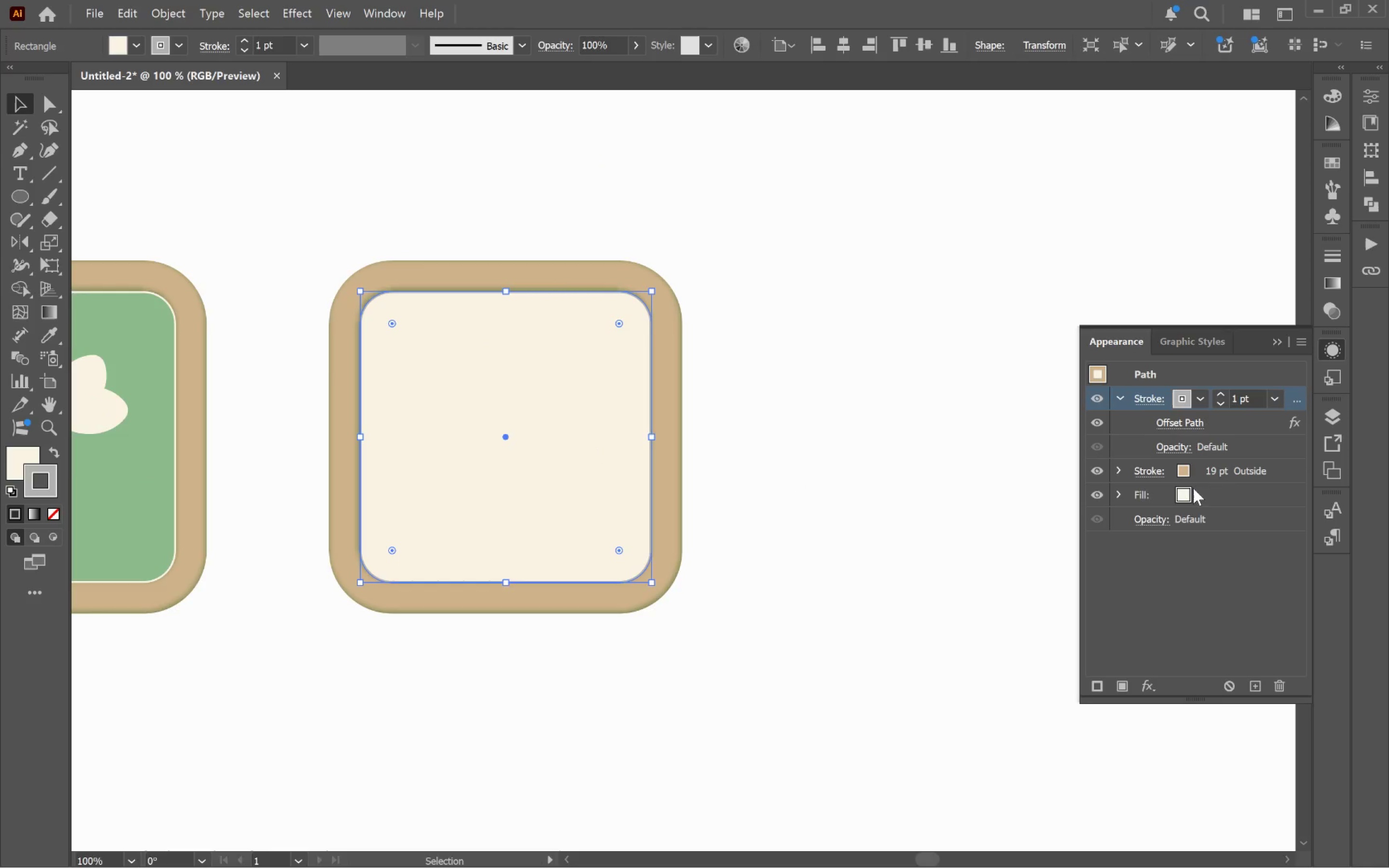 
left_click([1293, 470])
 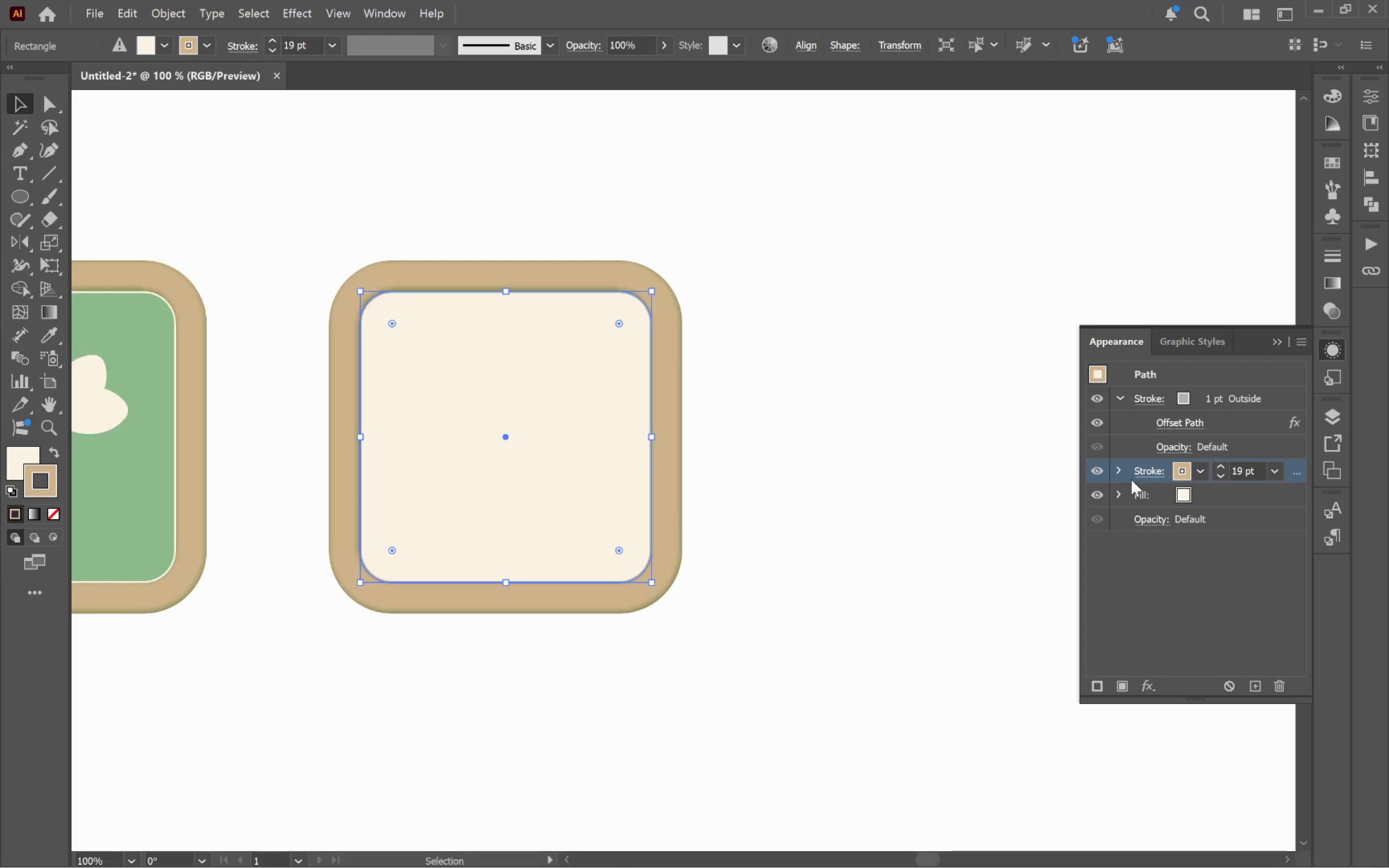 
left_click([1122, 471])
 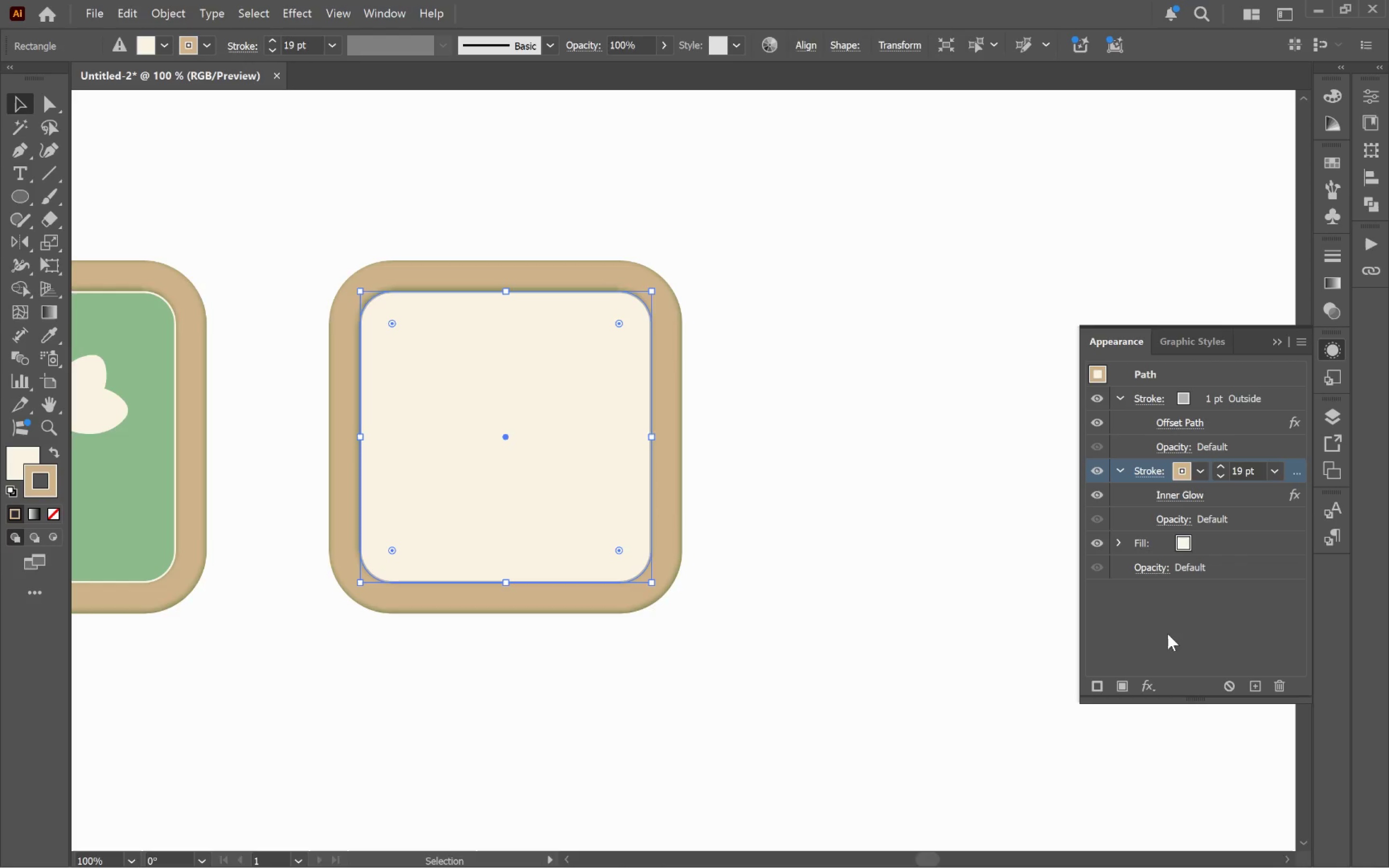 
left_click([1147, 678])
 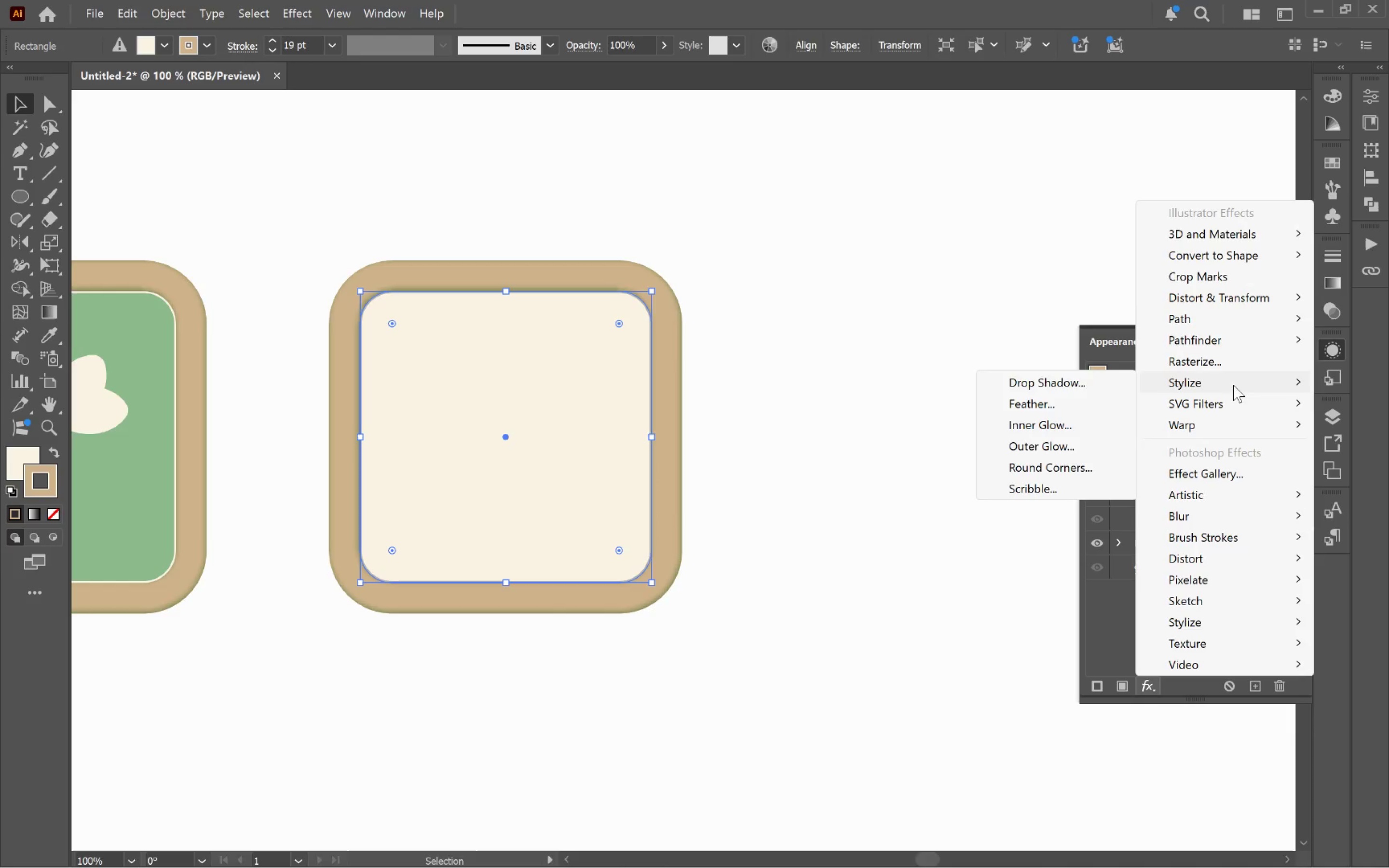 
left_click([1060, 449])
 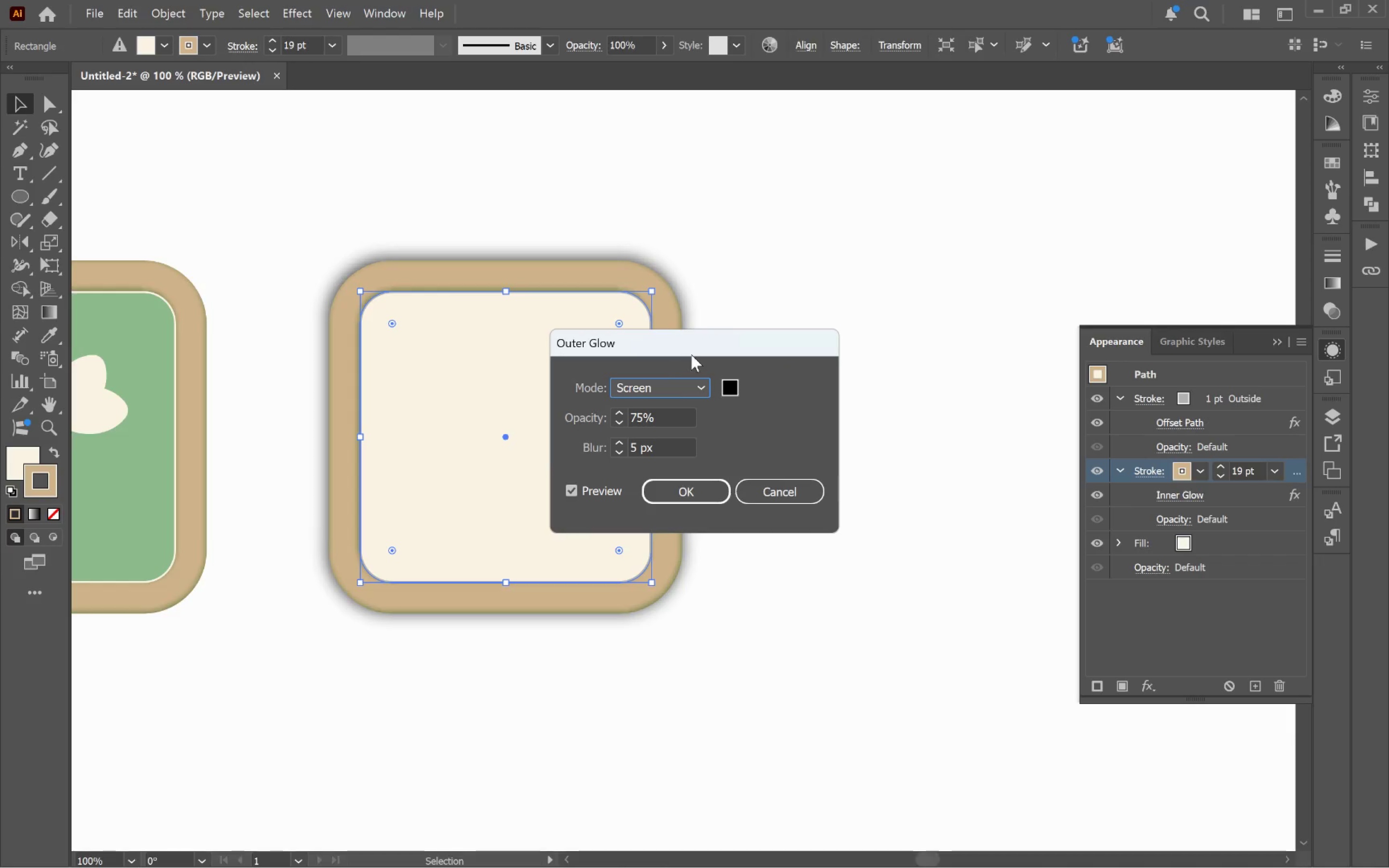 
left_click_drag(start_coordinate=[698, 349], to_coordinate=[976, 324])
 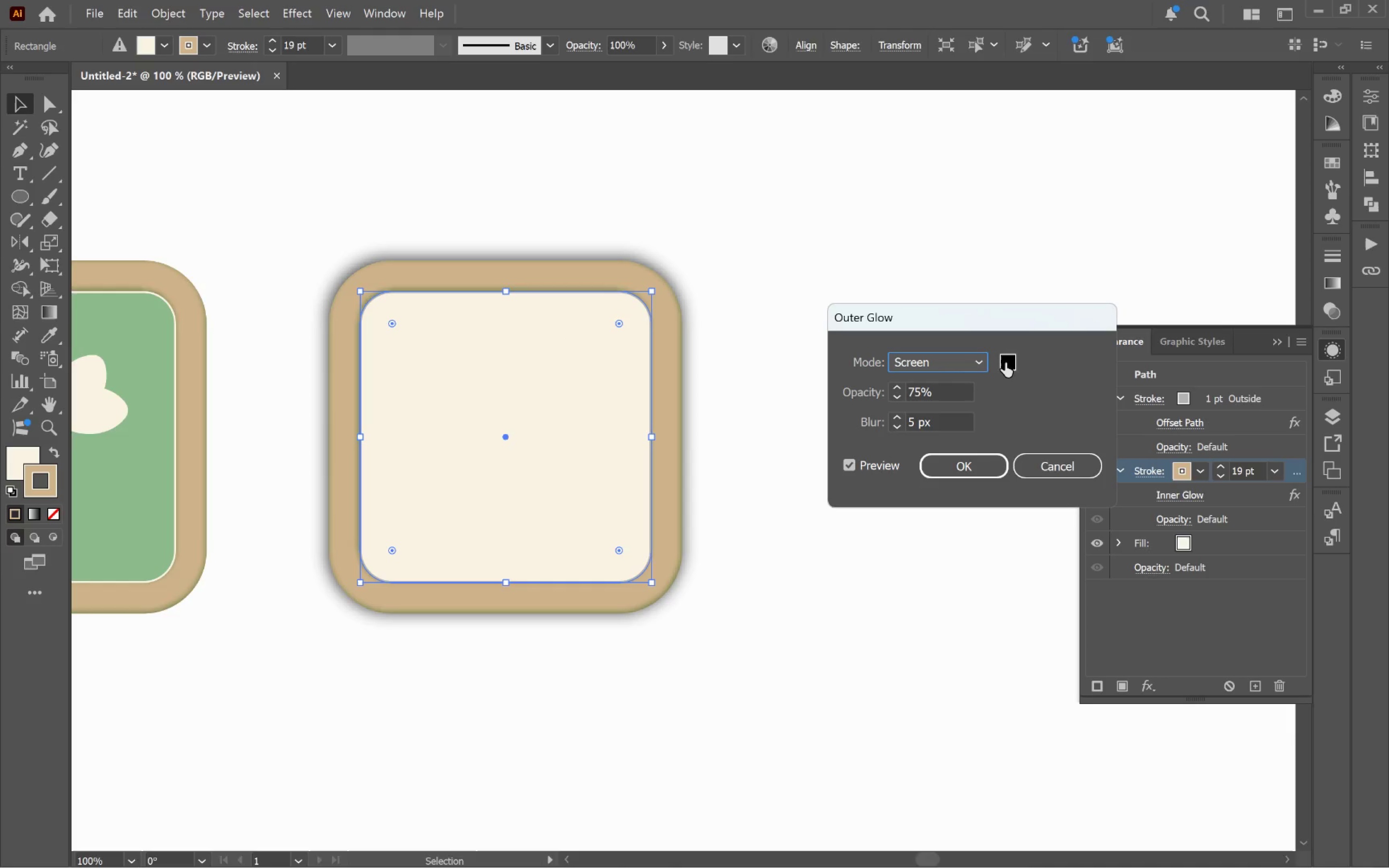 
left_click([1005, 363])
 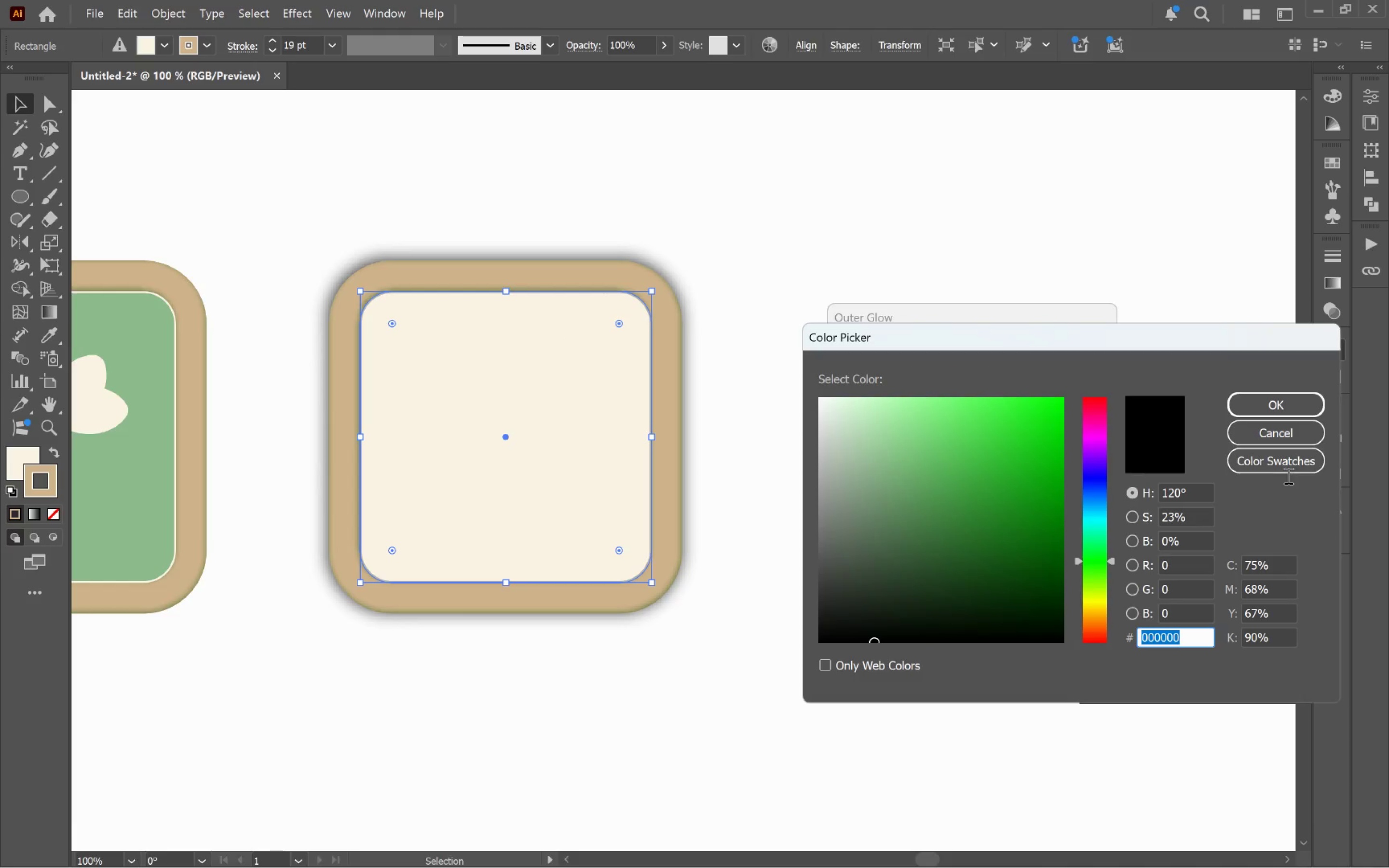 
wait(5.59)
 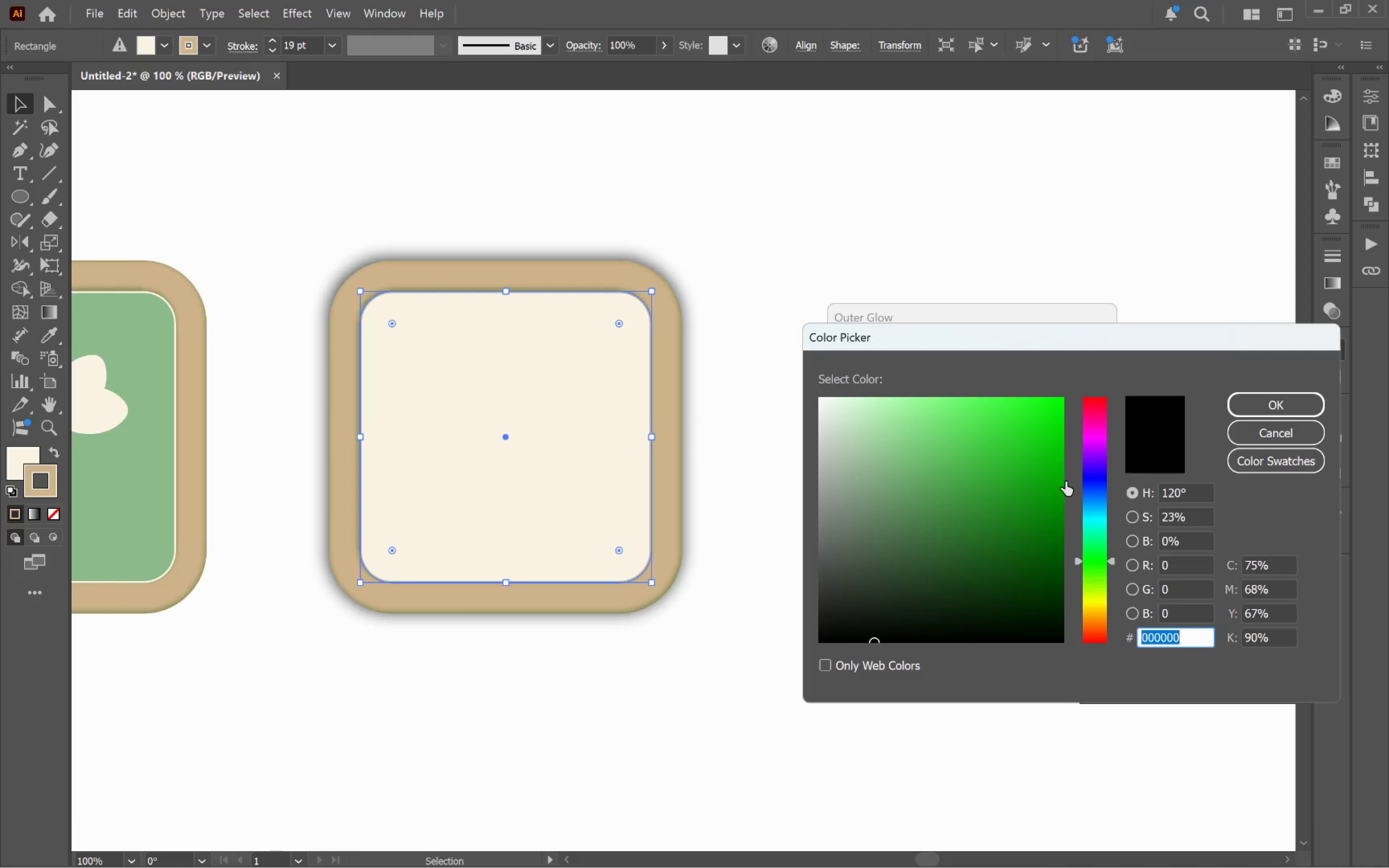 
left_click_drag(start_coordinate=[1060, 434], to_coordinate=[1069, 645])
 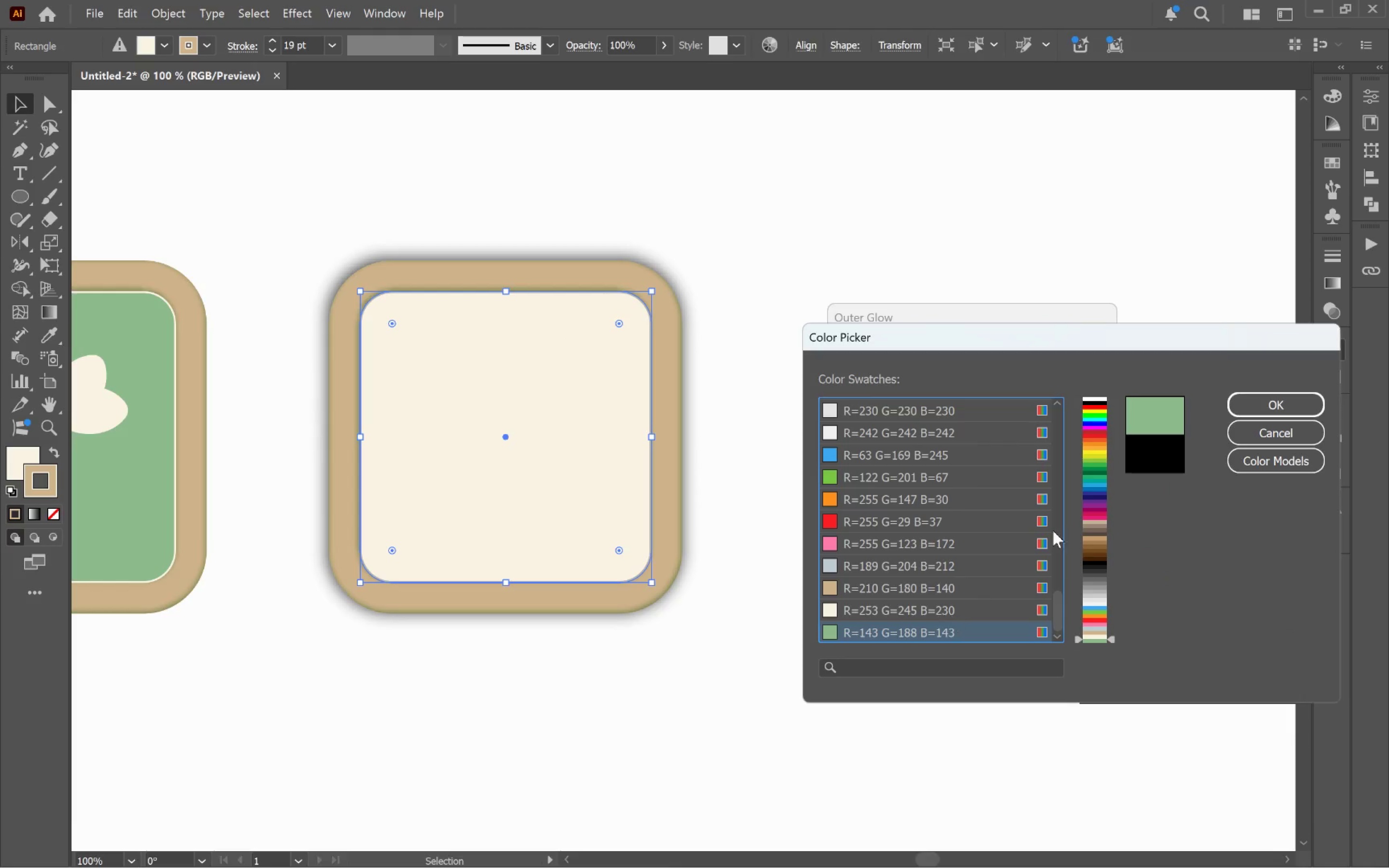 
left_click([1308, 403])
 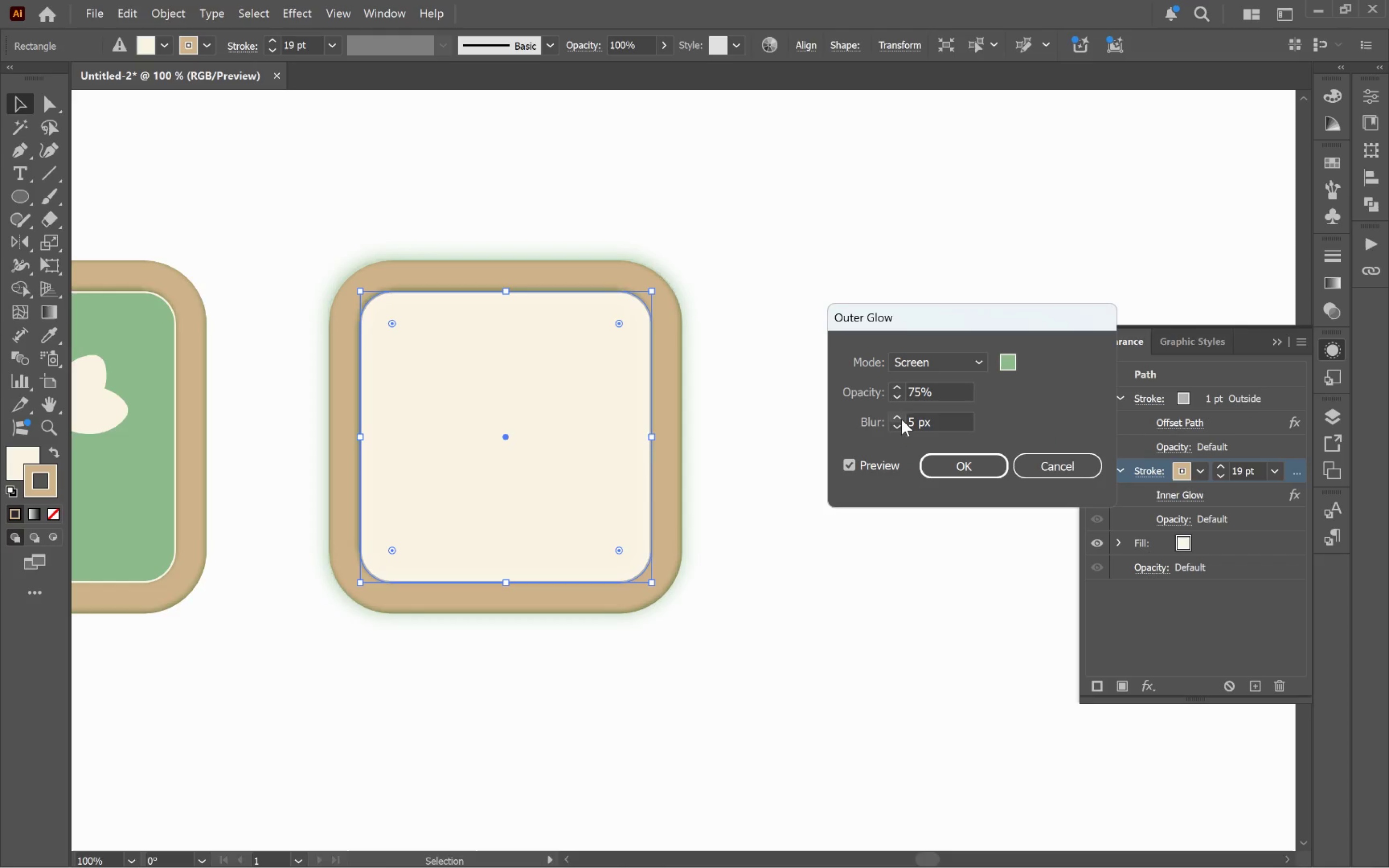 
double_click([898, 416])
 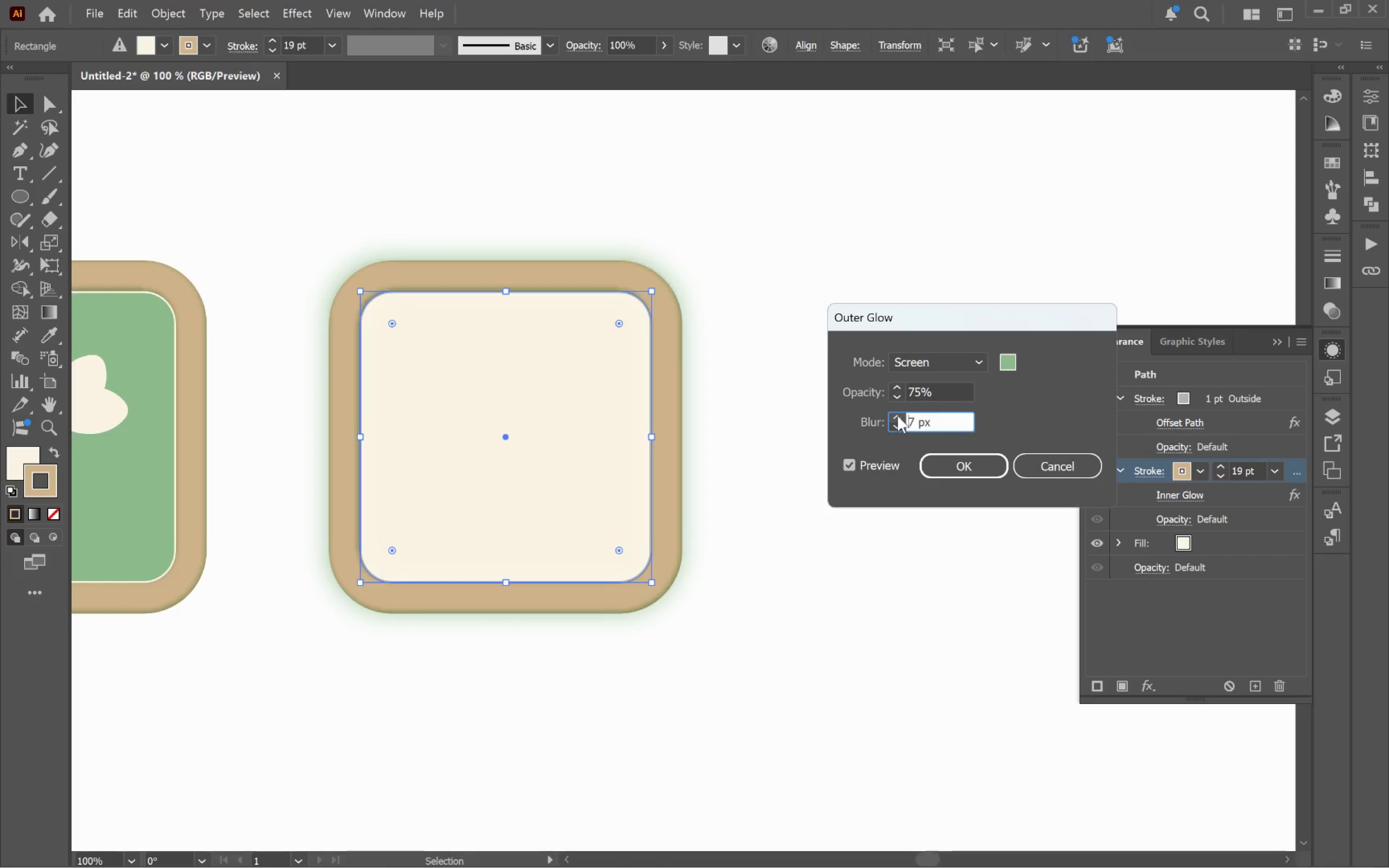 
triple_click([898, 416])
 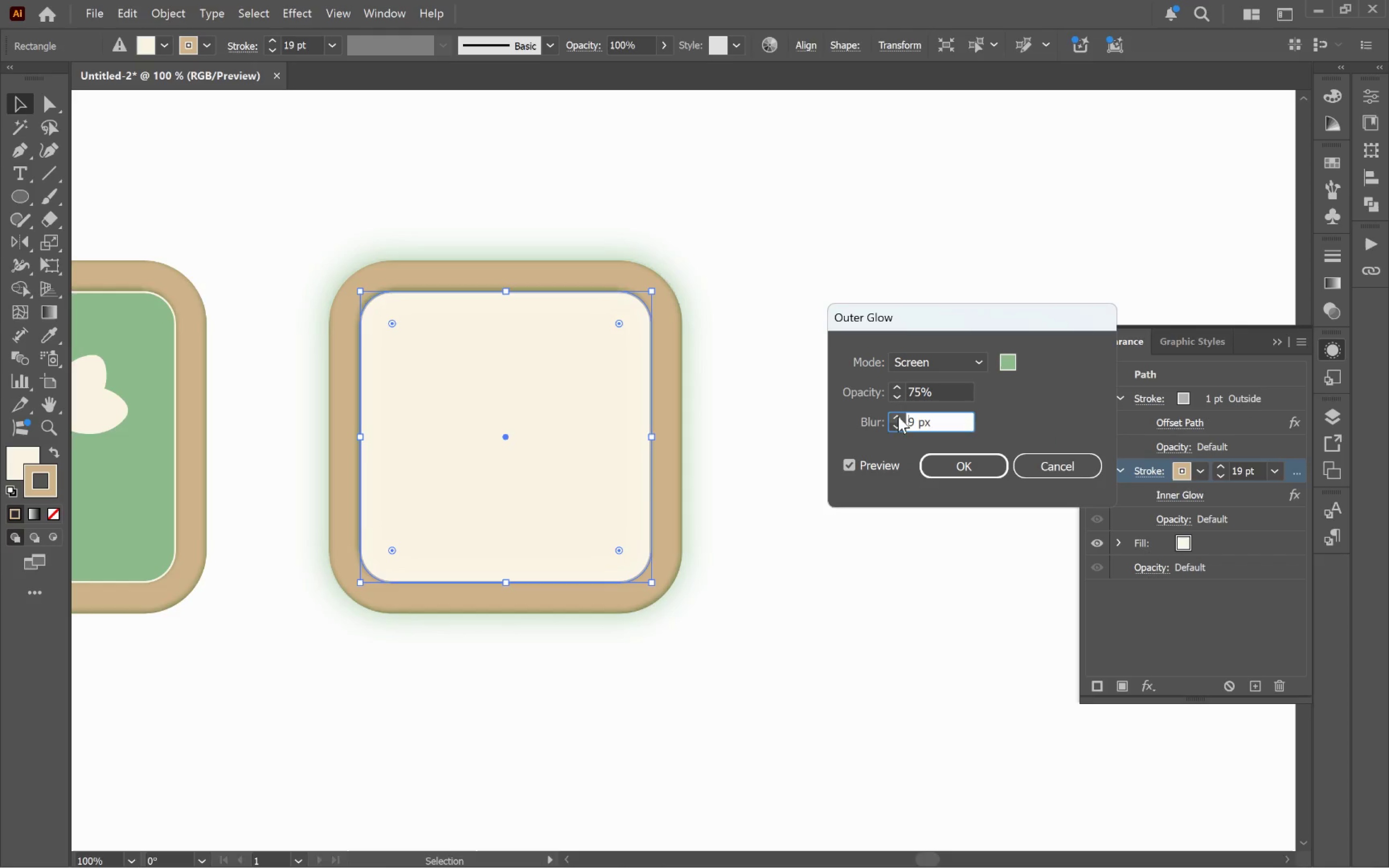 
left_click([898, 416])
 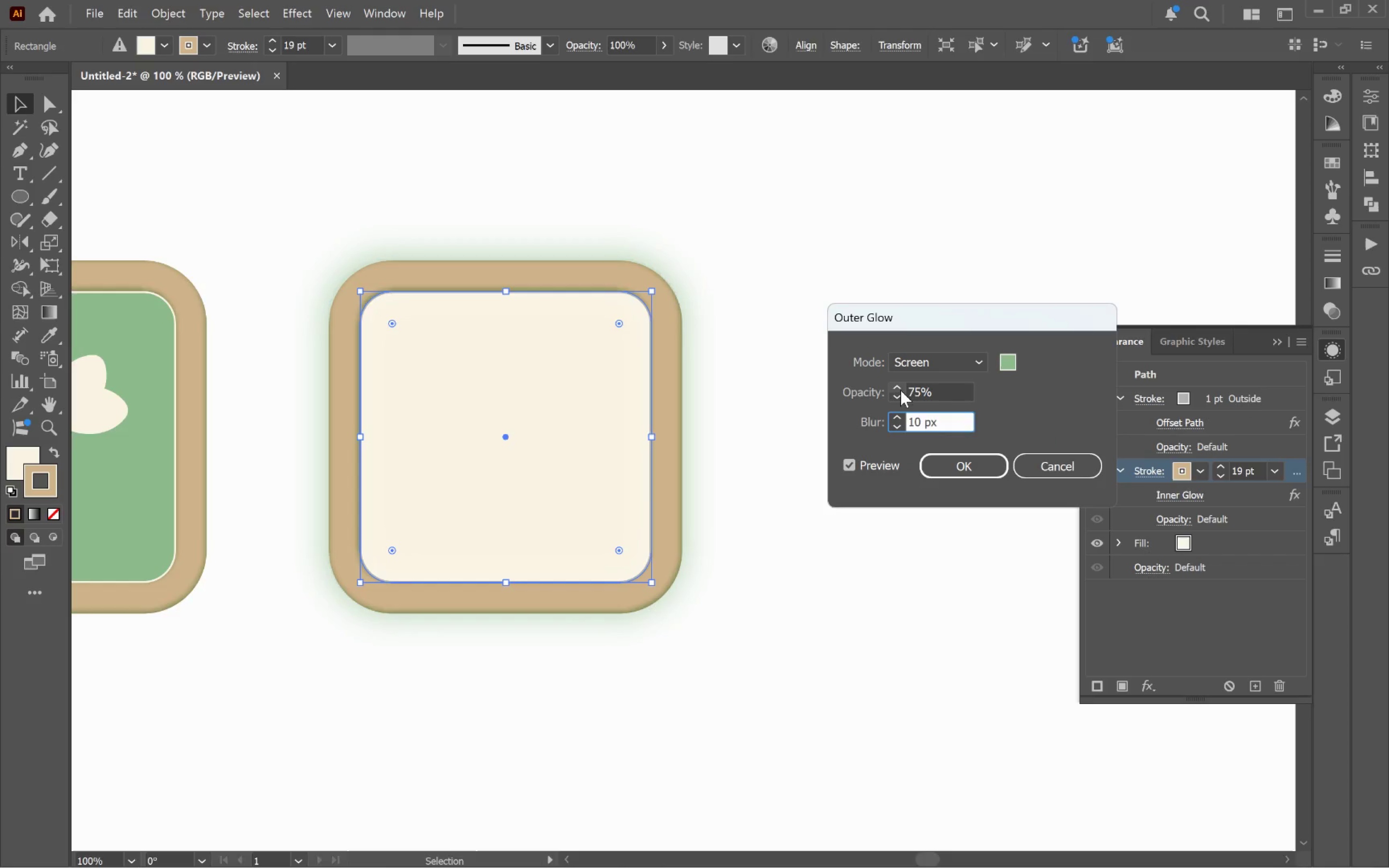 
left_click([973, 466])
 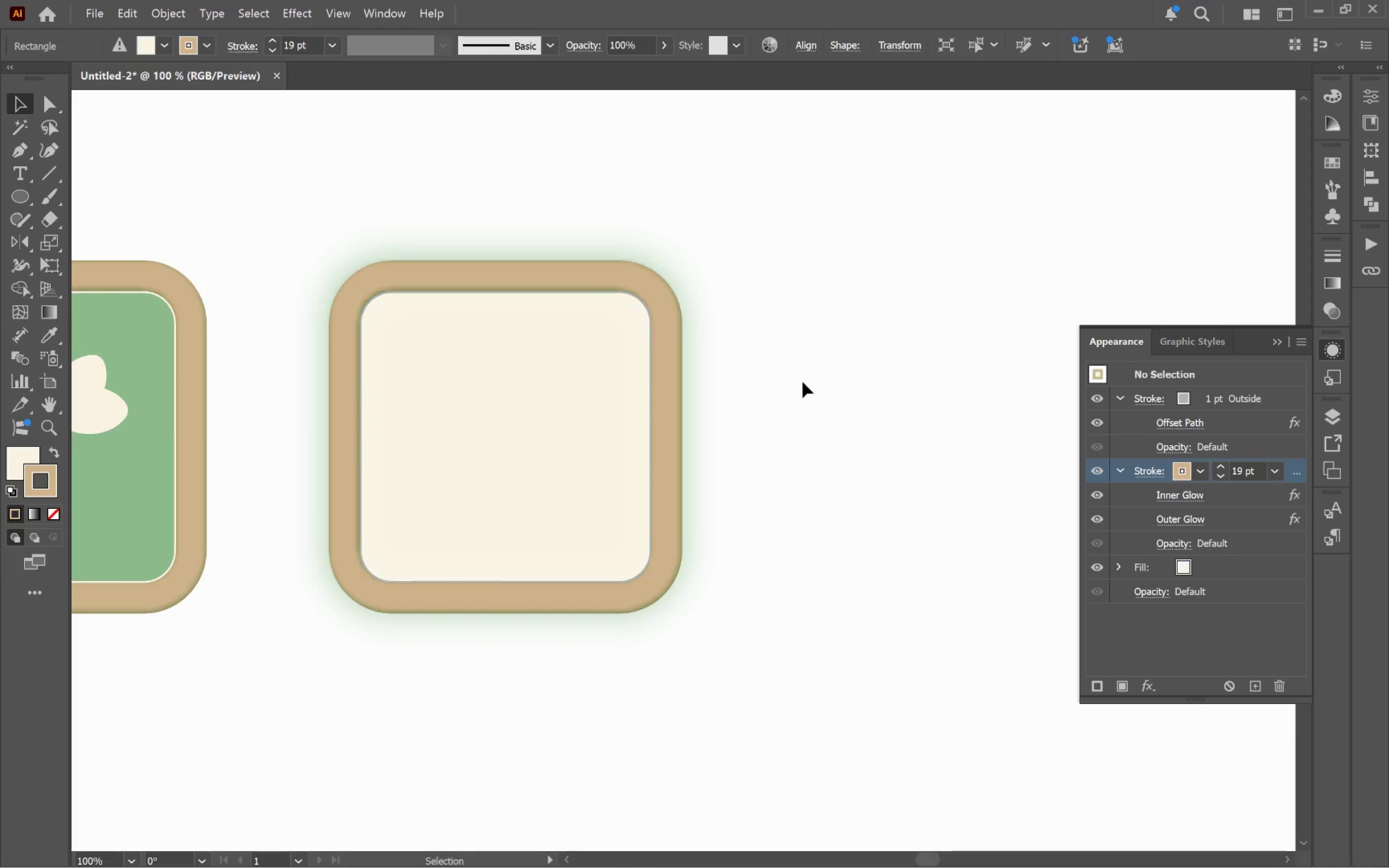 
hold_key(key=AltLeft, duration=1.04)
scroll: coordinate [856, 374], scroll_direction: down, amount: 3.0
 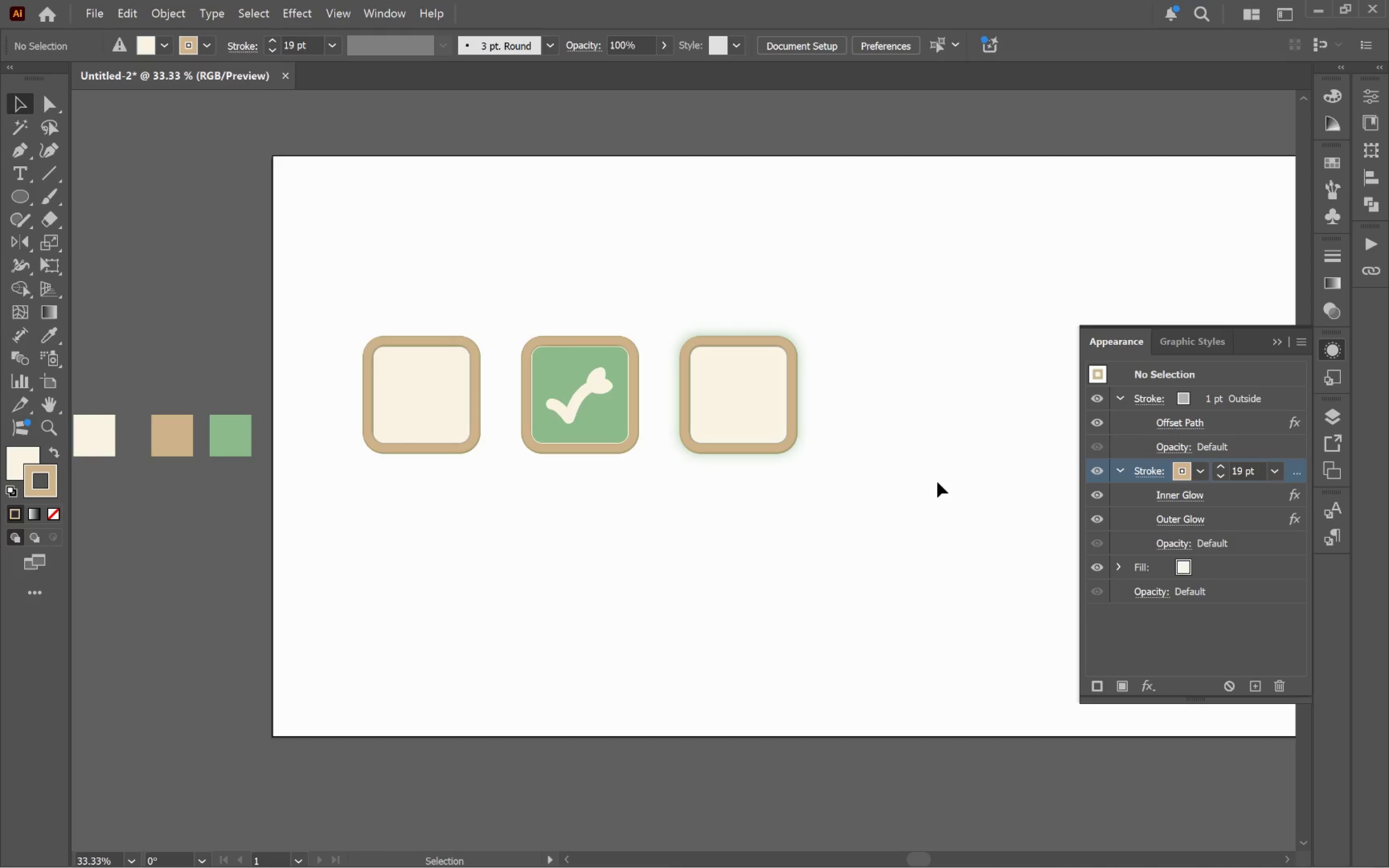 
wait(12.34)
 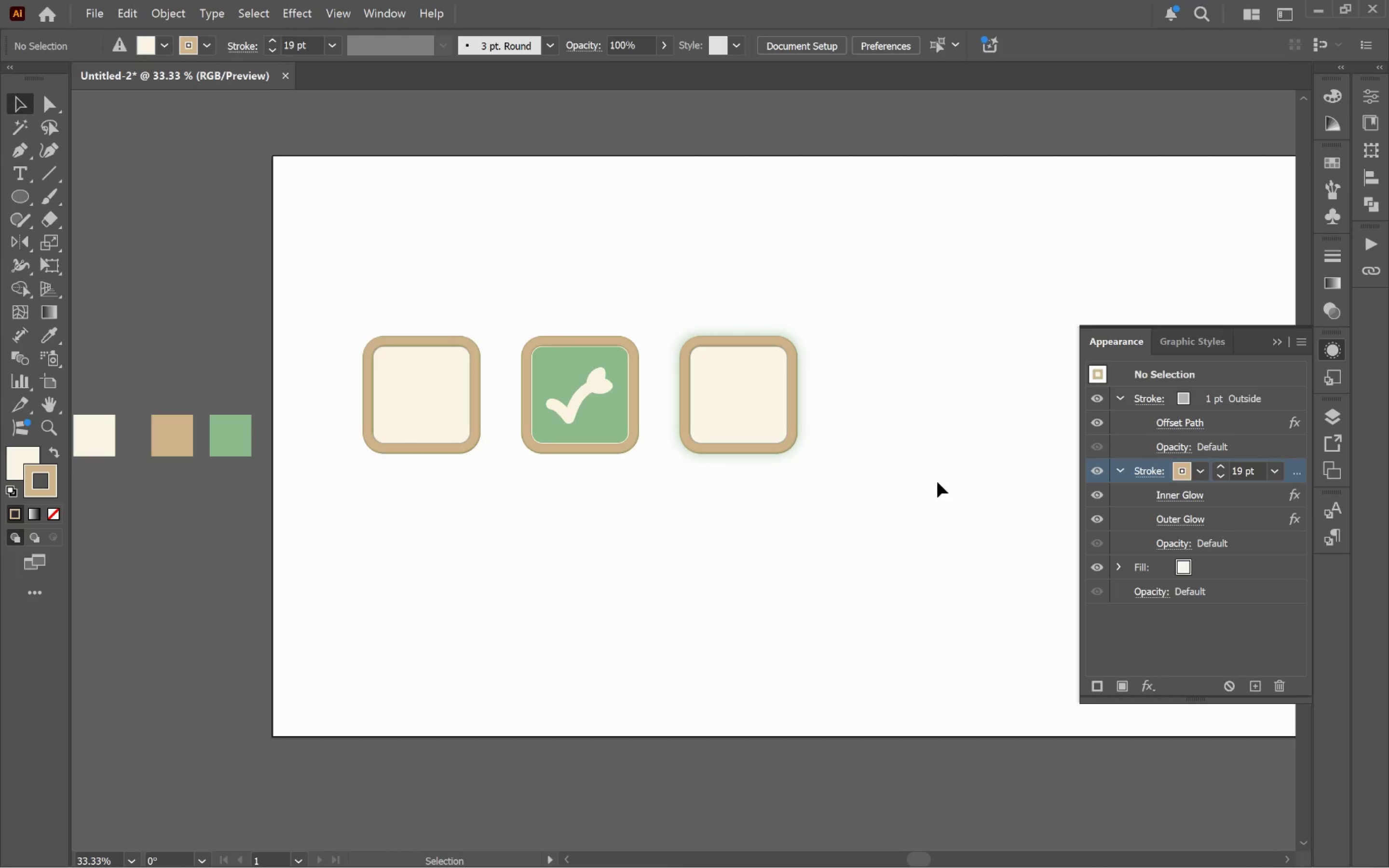 
left_click_drag(start_coordinate=[827, 538], to_coordinate=[411, 400])
 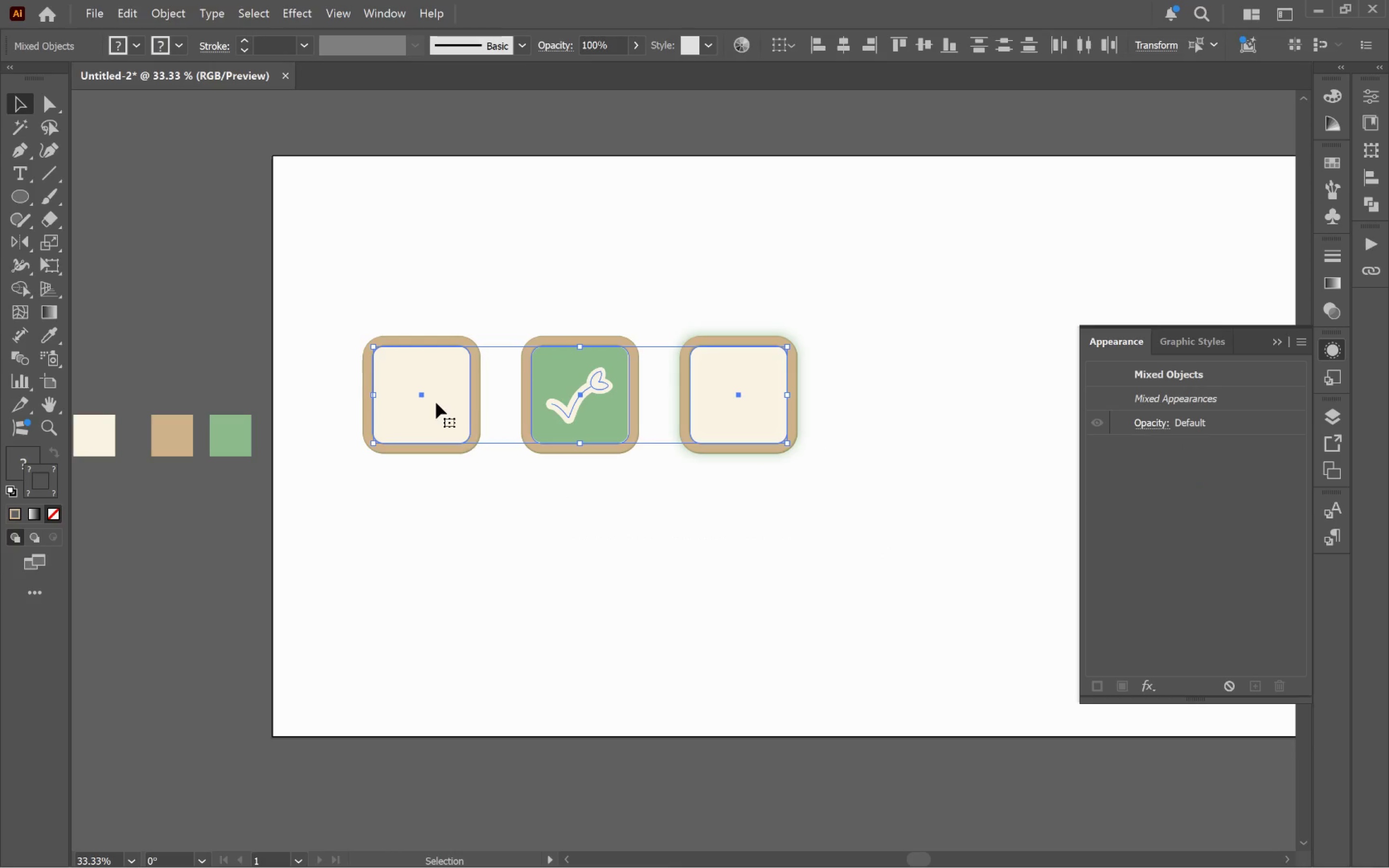 
left_click_drag(start_coordinate=[436, 403], to_coordinate=[383, 399])
 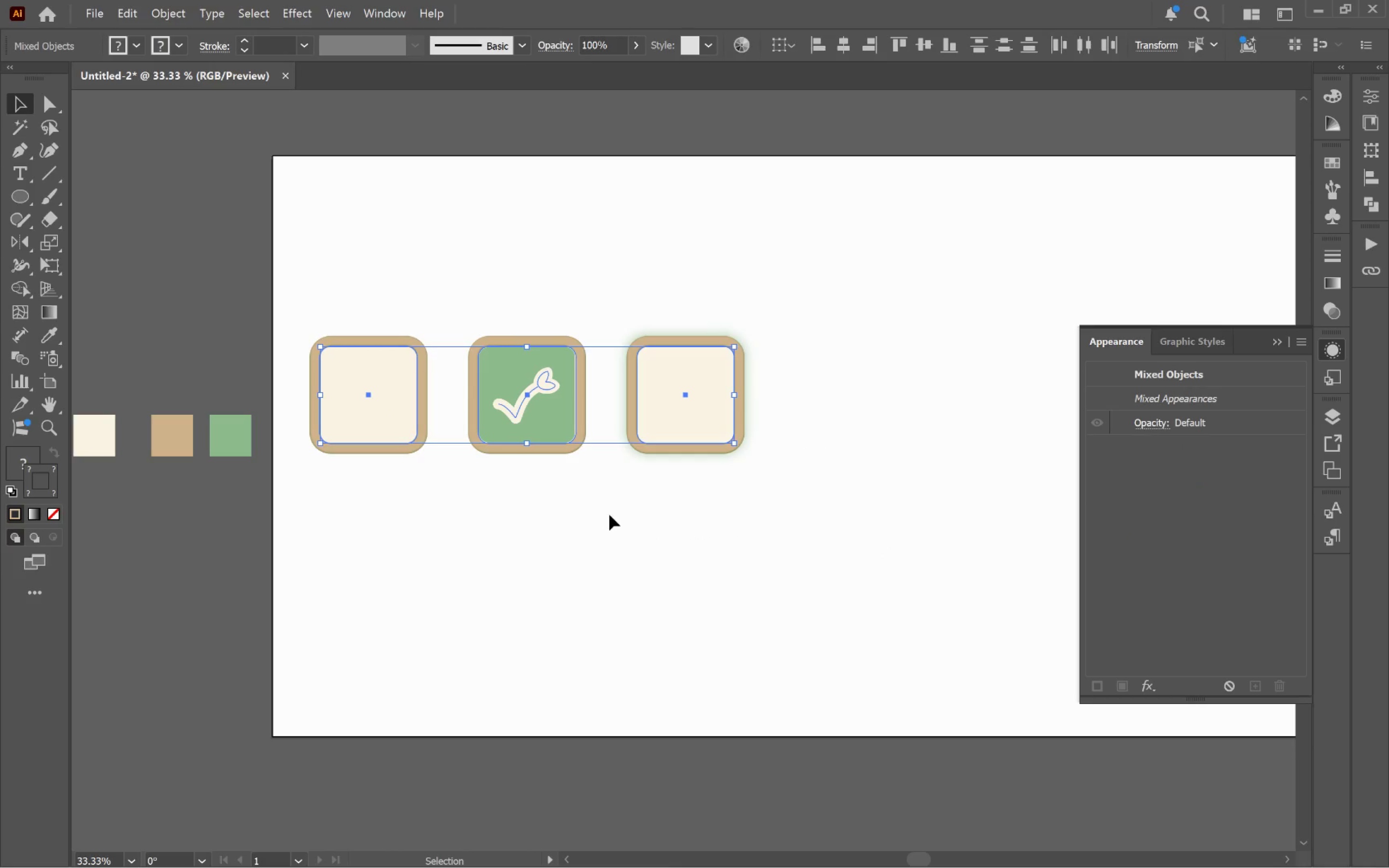 
hold_key(key=ShiftLeft, duration=1.12)
 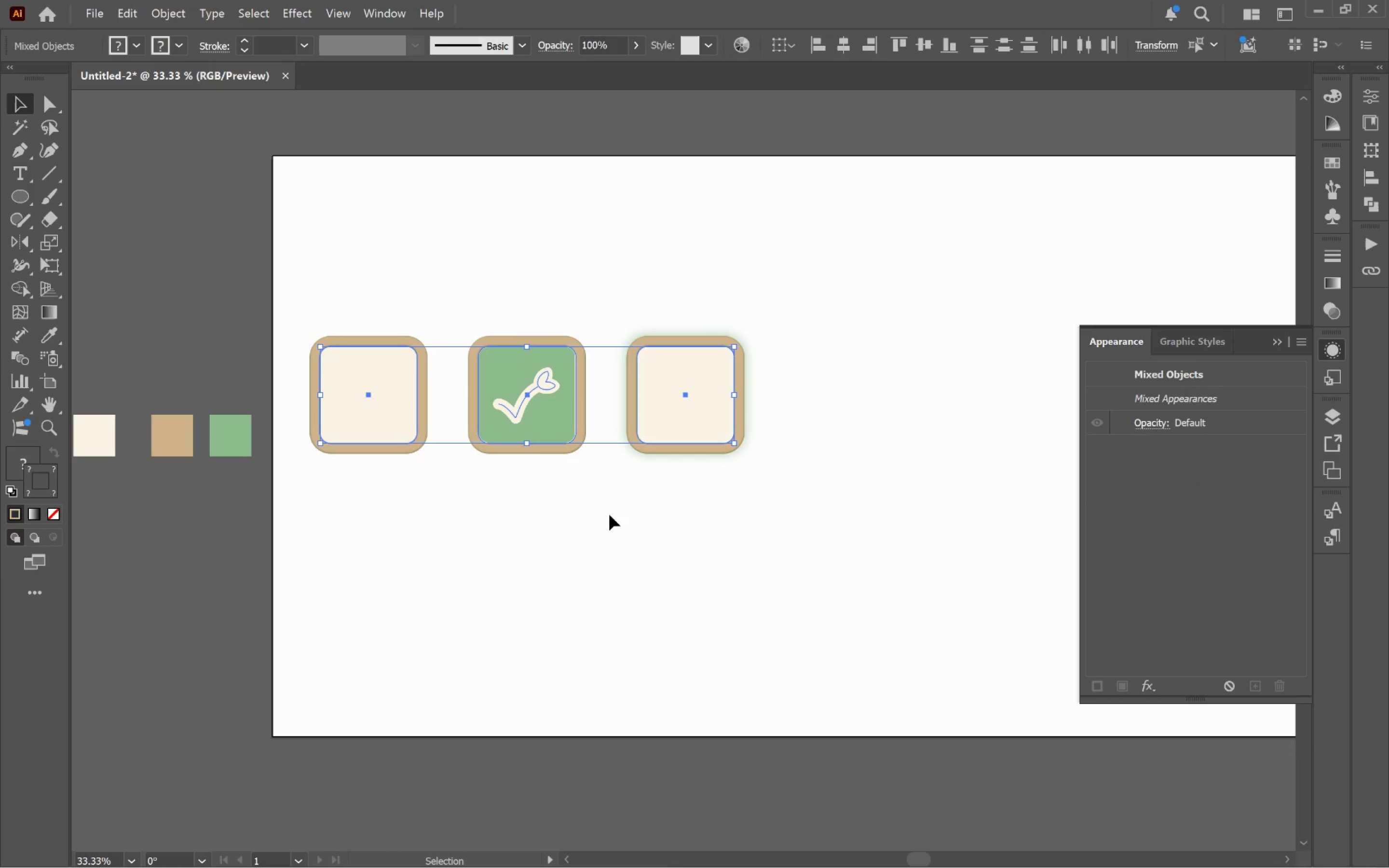 
left_click([610, 515])
 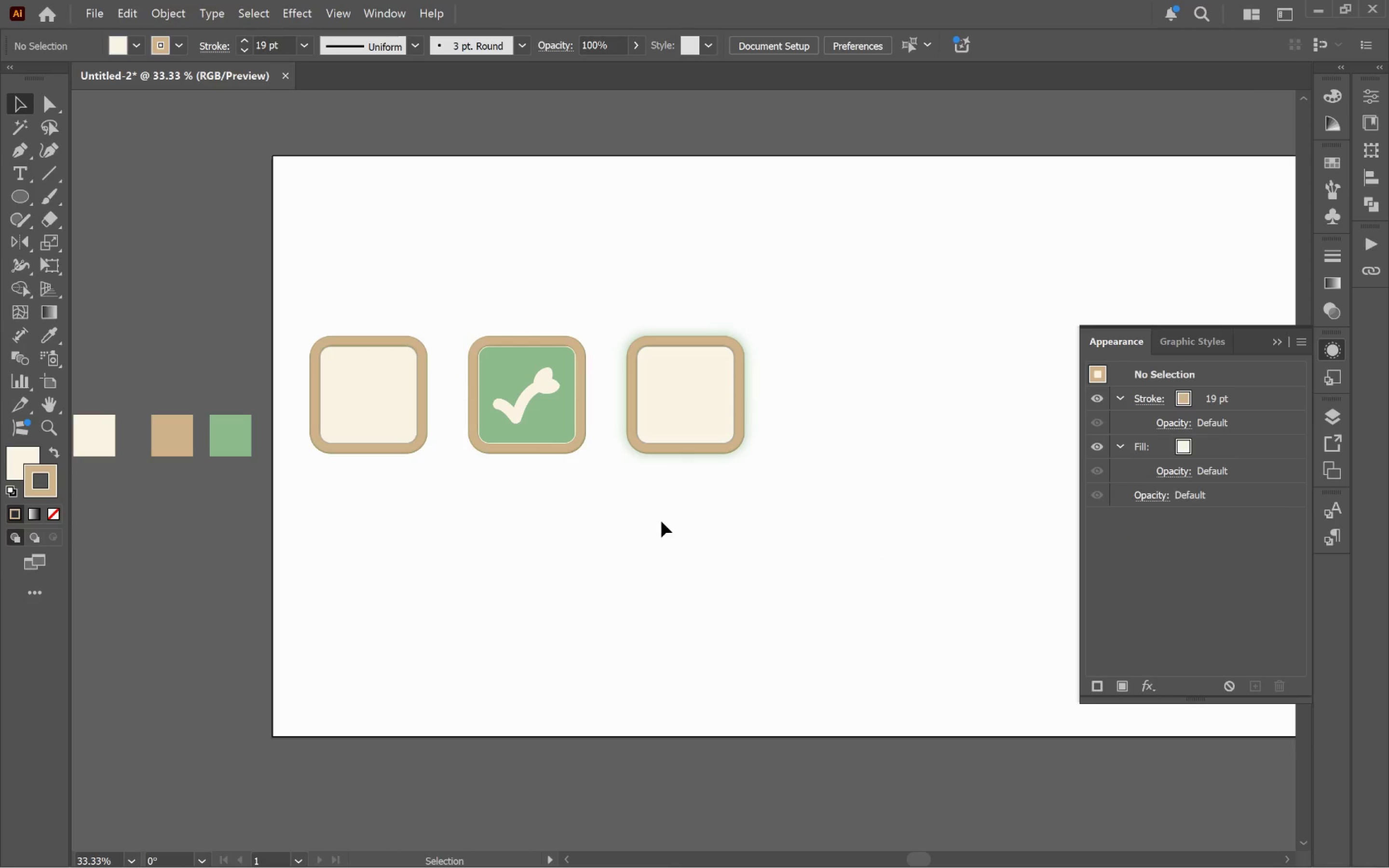 
hold_key(key=AltLeft, duration=0.41)
 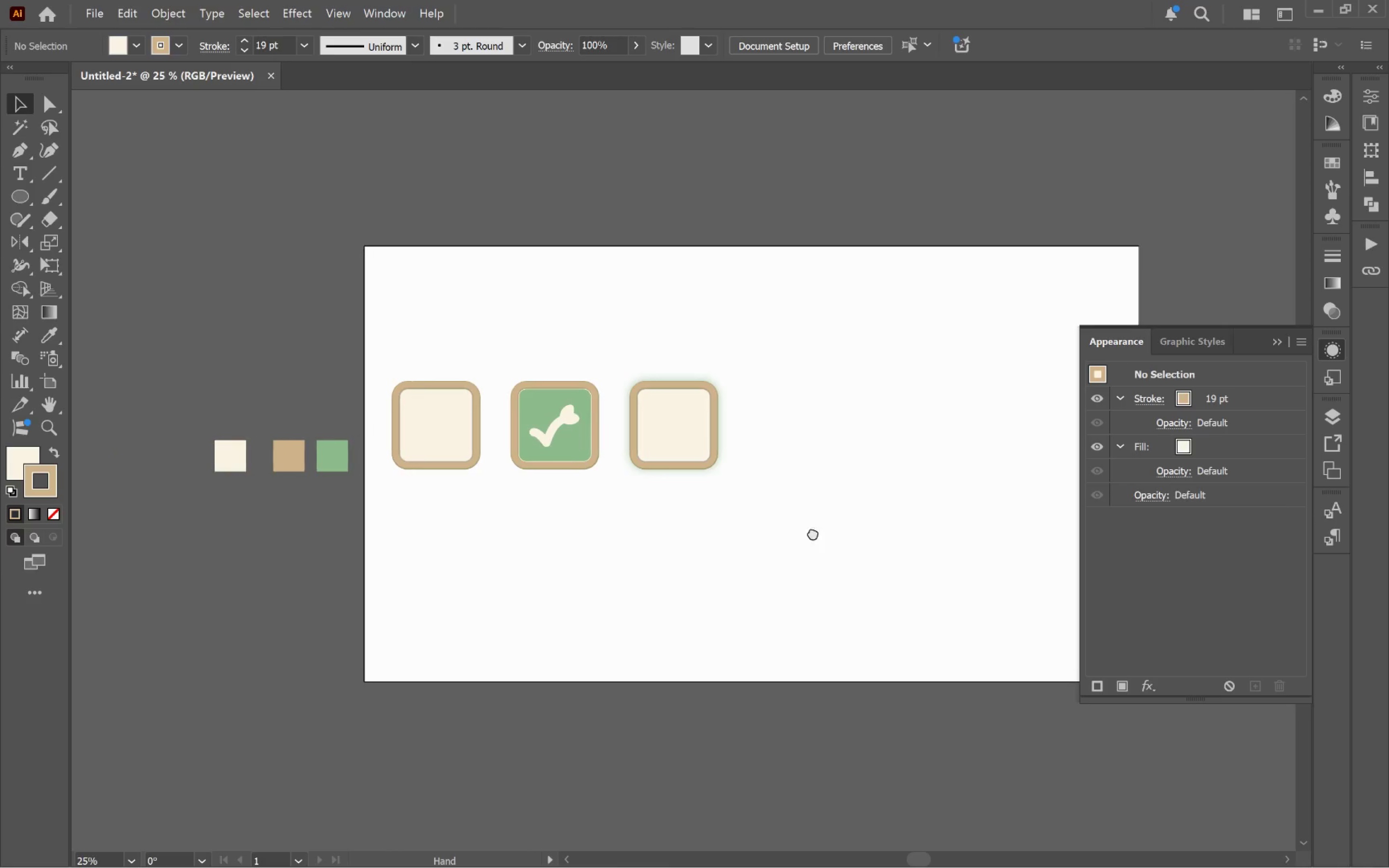 
hold_key(key=Space, duration=0.92)
 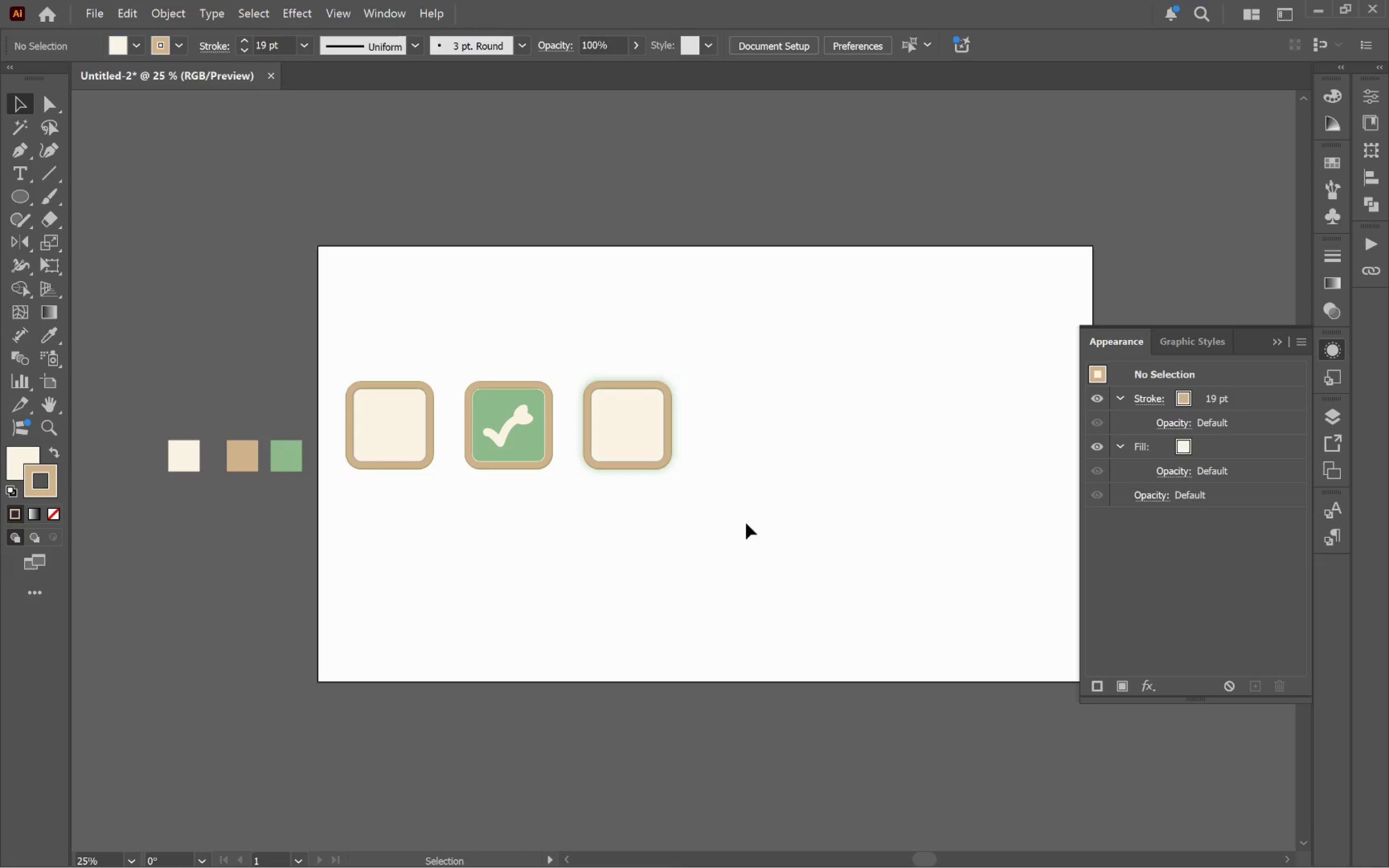 
scroll: coordinate [666, 517], scroll_direction: down, amount: 1.0
 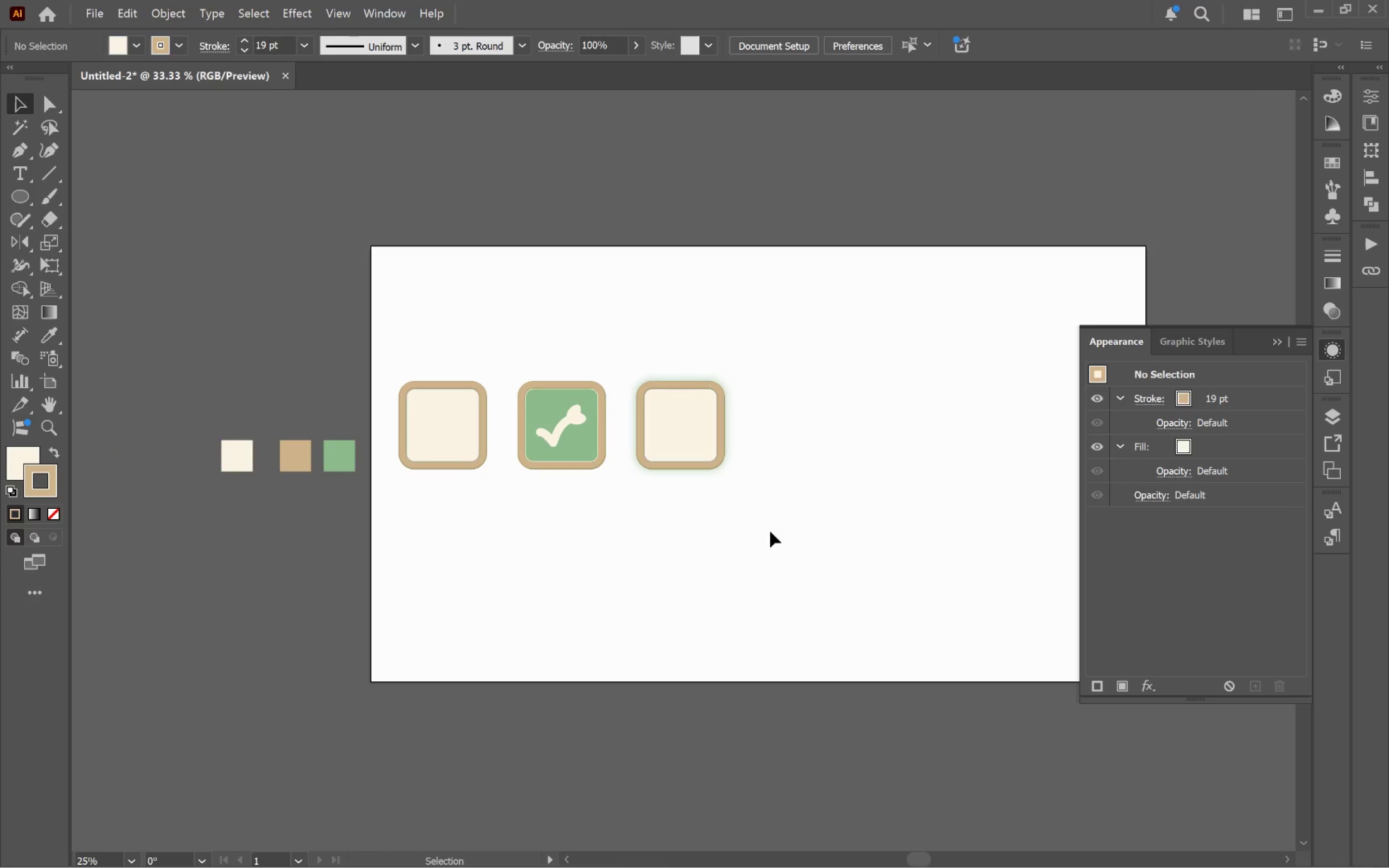 
left_click_drag(start_coordinate=[825, 534], to_coordinate=[771, 534])
 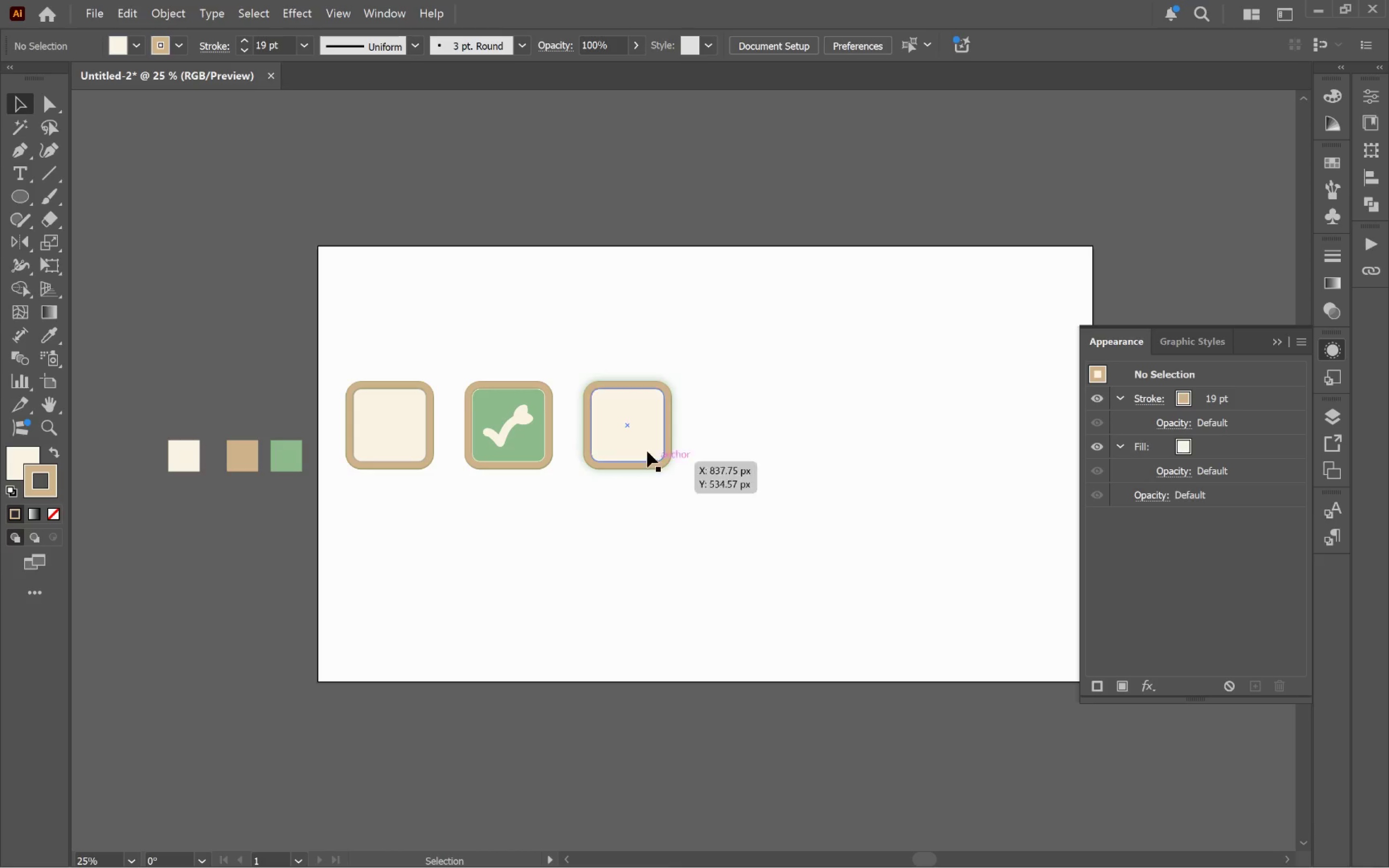 
left_click([636, 444])
 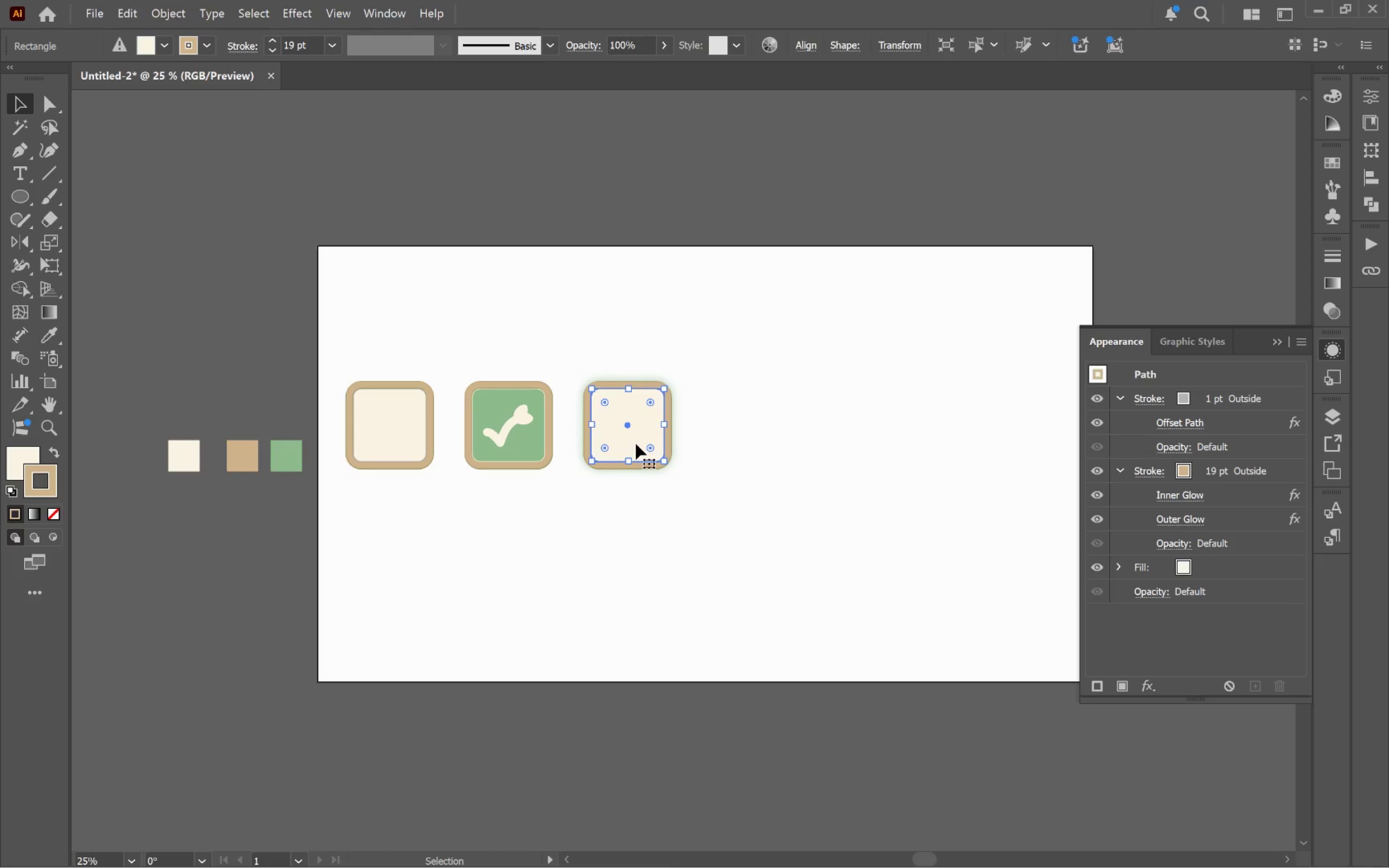 
hold_key(key=AltLeft, duration=0.79)
scroll: coordinate [635, 444], scroll_direction: up, amount: 3.0
 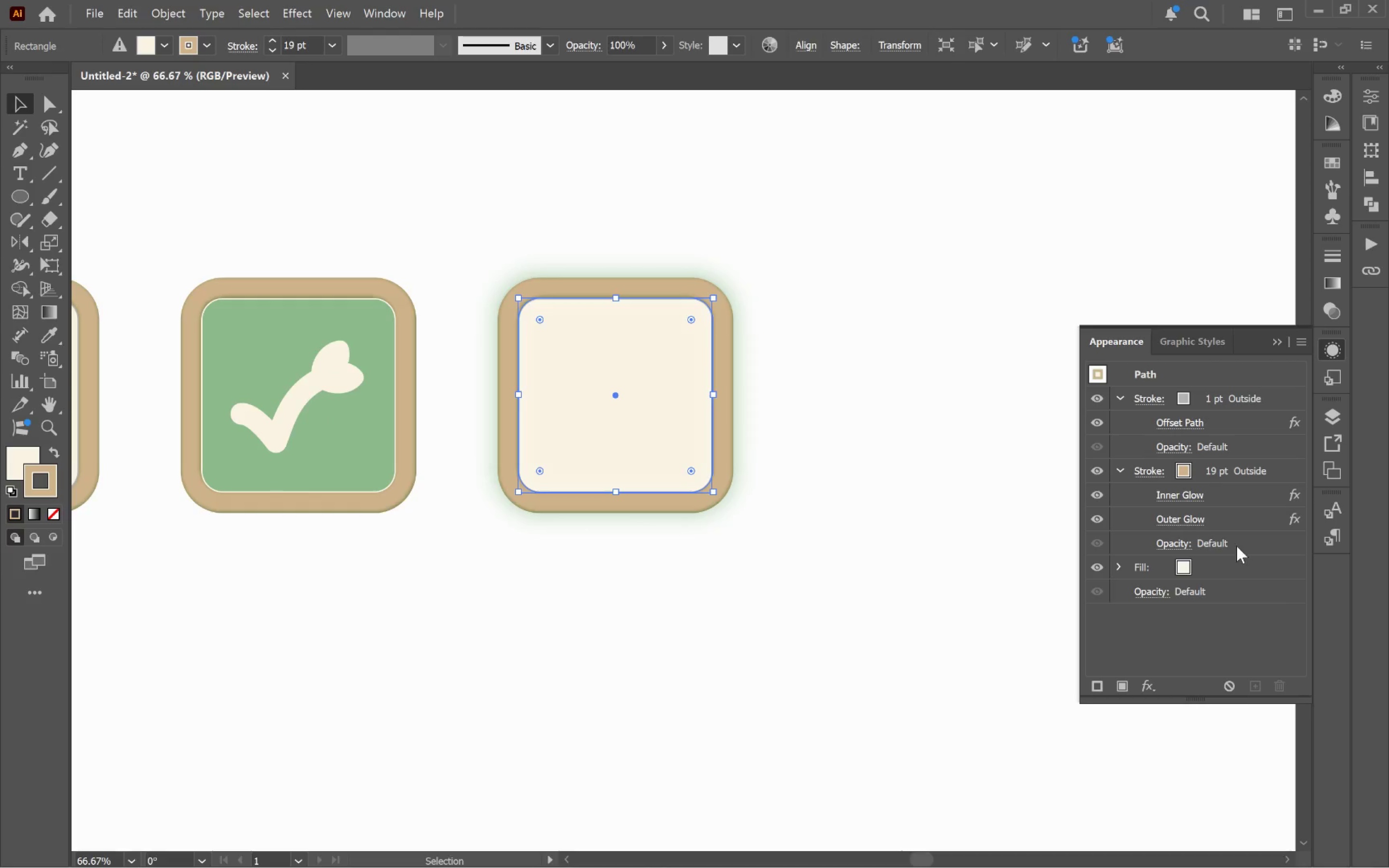 
left_click([1244, 568])
 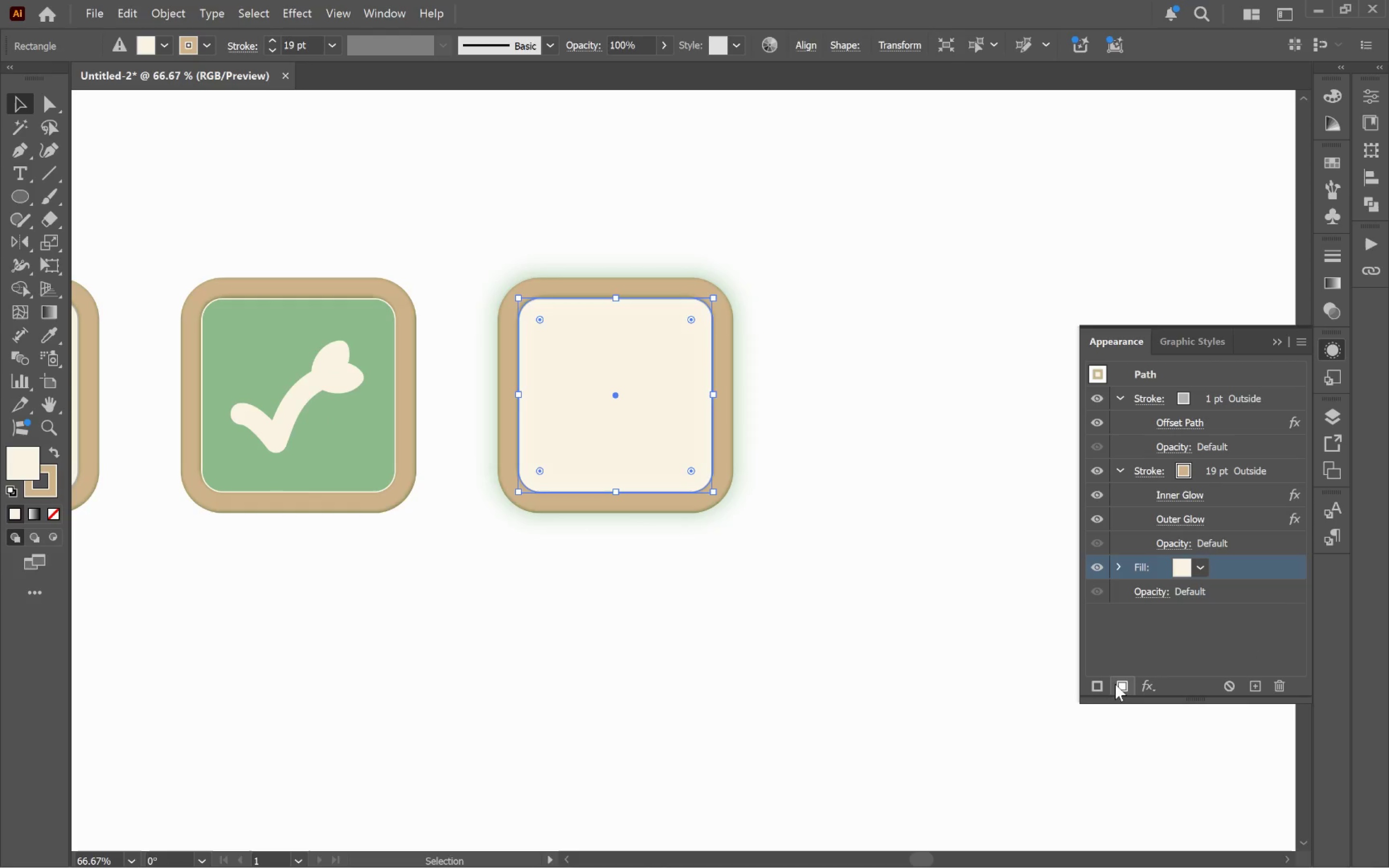 
left_click([1123, 688])
 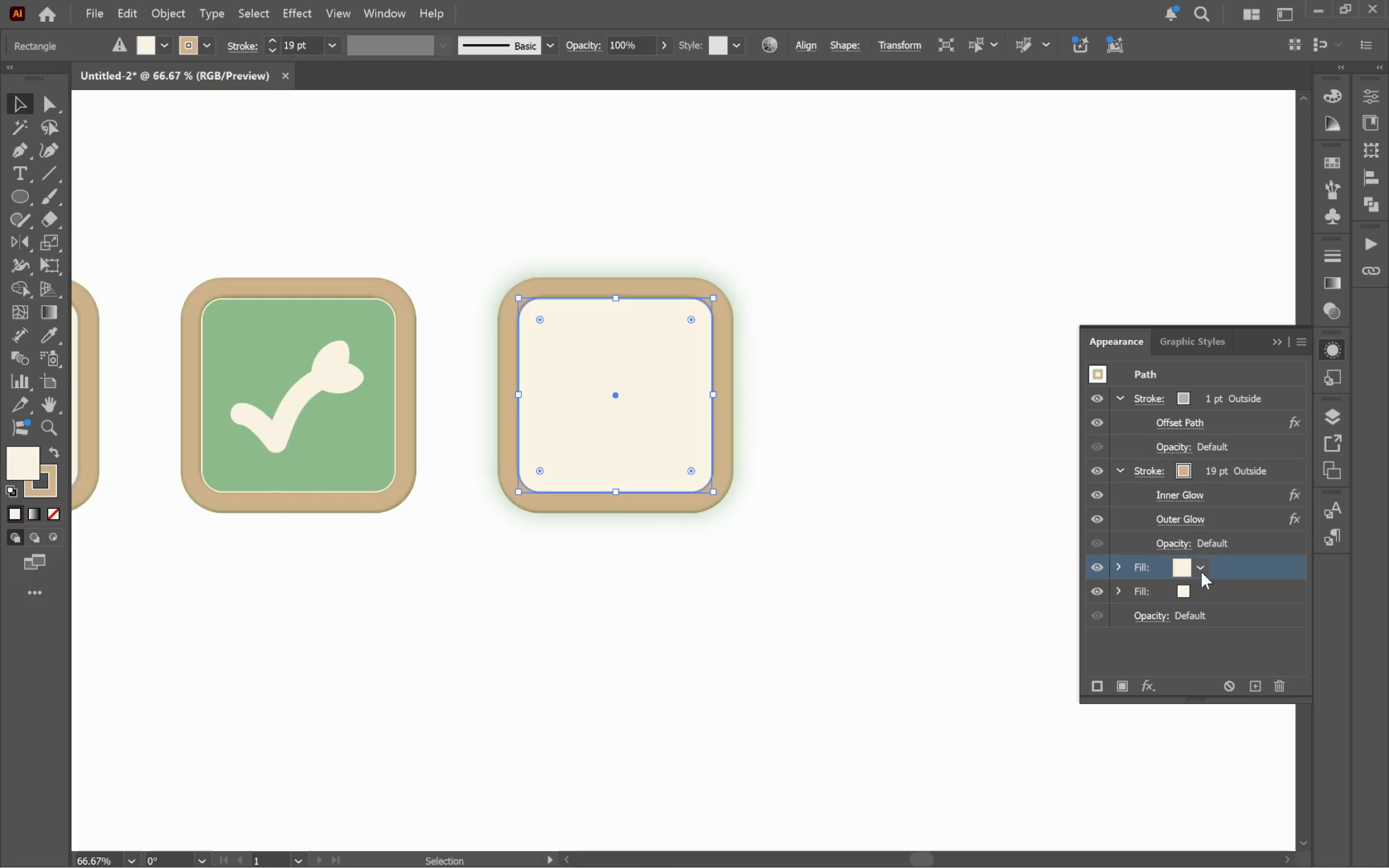 
left_click([1200, 570])
 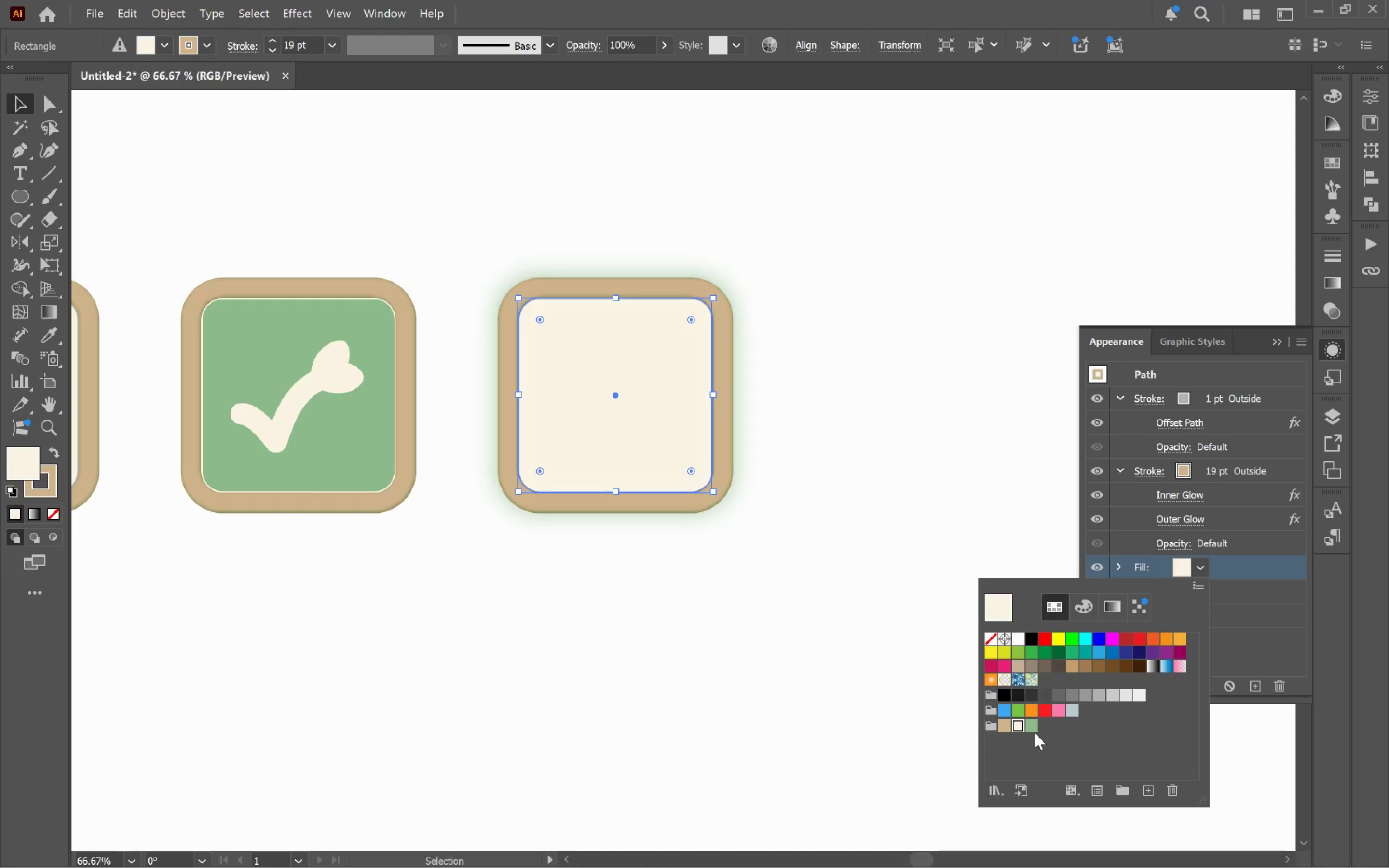 
left_click([1029, 731])
 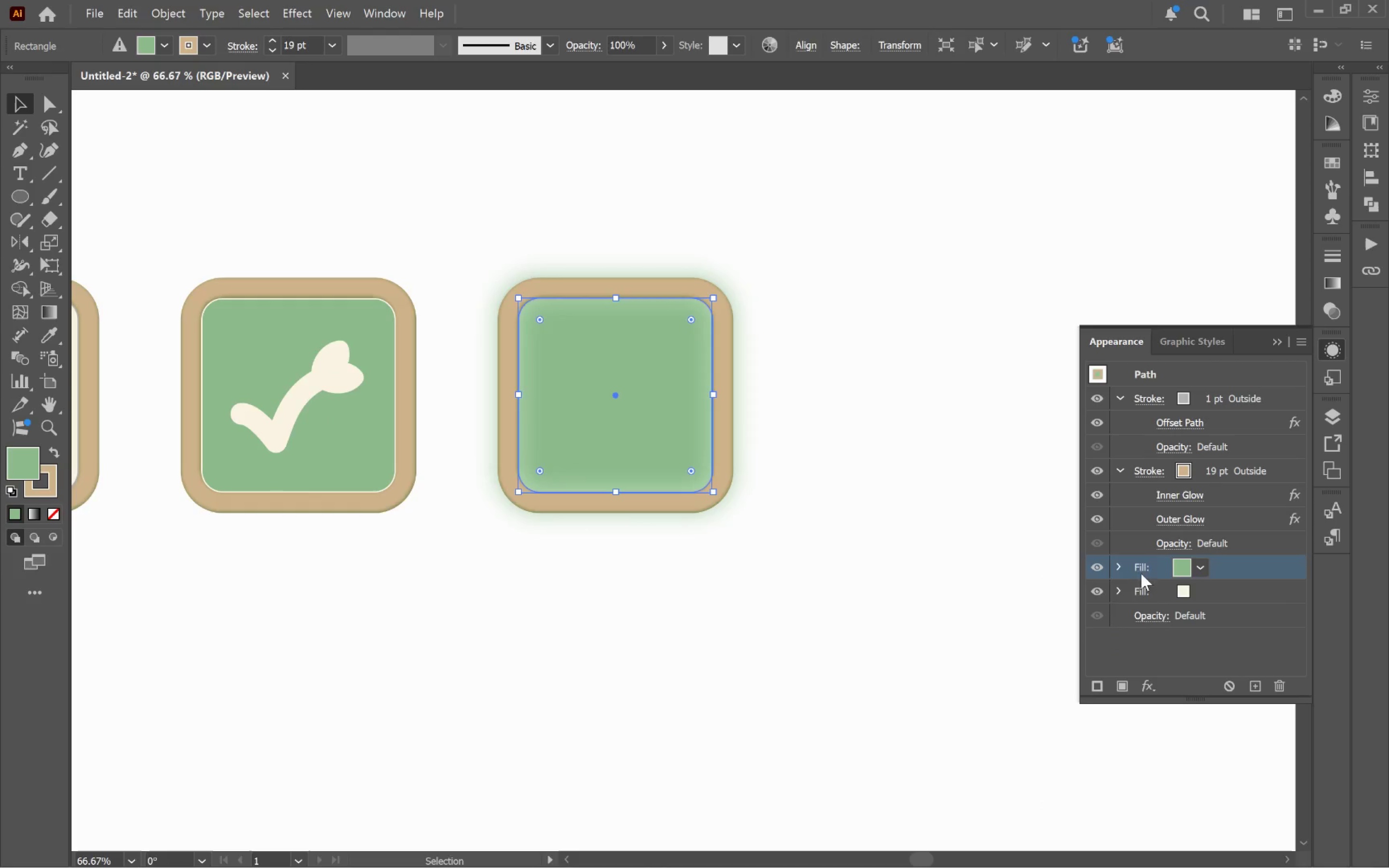 
left_click([1118, 565])
 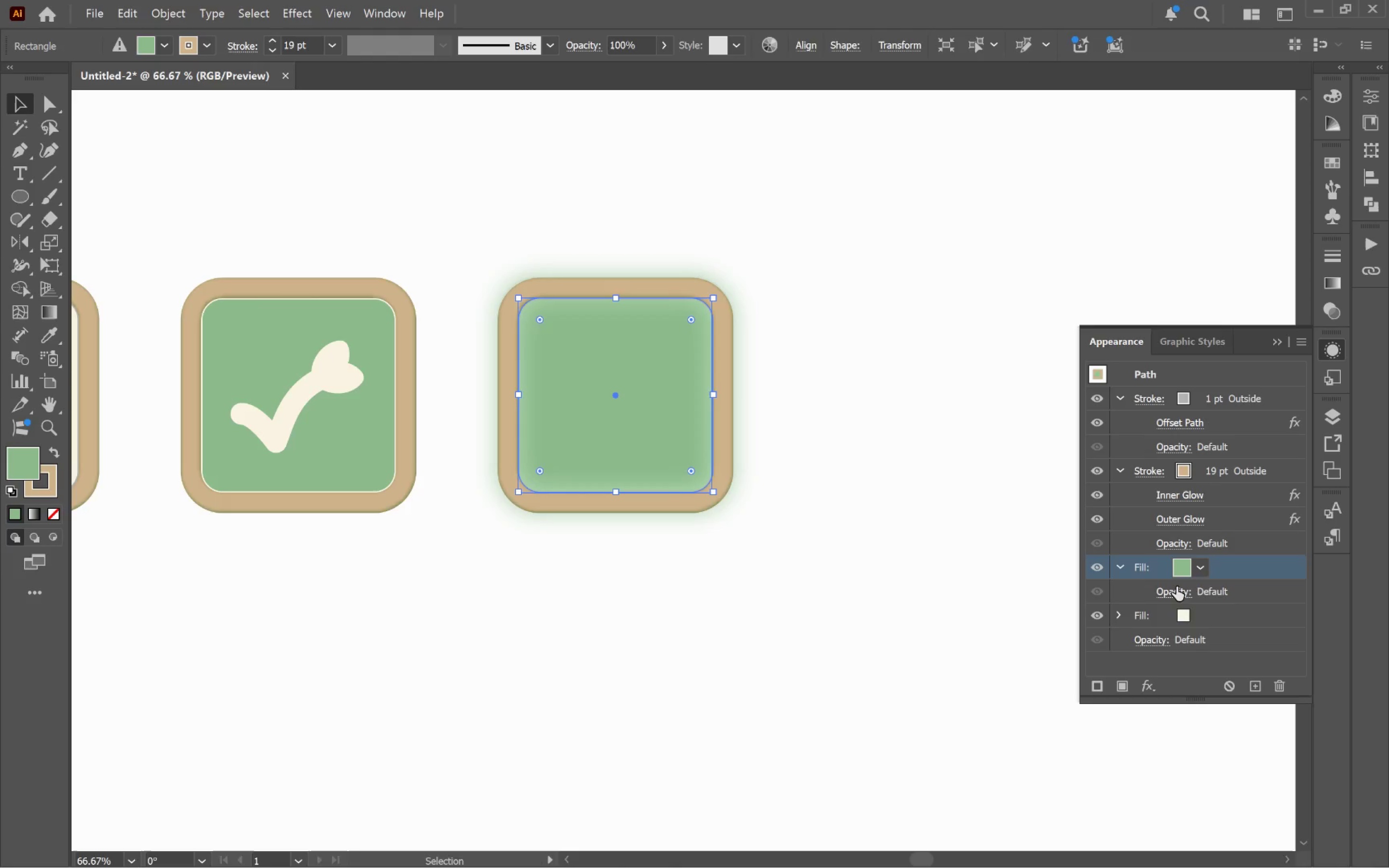 
left_click([1173, 594])
 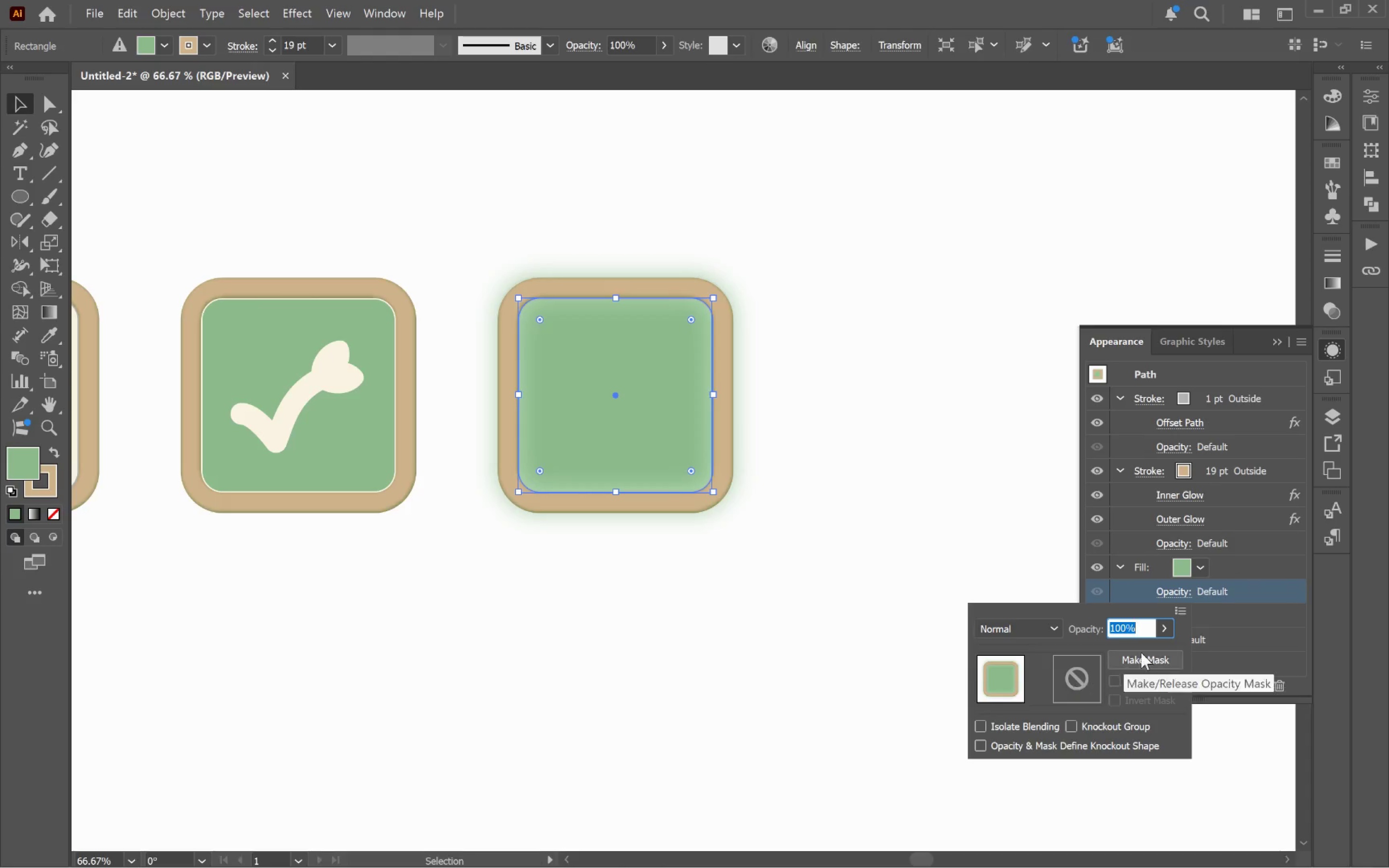 
left_click([1166, 631])
 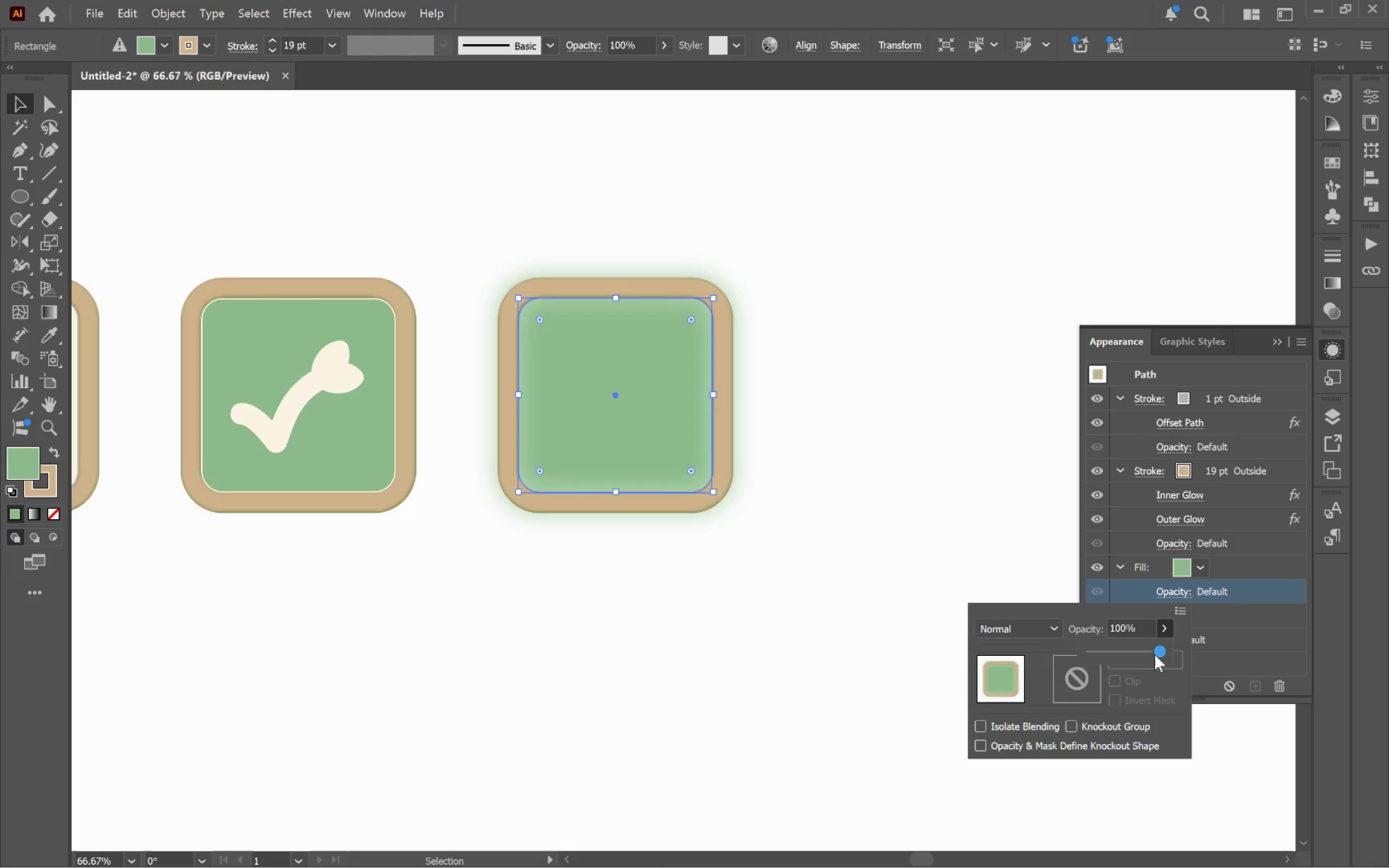 
left_click_drag(start_coordinate=[1156, 654], to_coordinate=[1129, 653])
 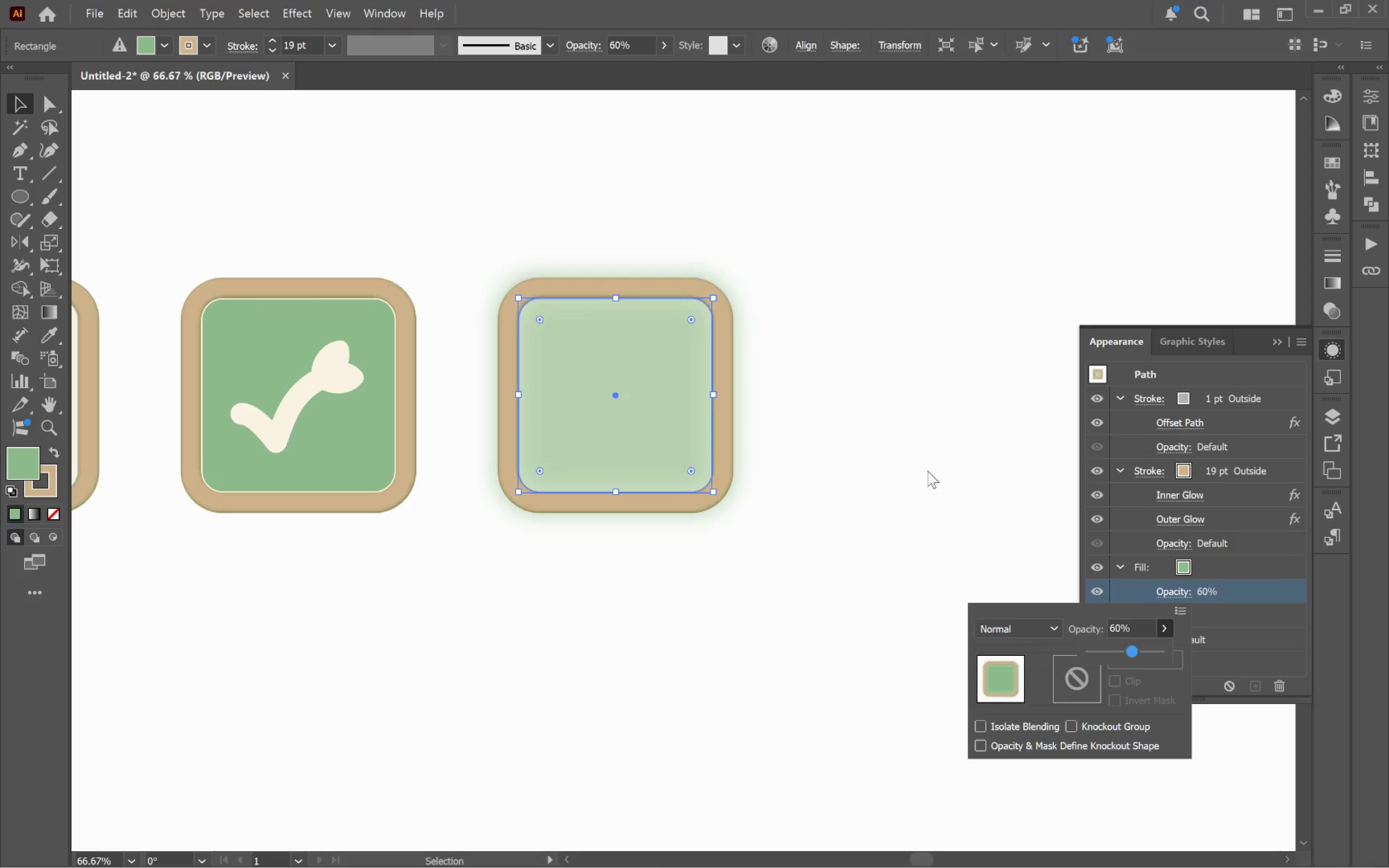 
left_click([927, 469])
 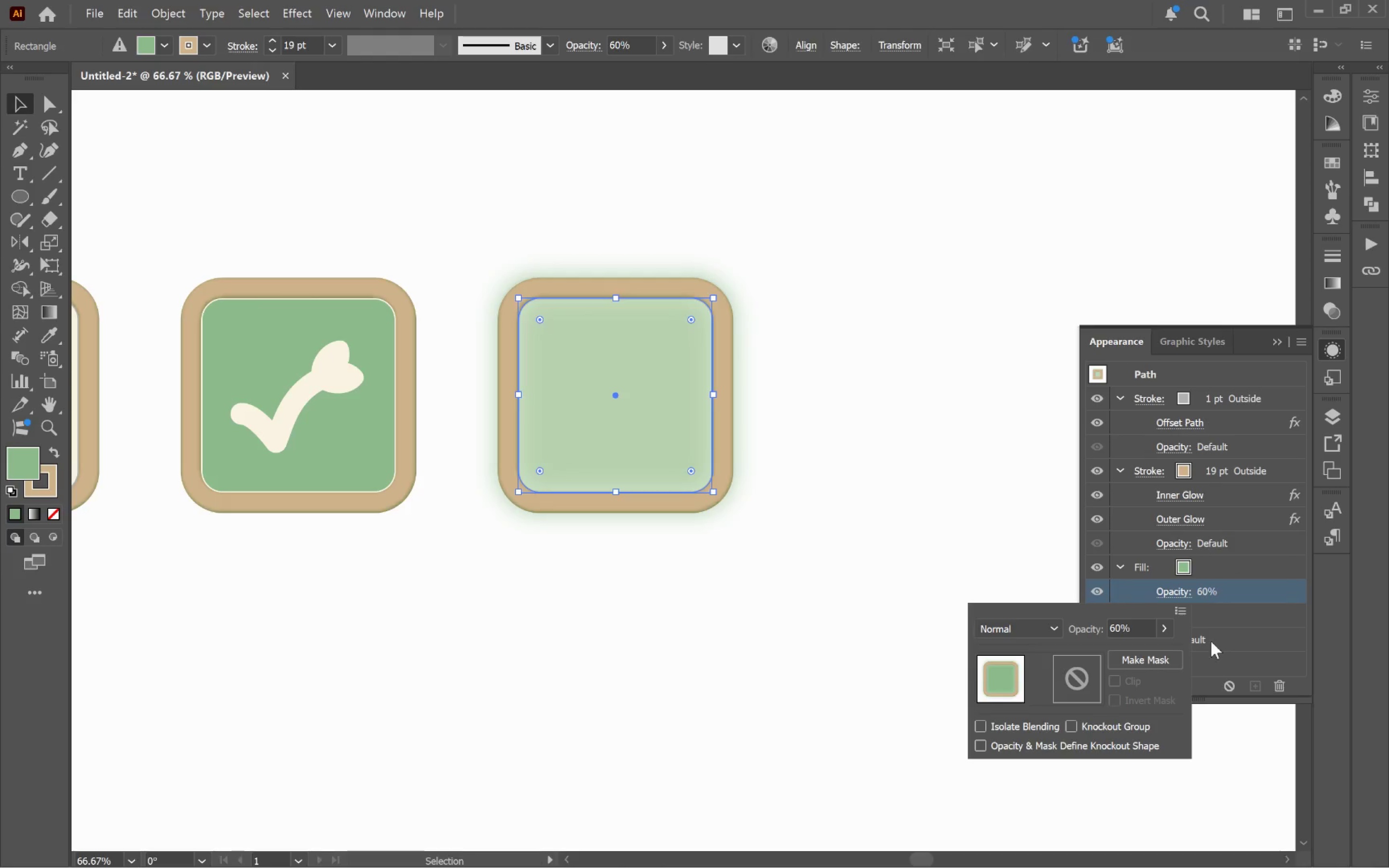 
left_click([1257, 641])
 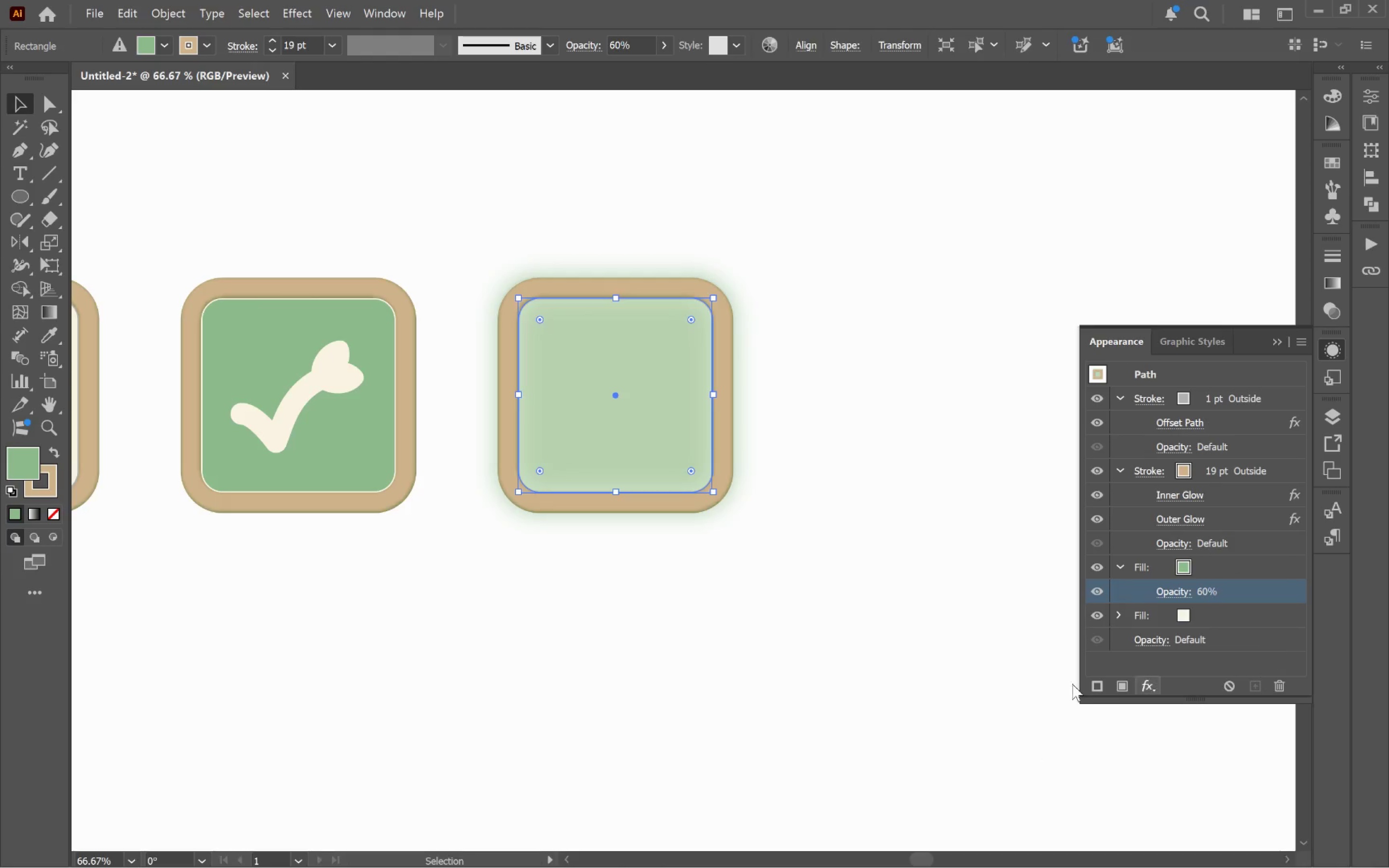 
left_click([694, 590])
 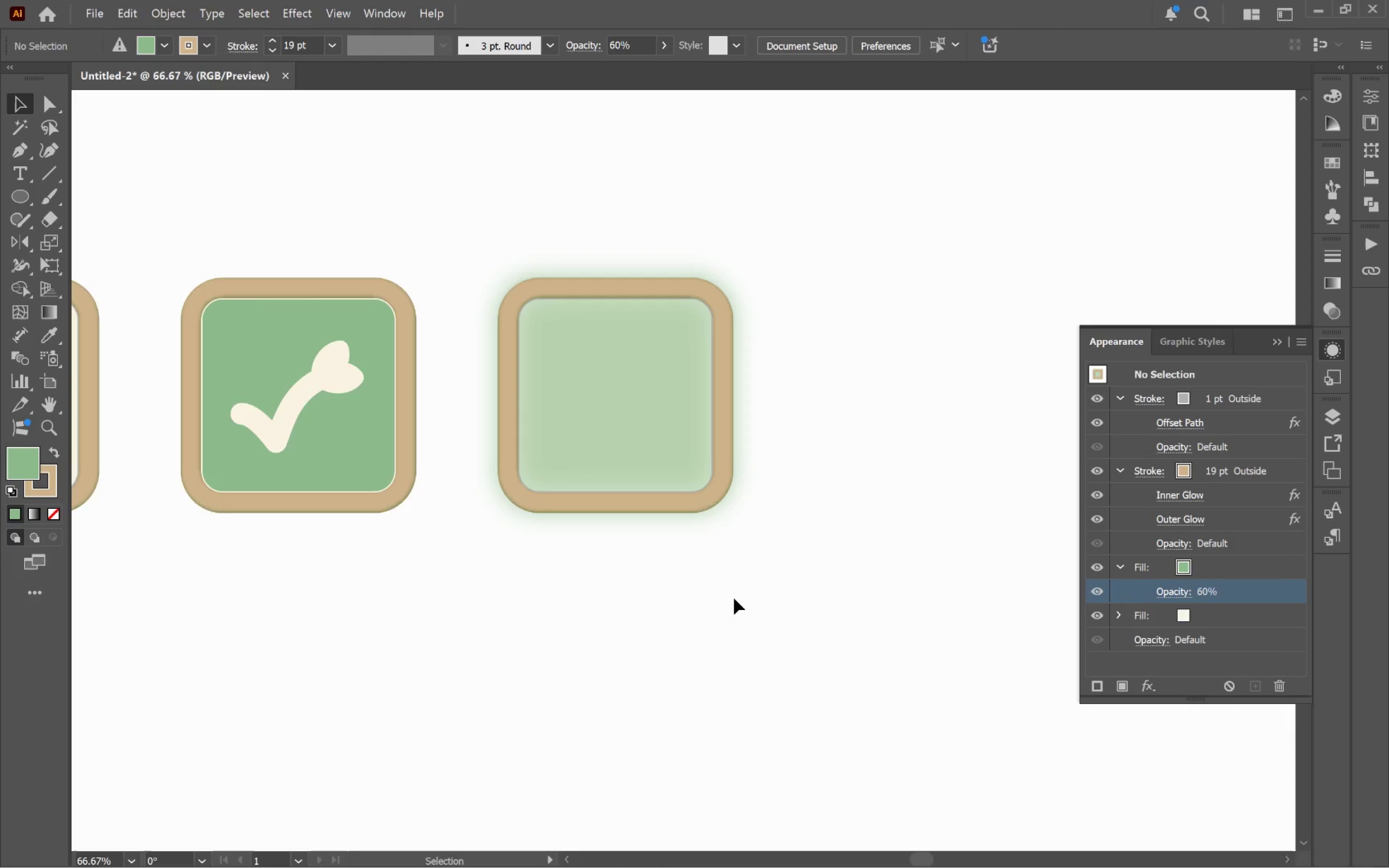 
hold_key(key=AltLeft, duration=0.58)
 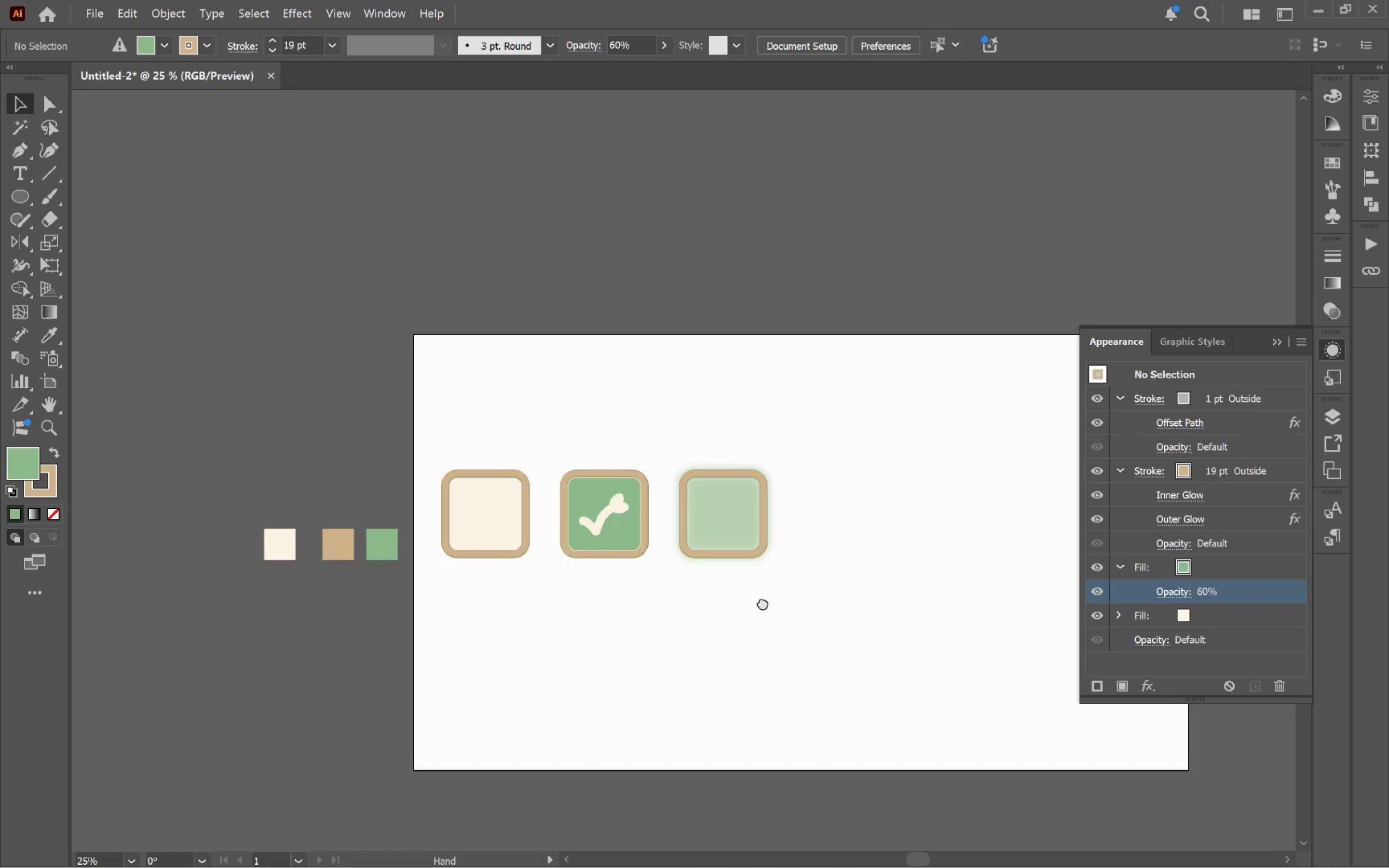 
hold_key(key=Space, duration=1.48)
 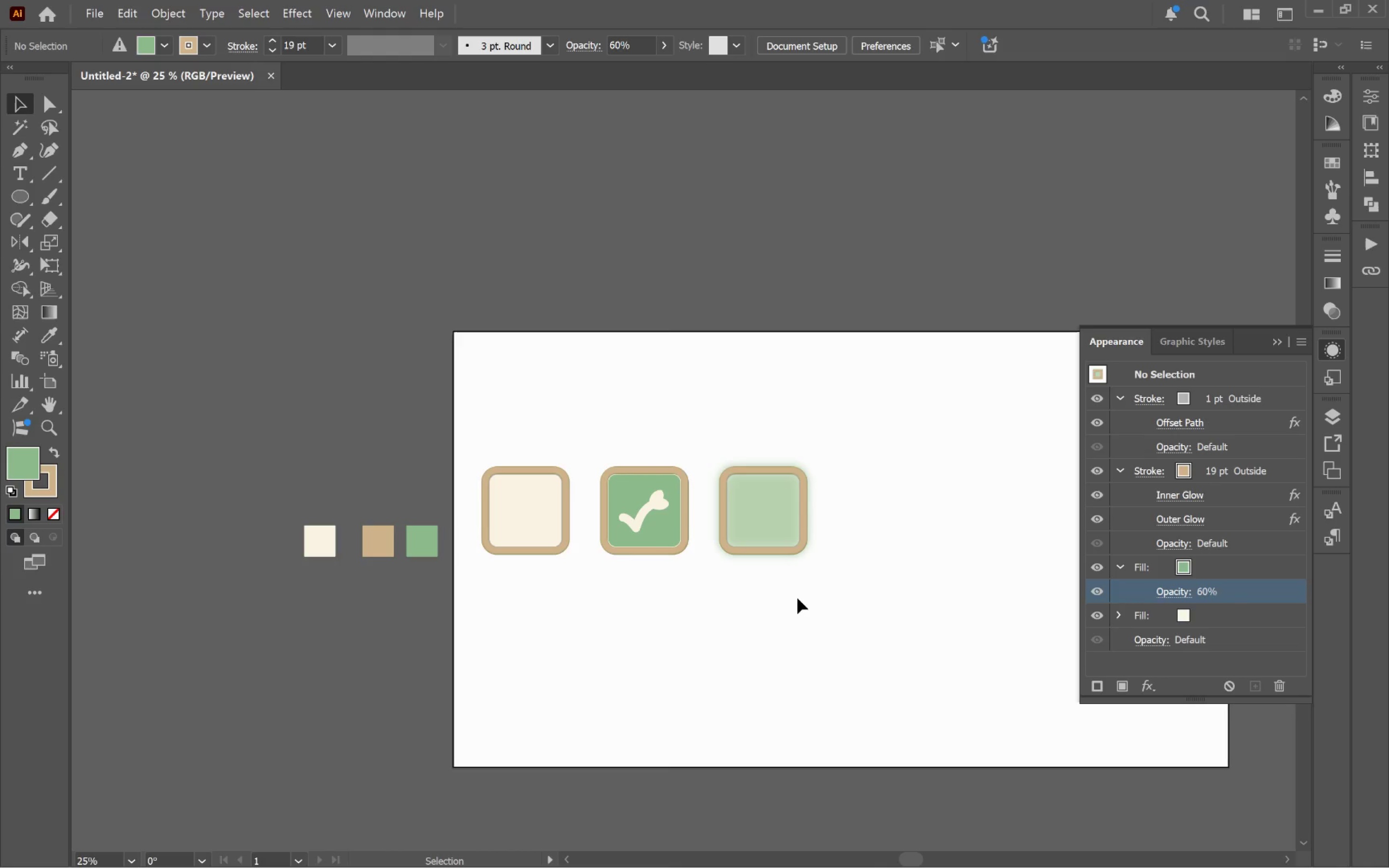 
left_click_drag(start_coordinate=[726, 610], to_coordinate=[797, 598])
 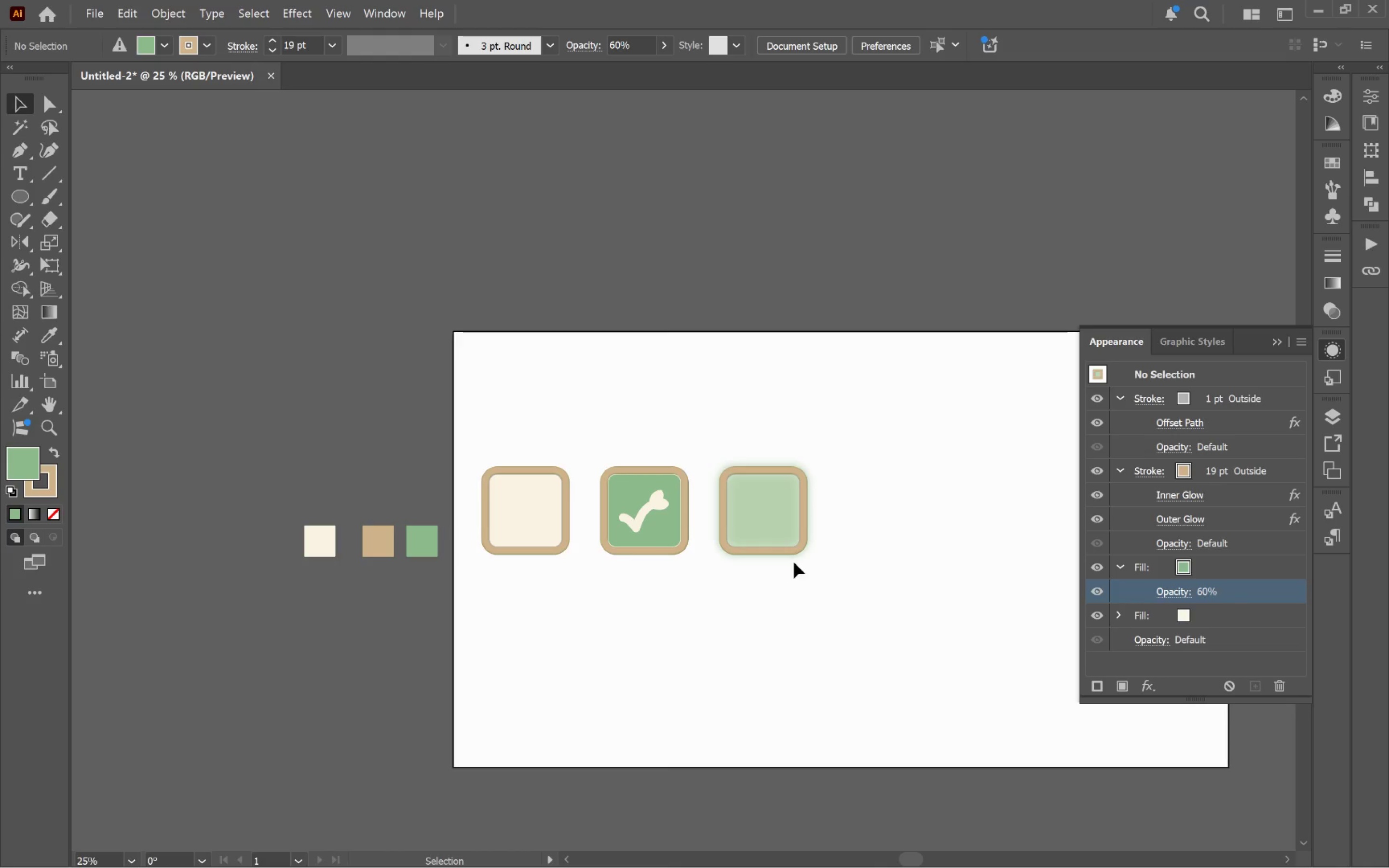 
scroll: coordinate [737, 598], scroll_direction: down, amount: 3.0
 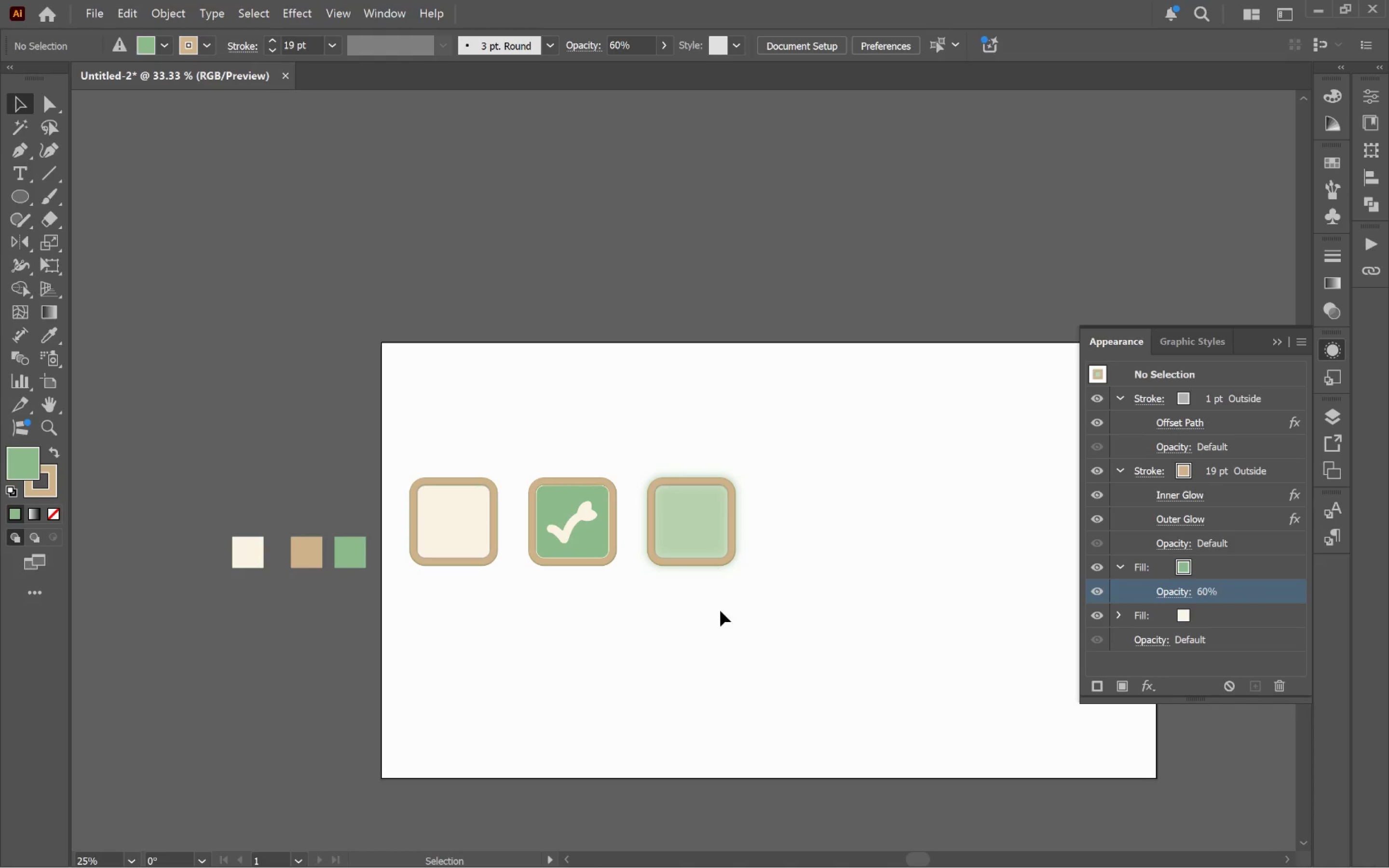 
left_click([778, 507])
 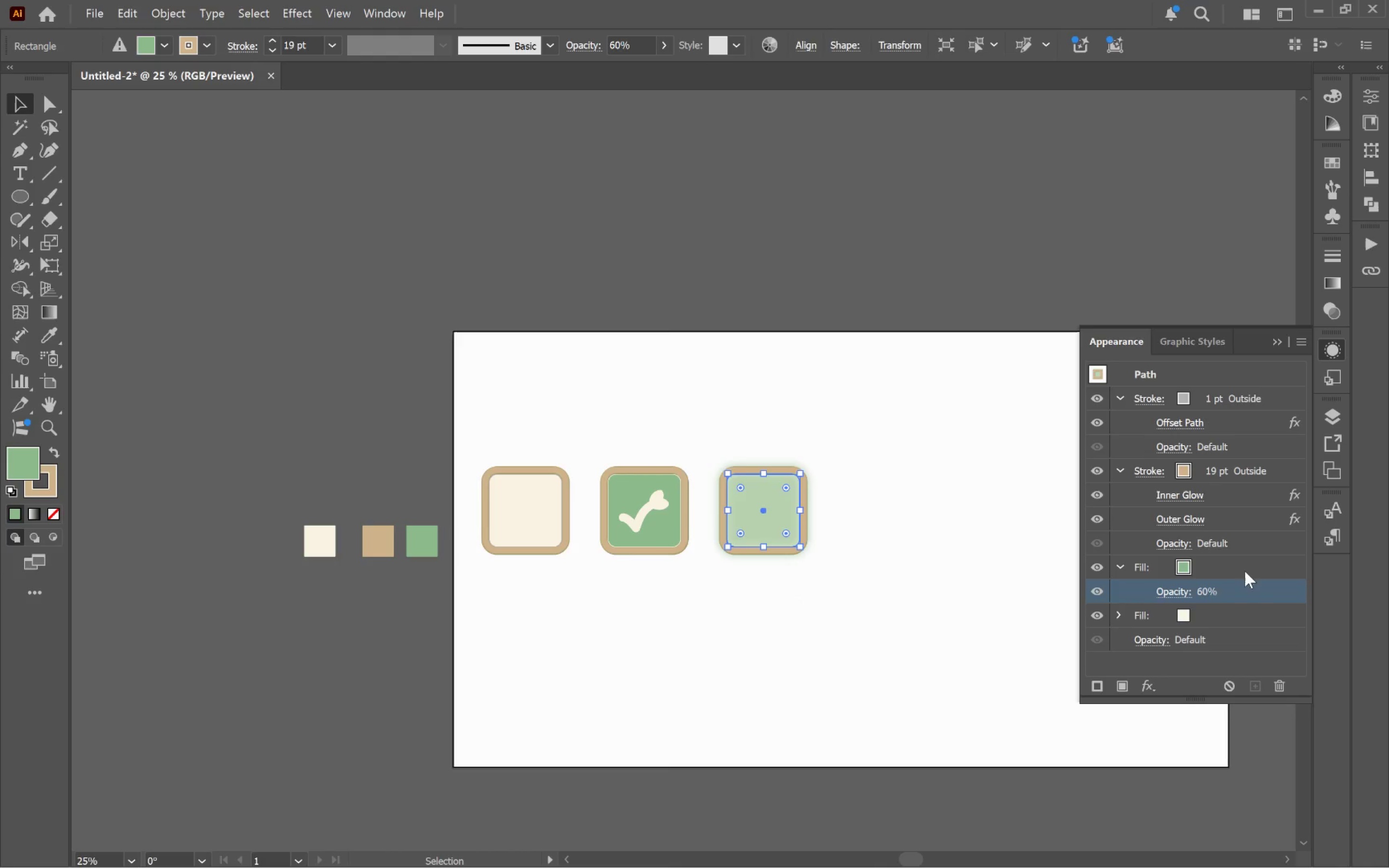 
left_click([1239, 565])
 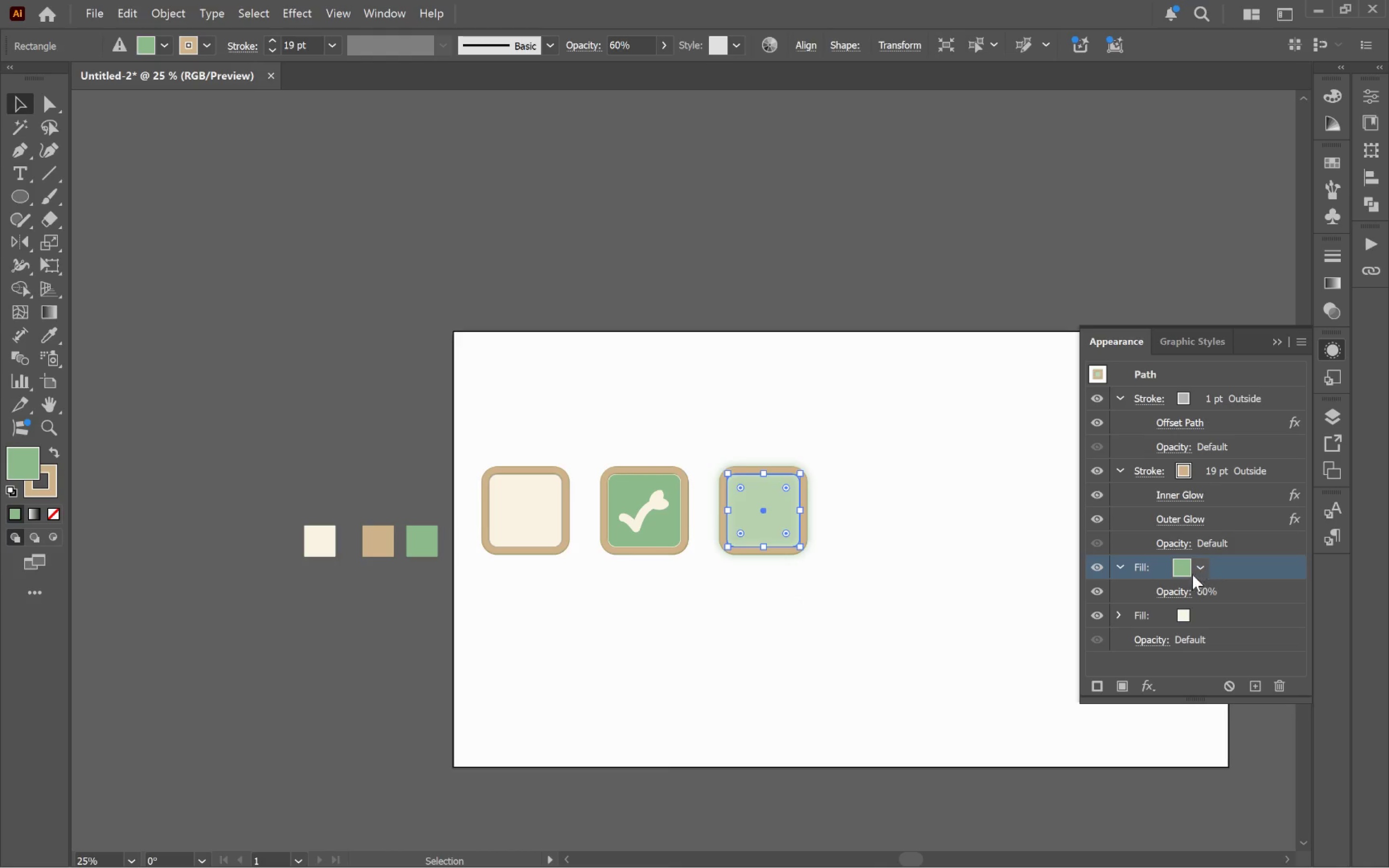 
left_click([1174, 594])
 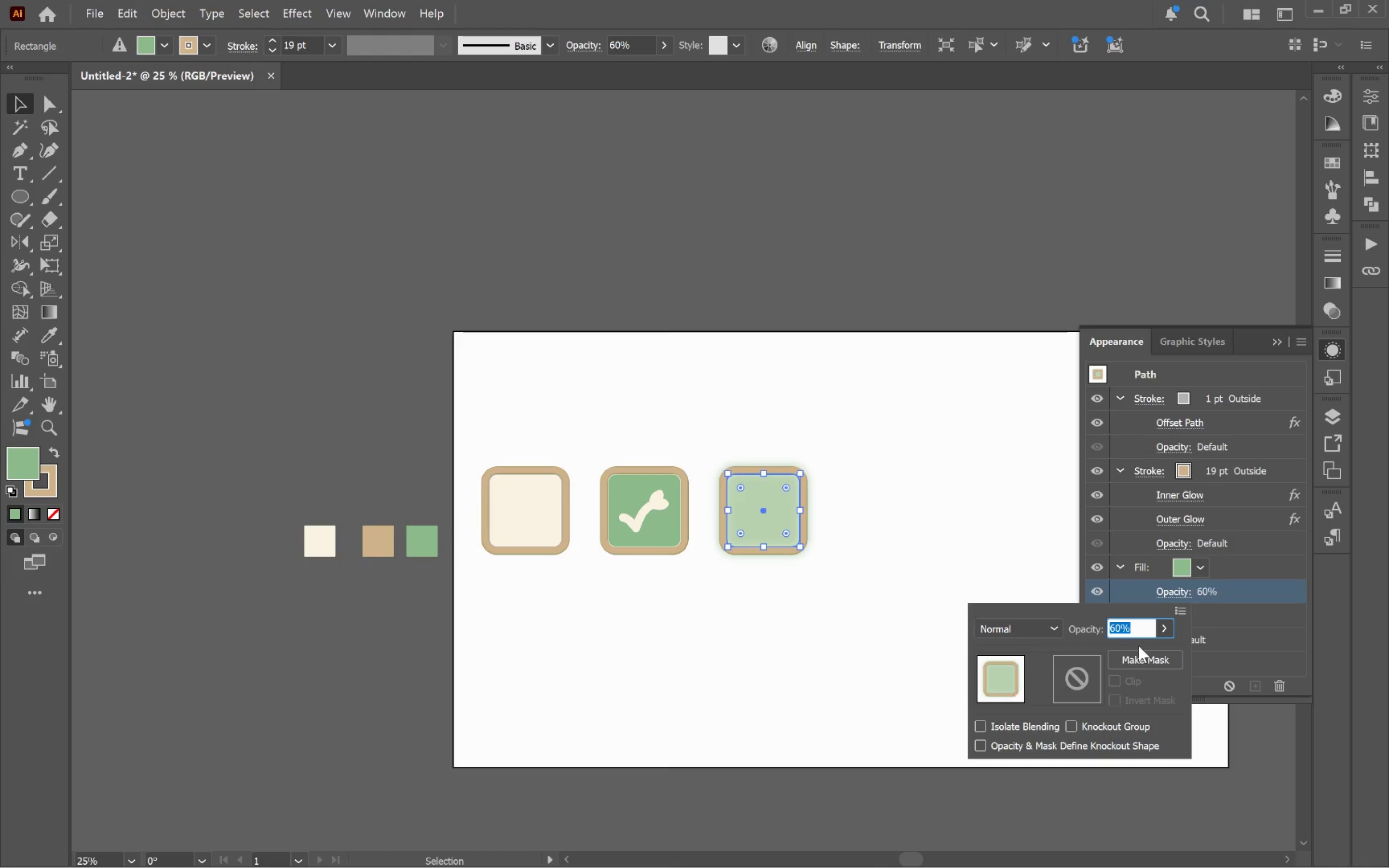 
left_click([1162, 629])
 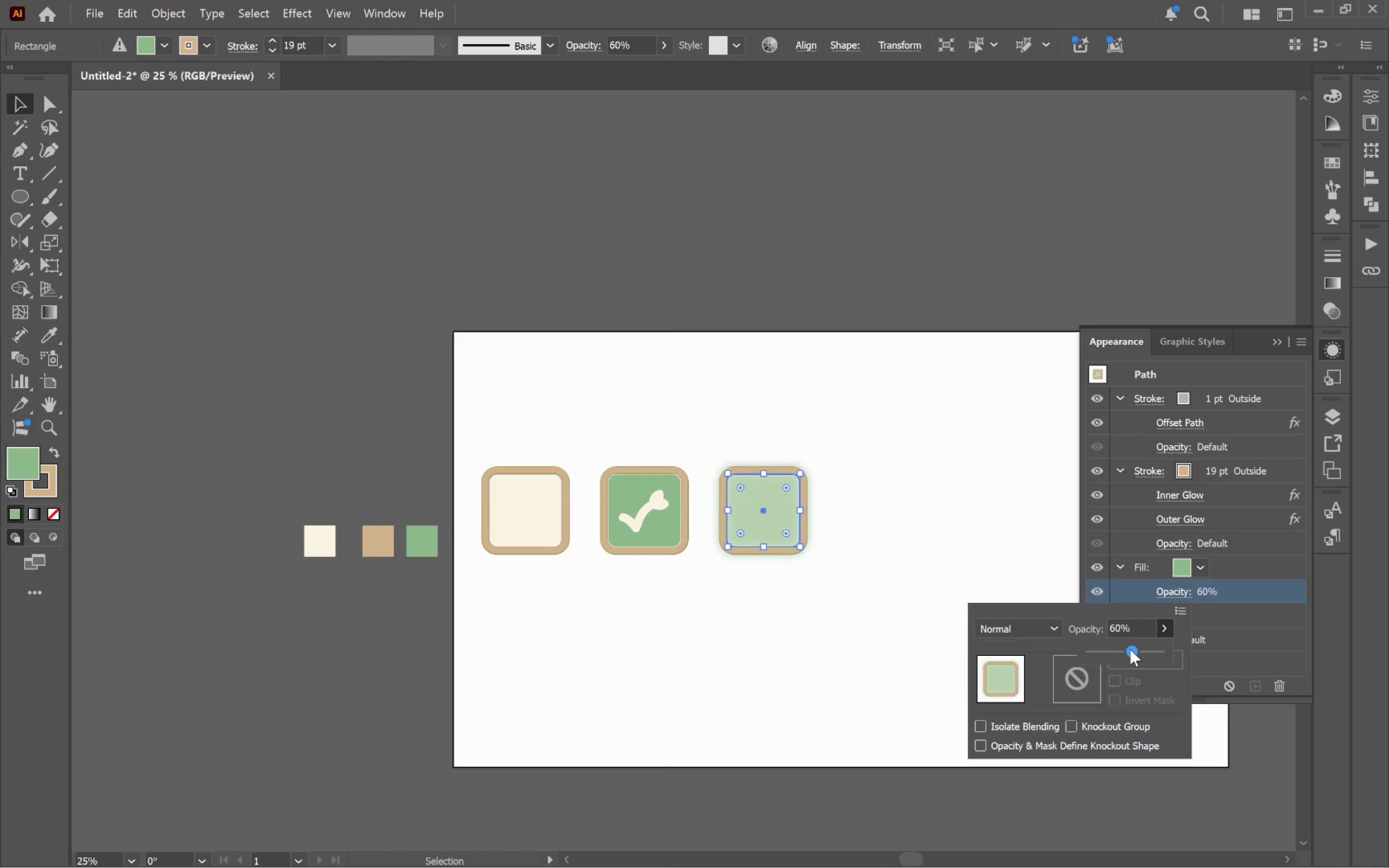 
left_click_drag(start_coordinate=[1130, 649], to_coordinate=[1118, 648])
 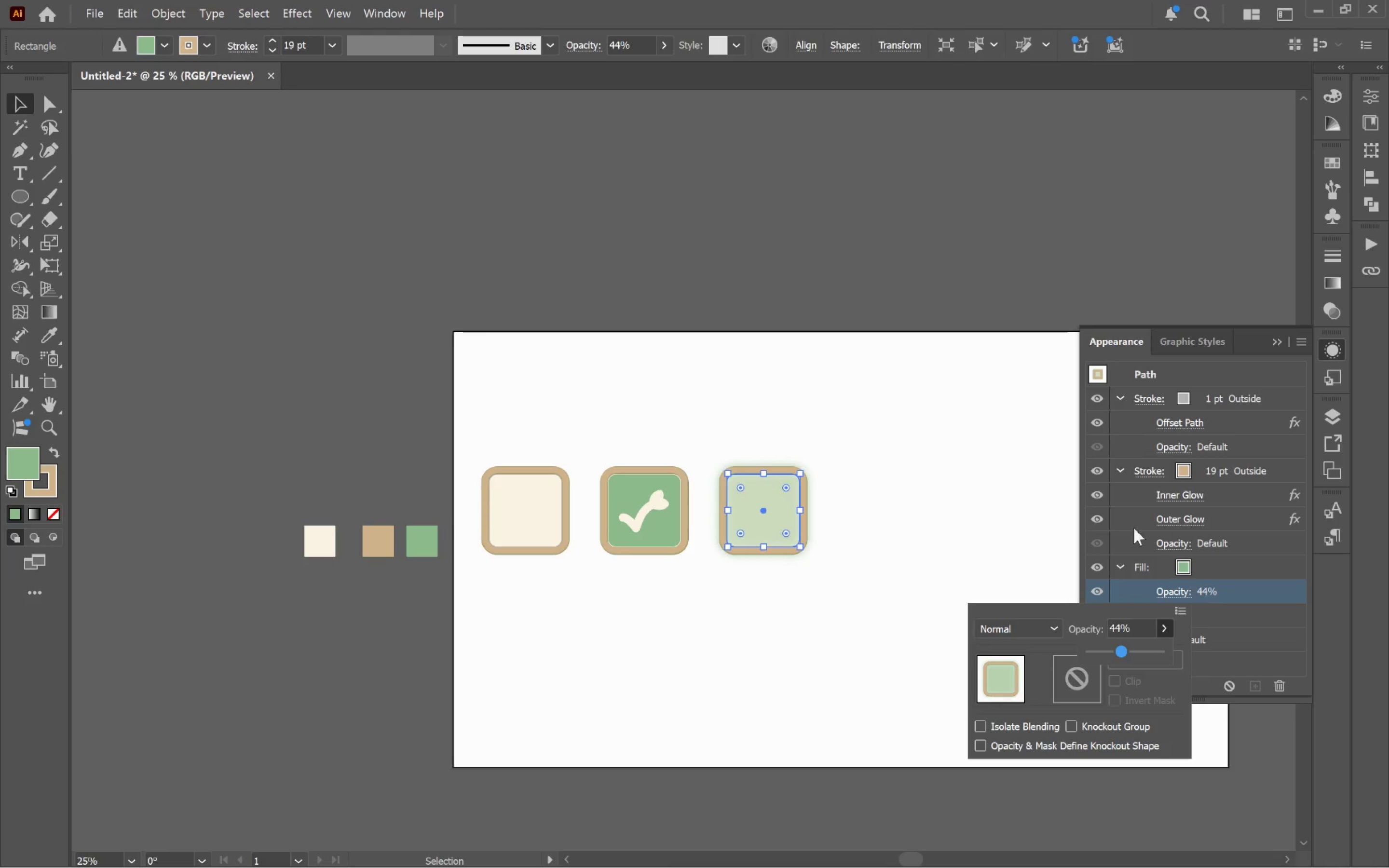 
left_click([1124, 521])
 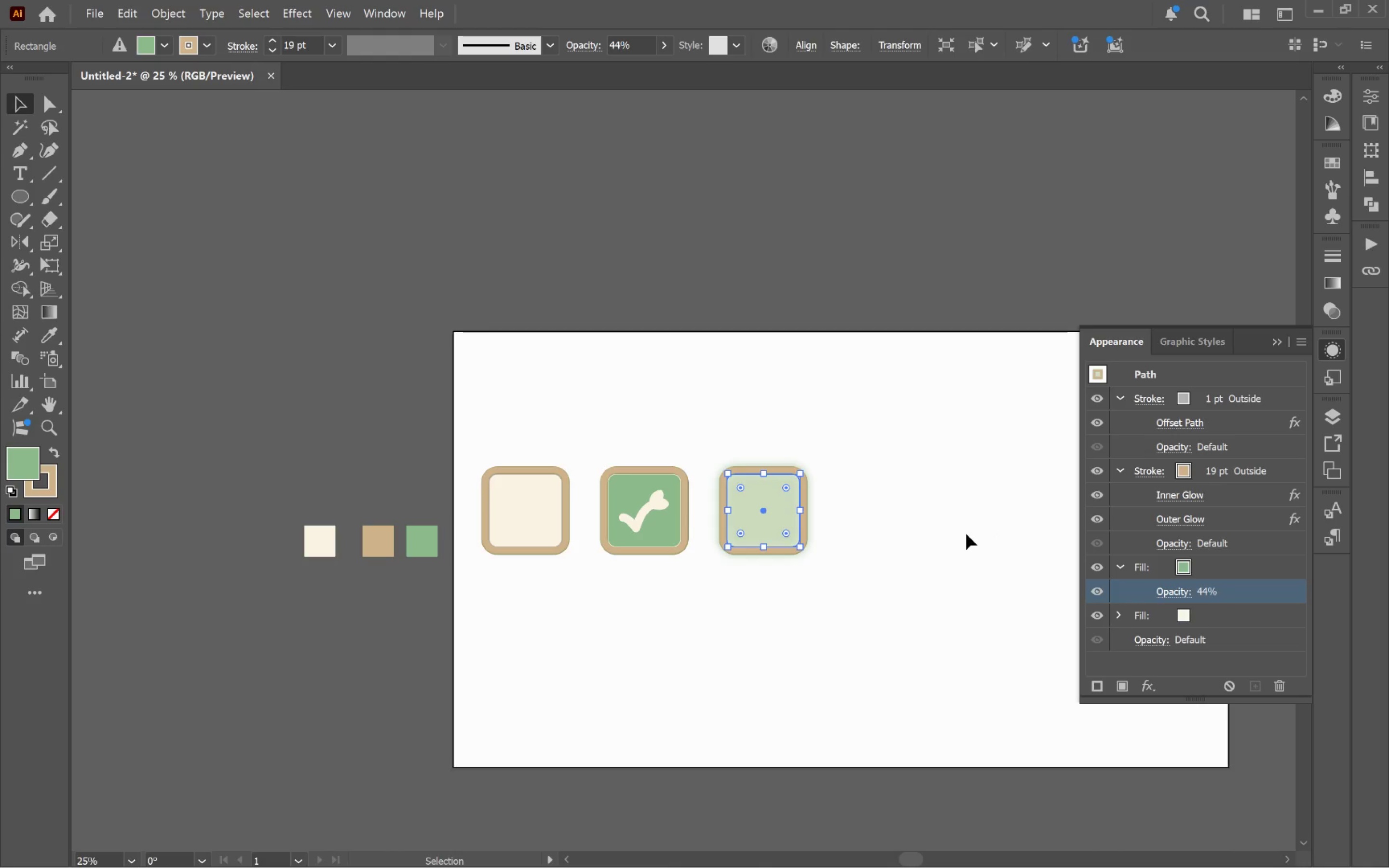 
left_click([972, 534])
 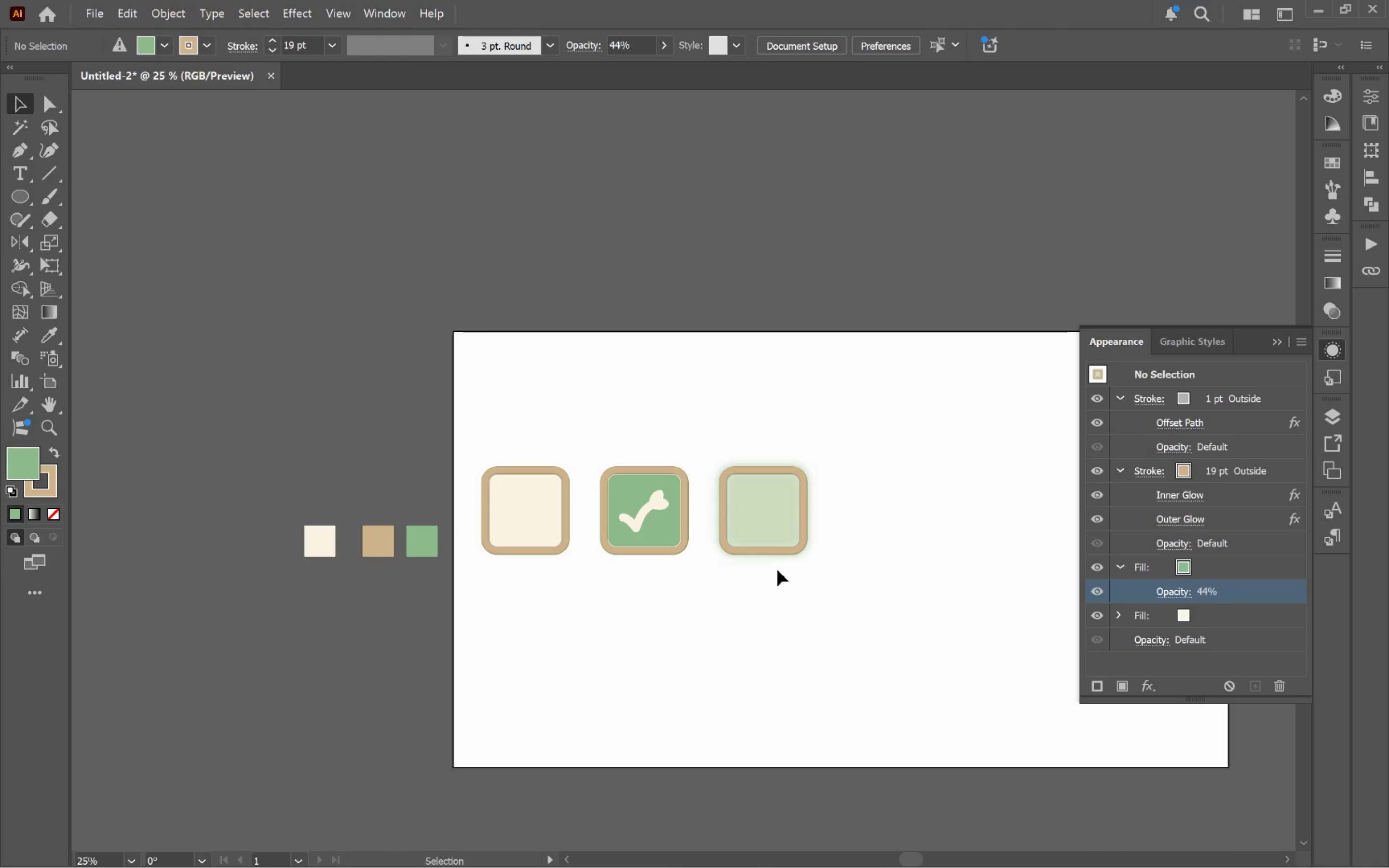 
hold_key(key=AltLeft, duration=0.64)
scroll: coordinate [781, 566], scroll_direction: down, amount: 1.0
 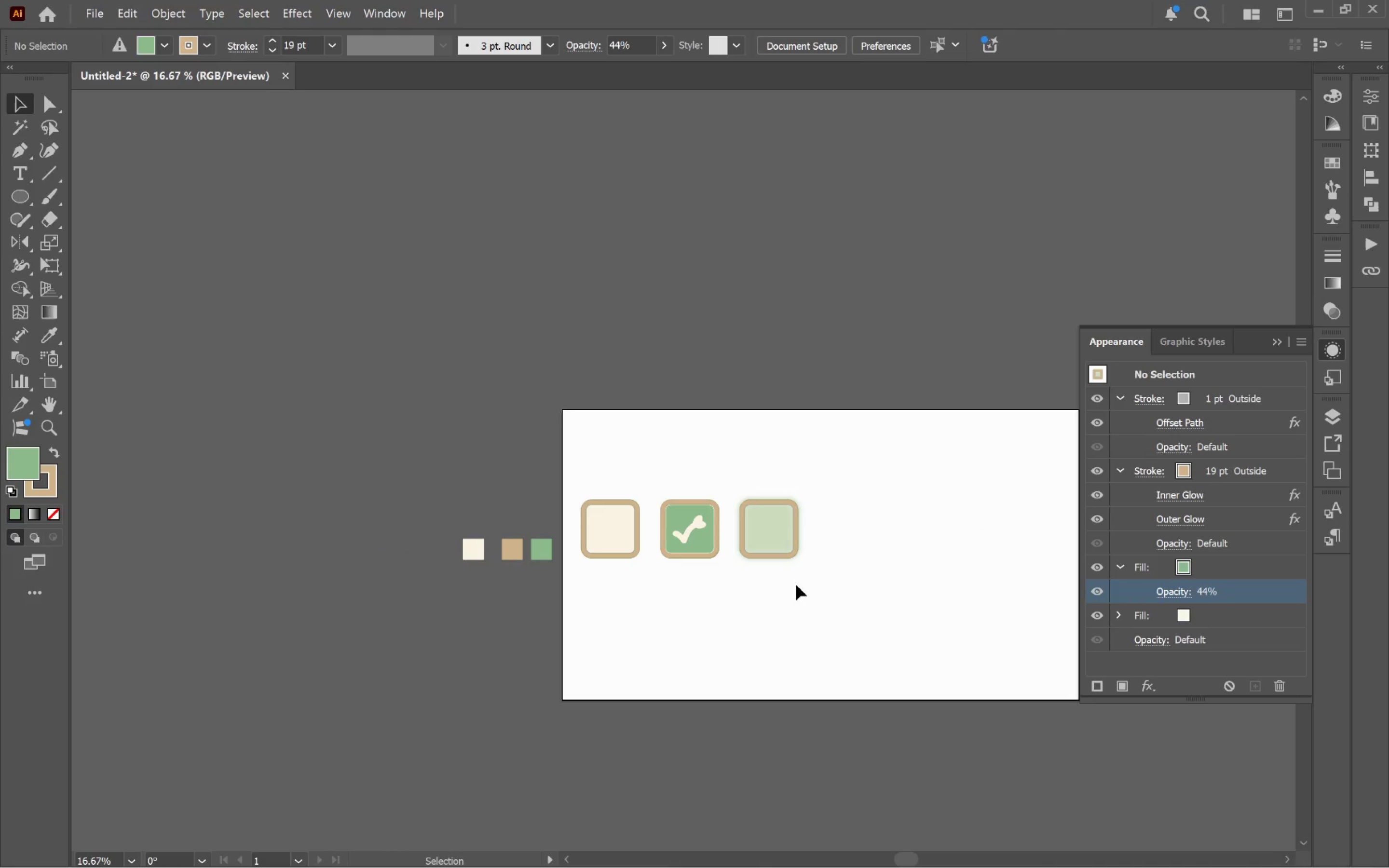 
hold_key(key=Space, duration=0.61)
 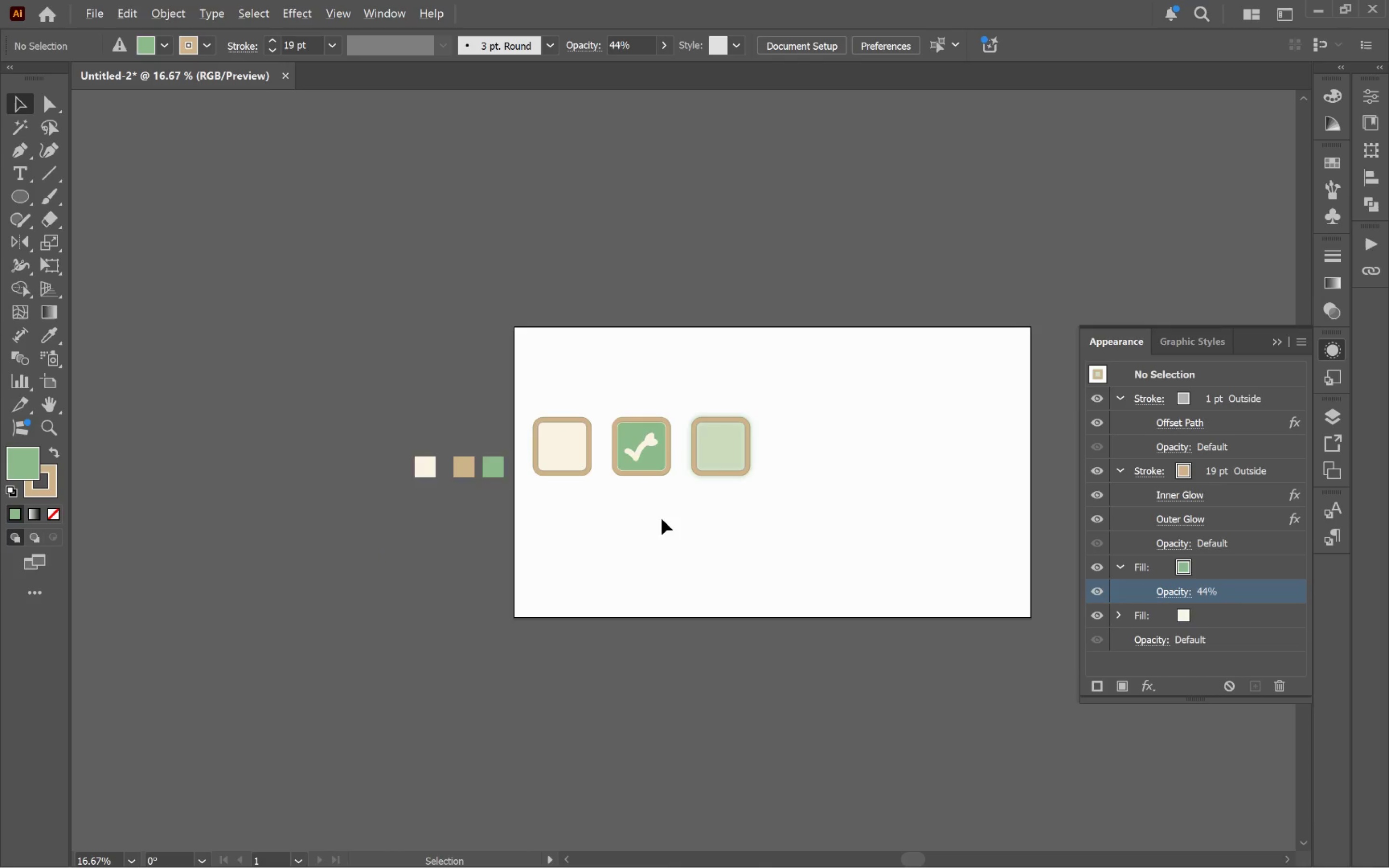 
left_click_drag(start_coordinate=[802, 603], to_coordinate=[752, 521])
 